 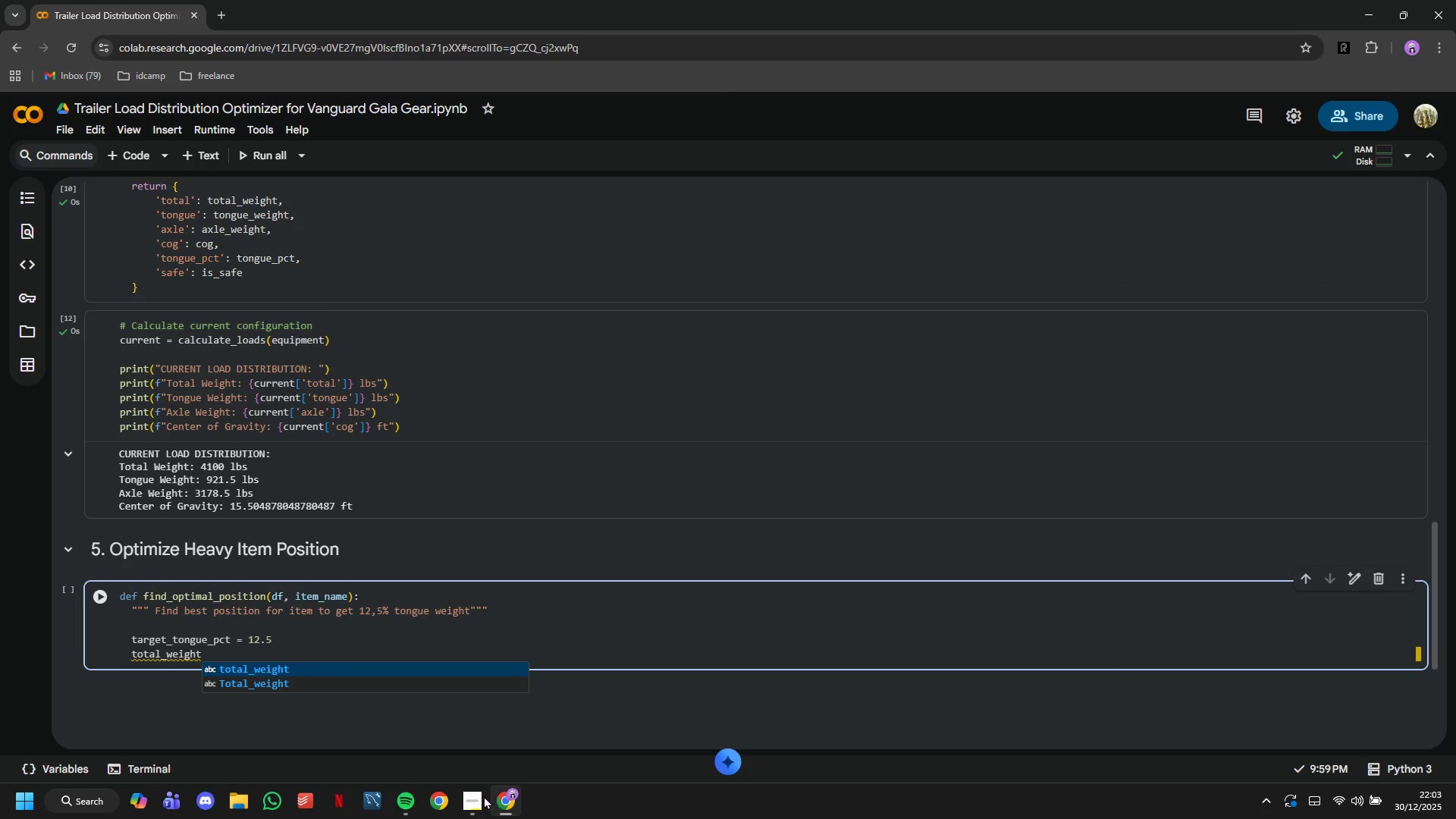 
type( = df[')
key(Tab)
key(Tab)
key(Backspace)
key(Backspace)
key(Backspace)
type(Weight)
 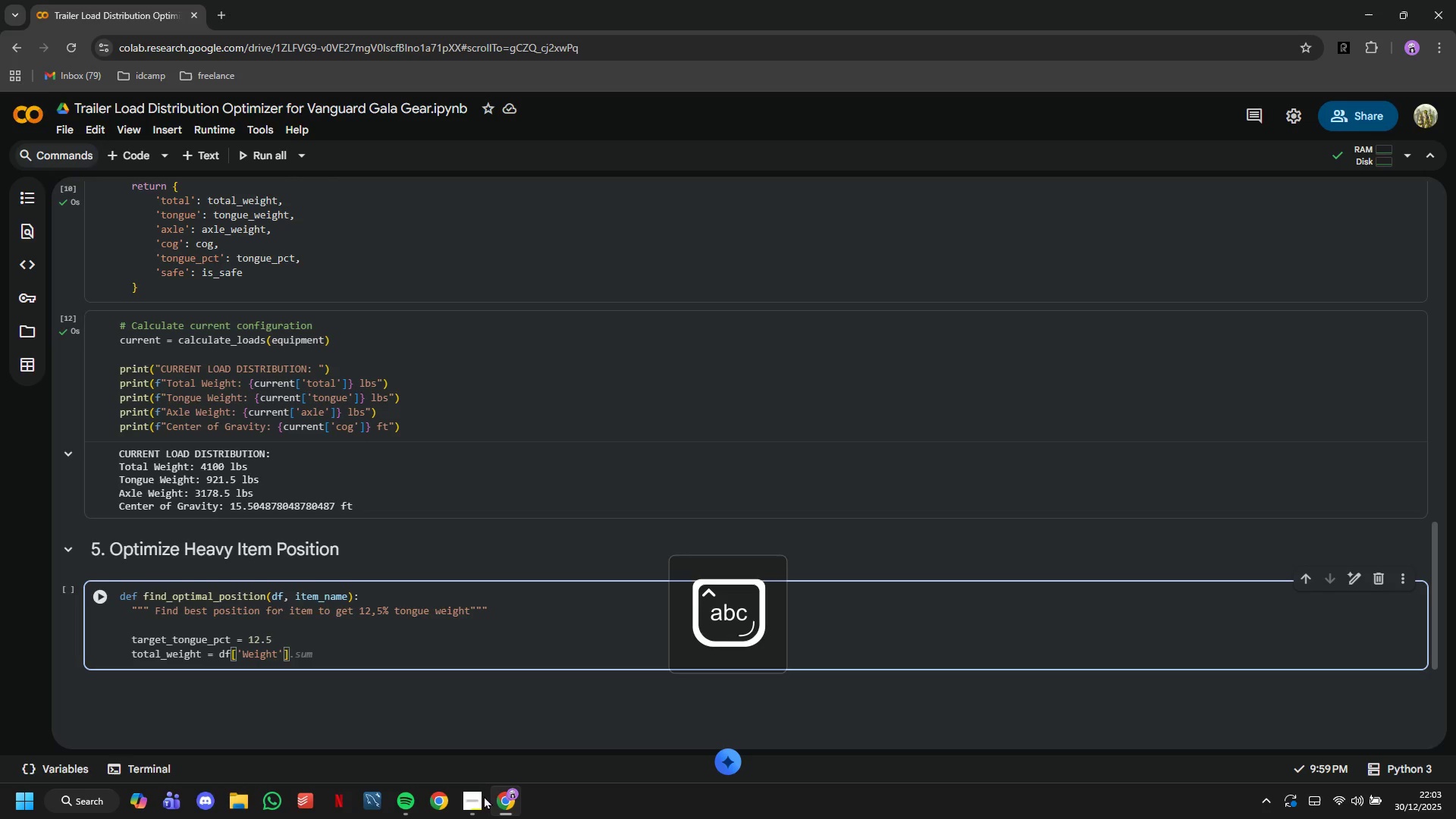 
key(ArrowRight)
 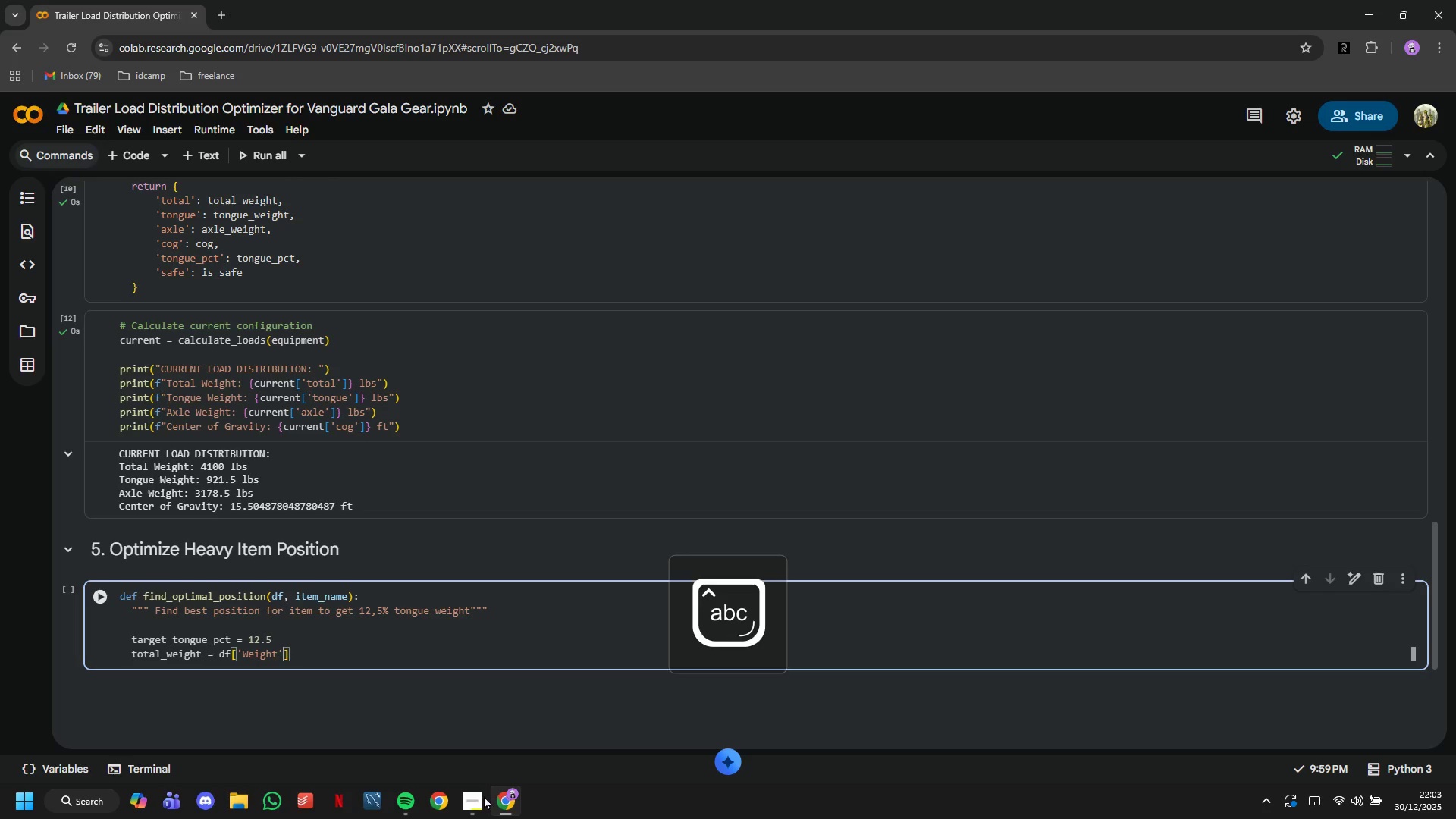 
key(ArrowRight)
 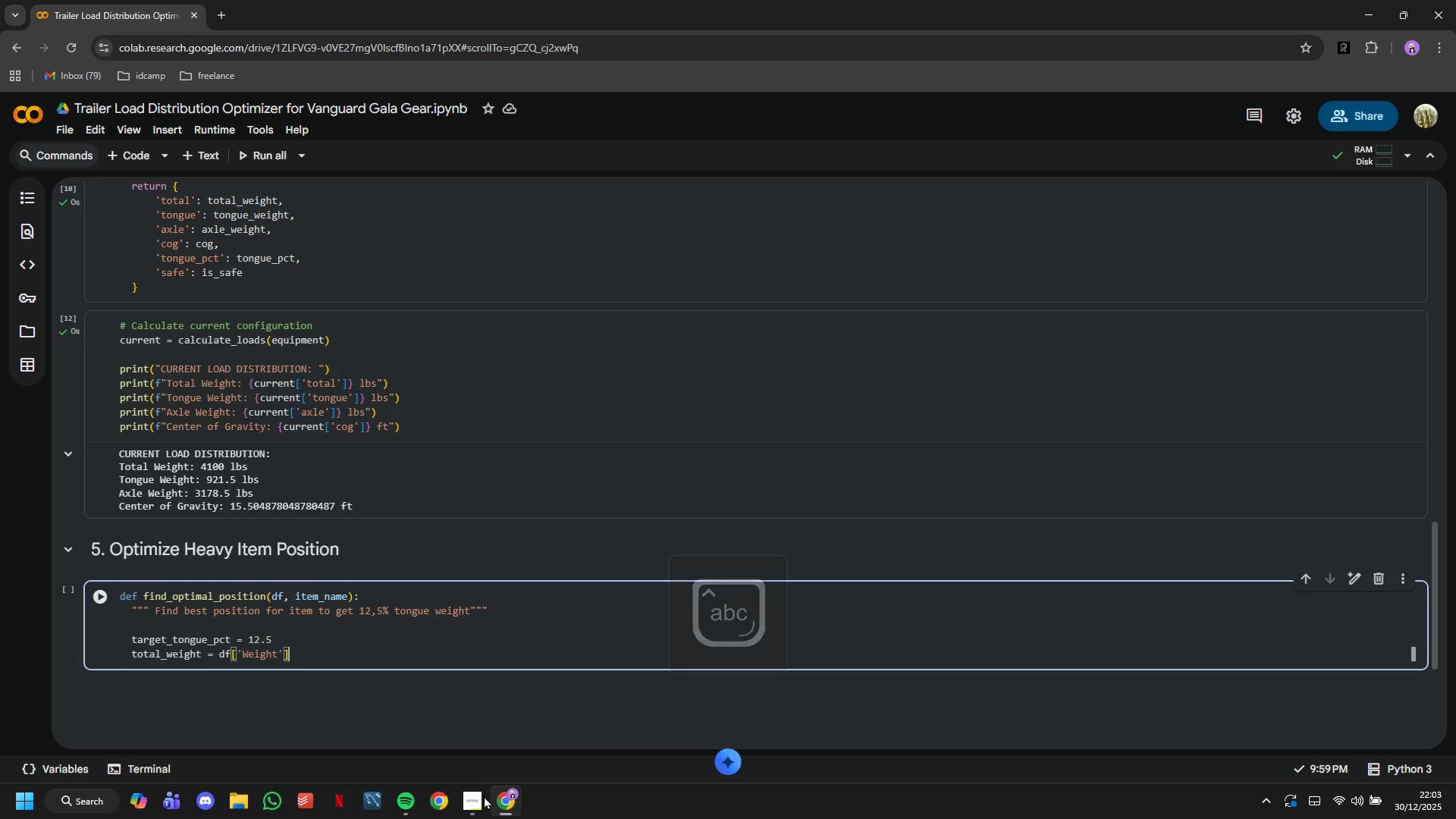 
type(.sum()
 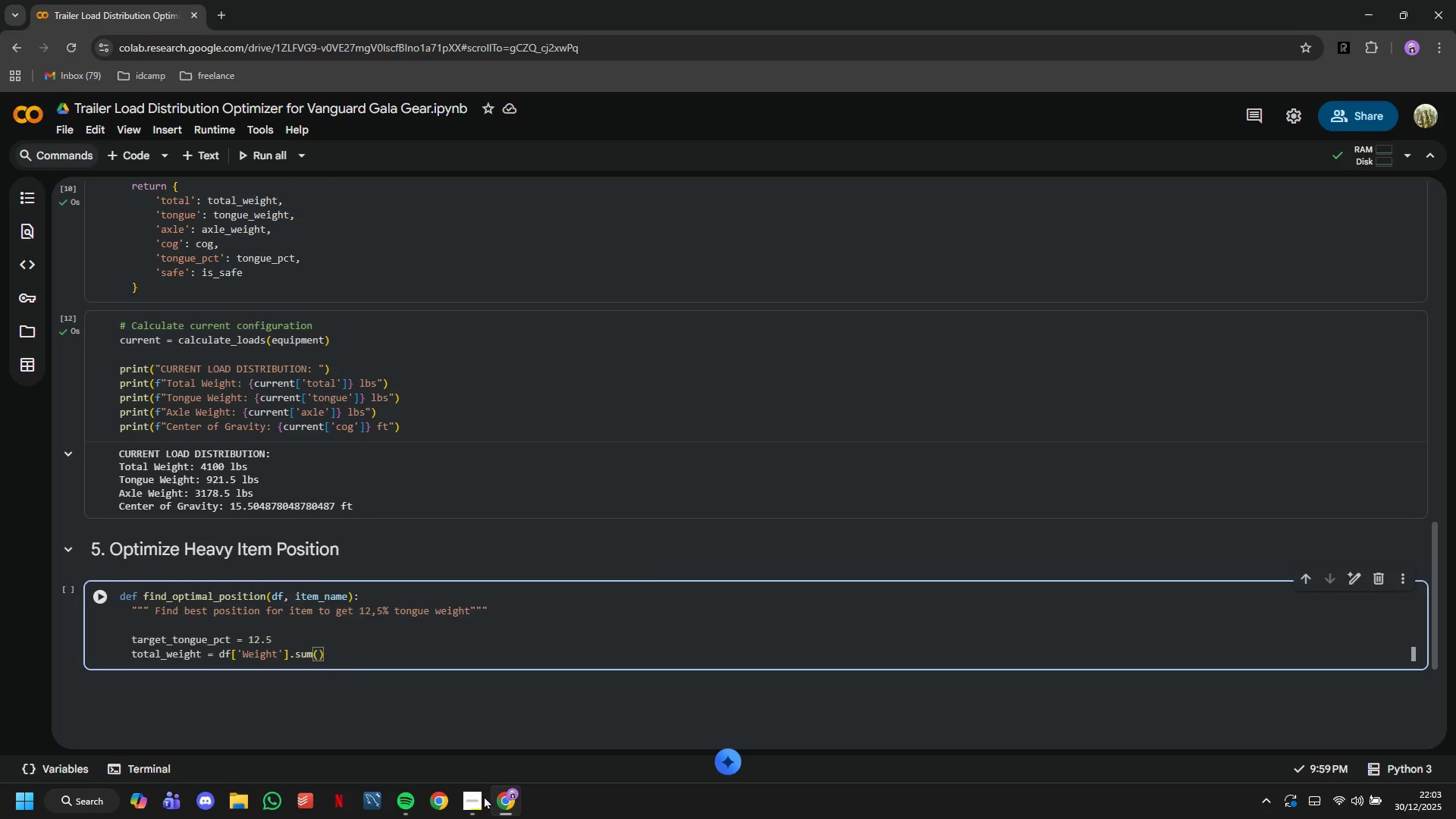 
key(ArrowRight)
 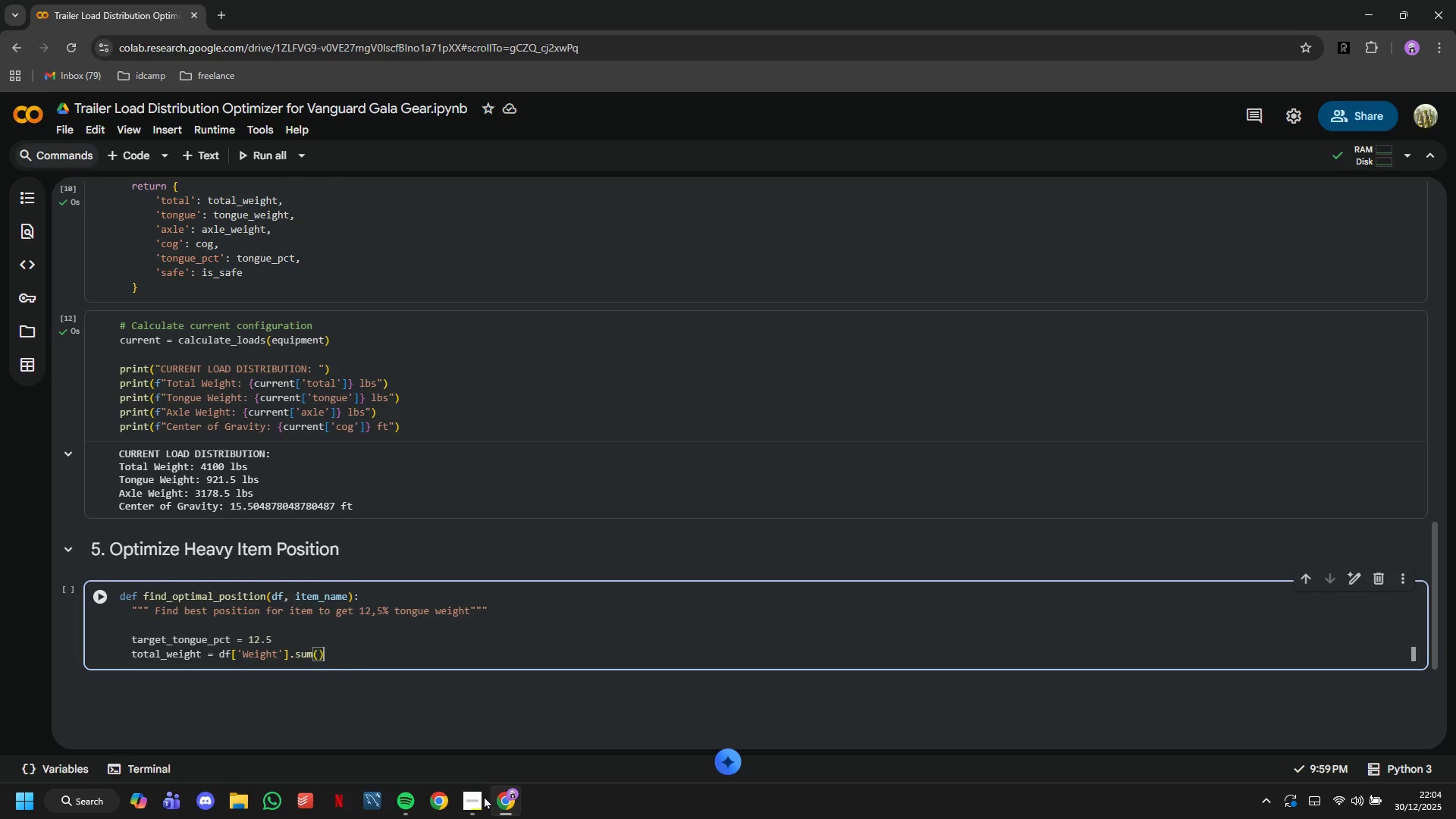 
key(Enter)
 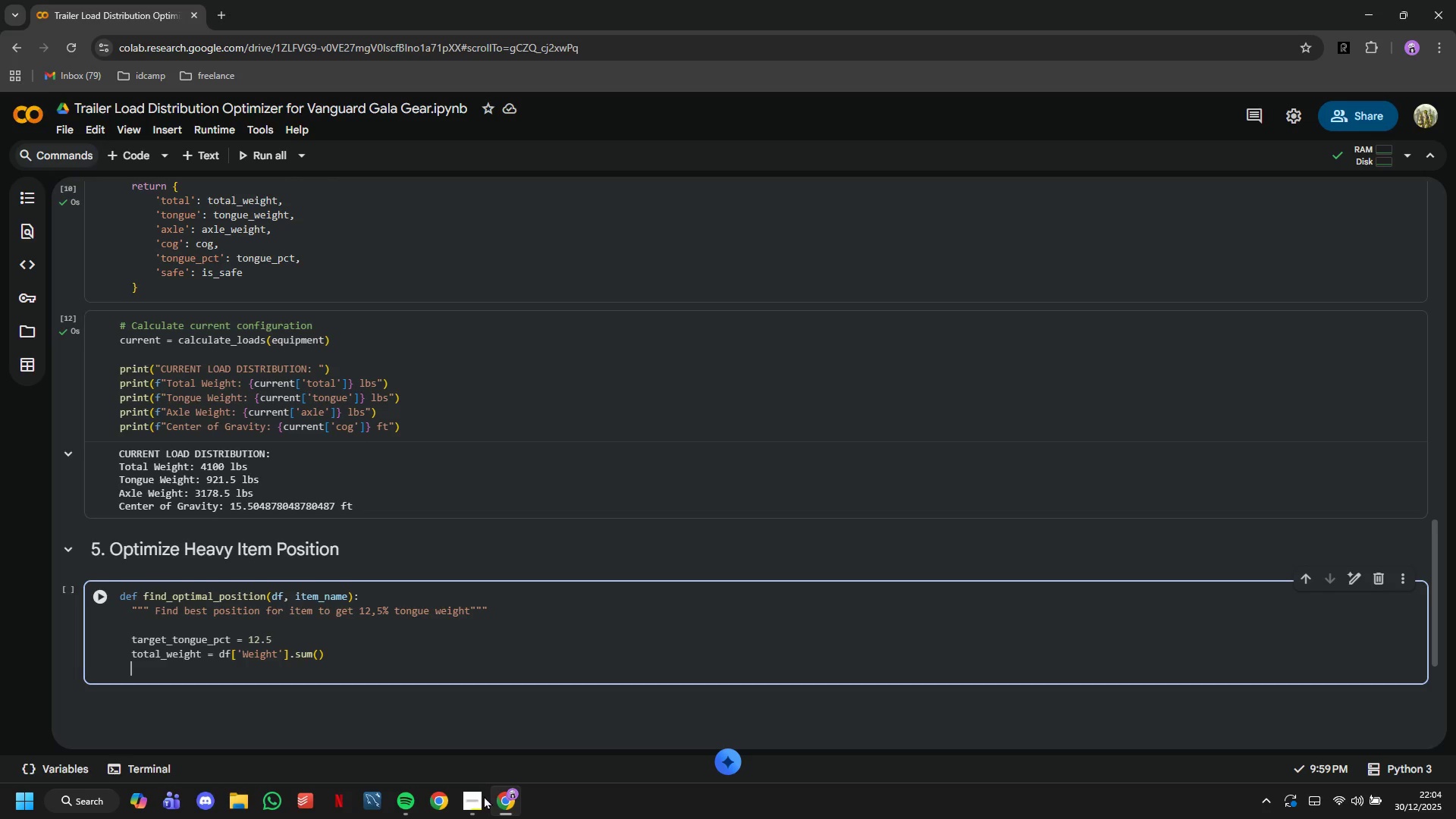 
type(target_tongue = tot)
key(Tab)
key(Tab)
 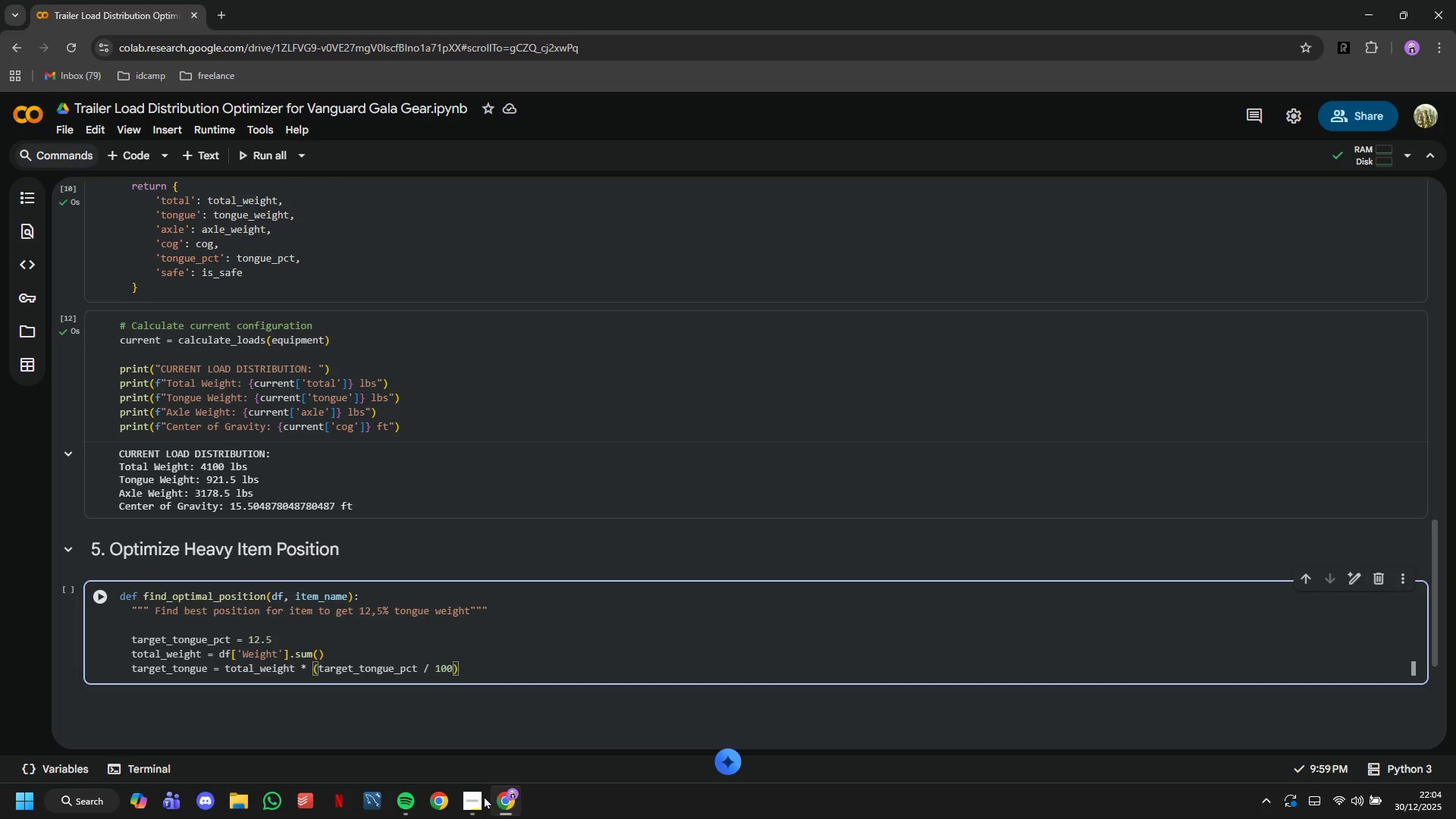 
key(Enter)
 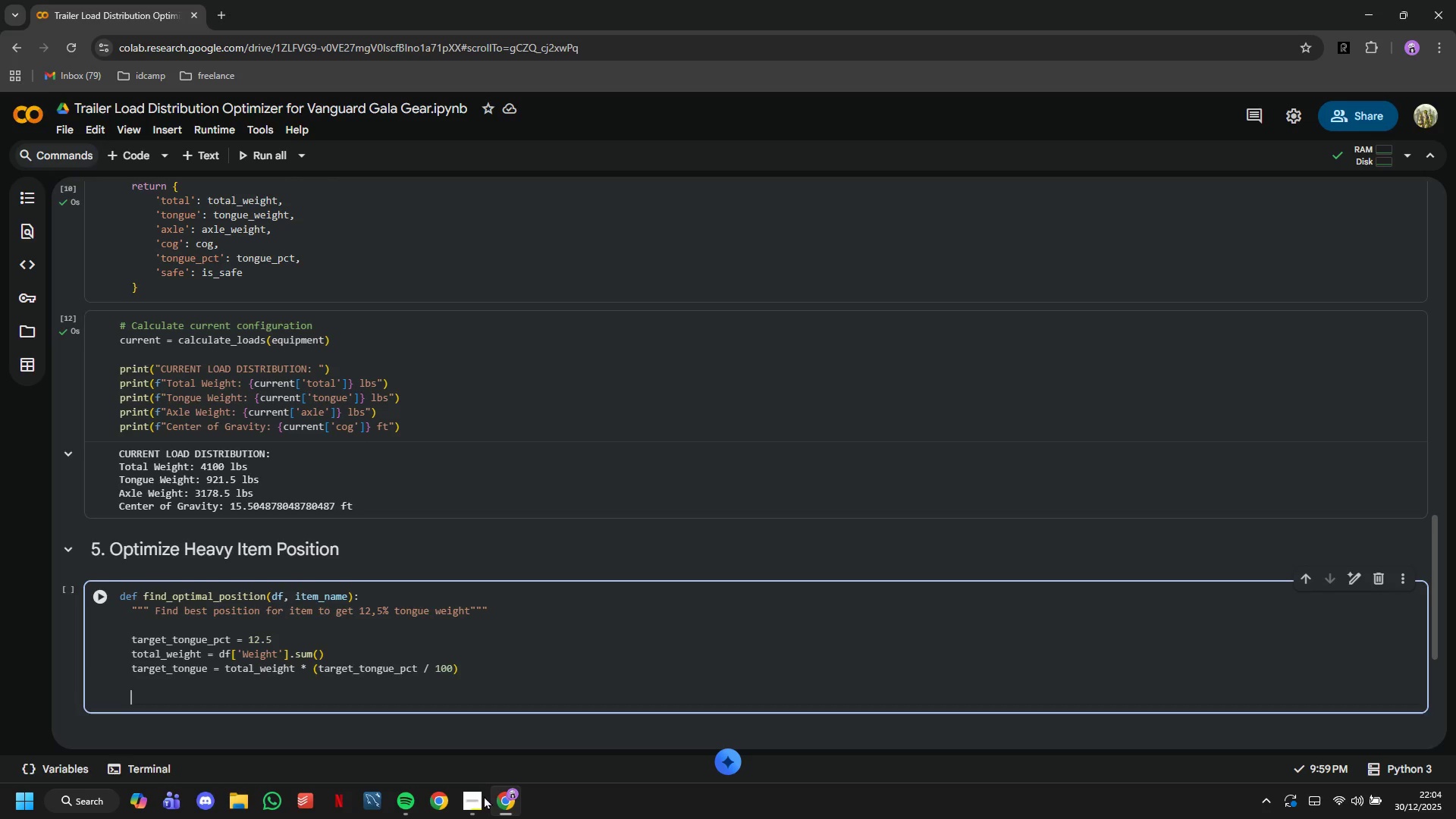 
key(Enter)
 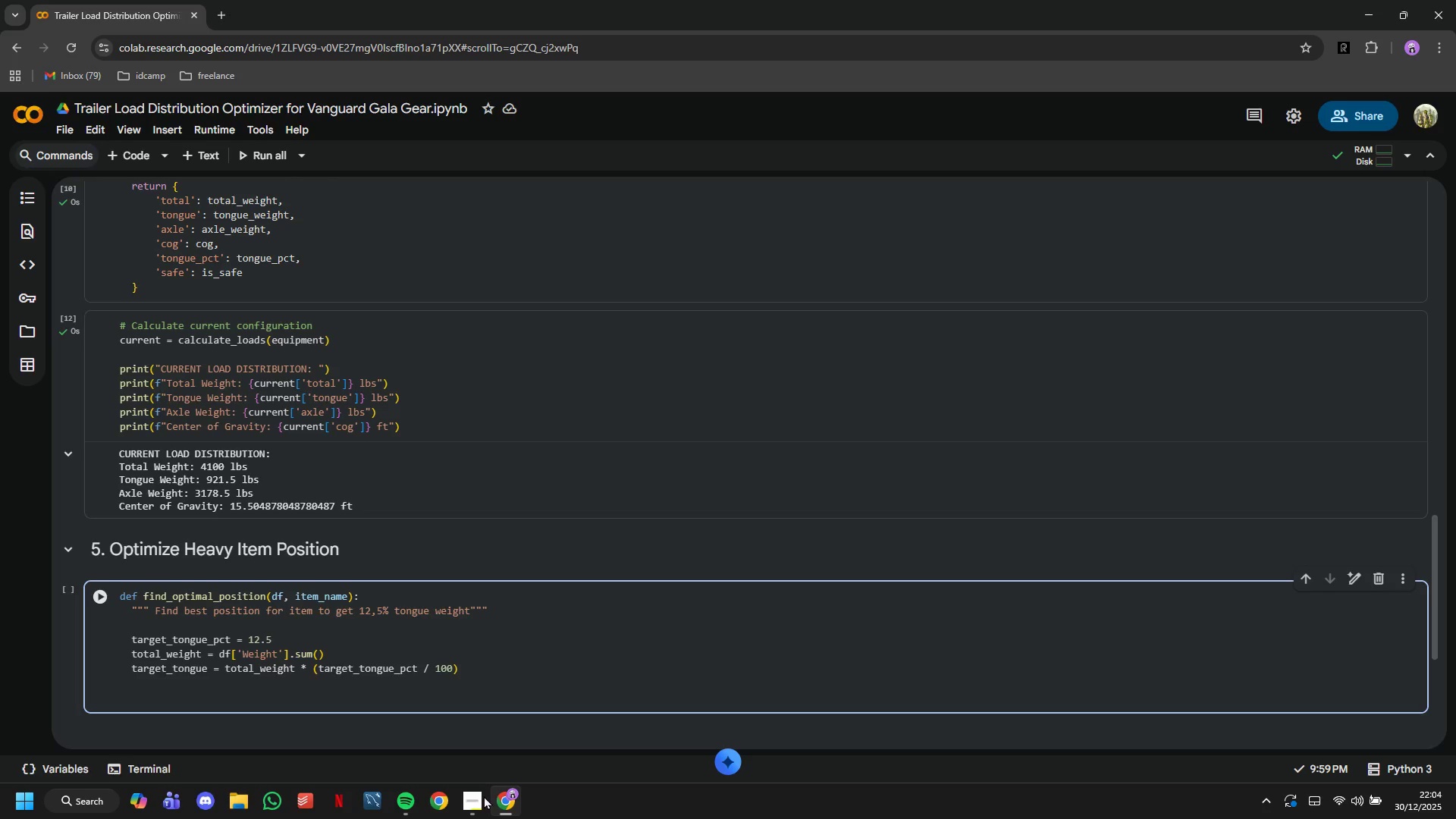 
wait(8.94)
 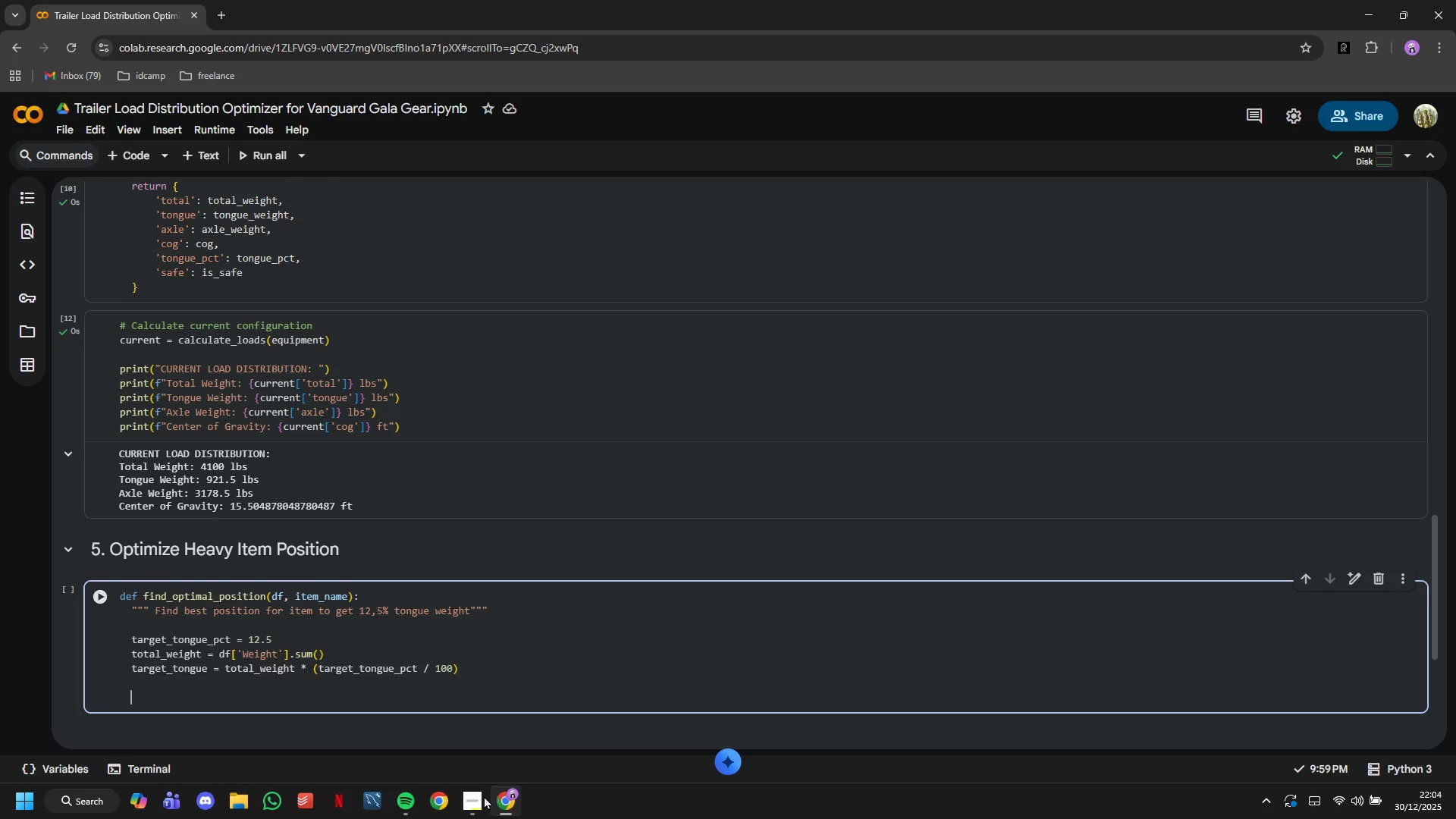 
type(# Moment from other items)
 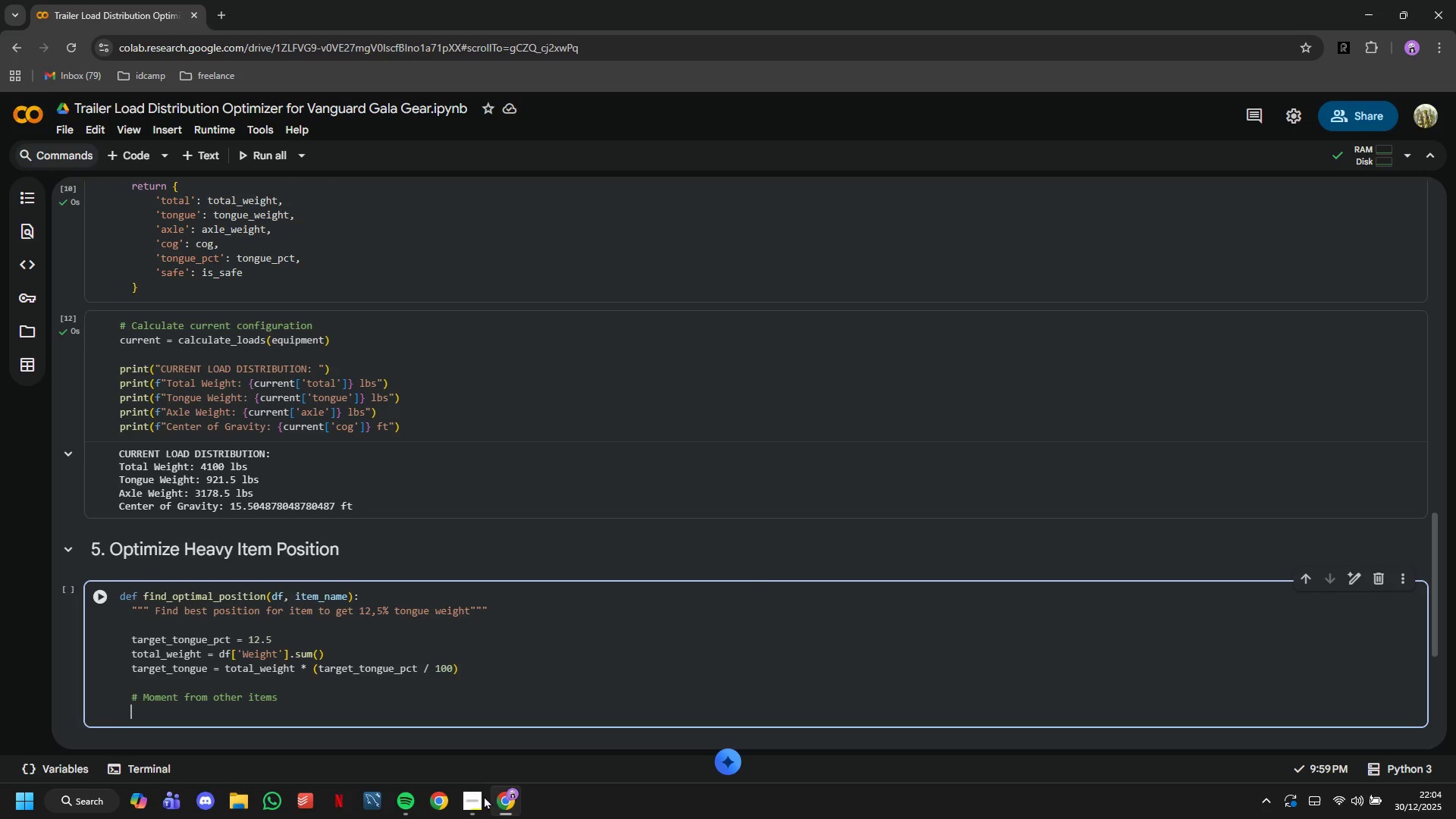 
key(Enter)
 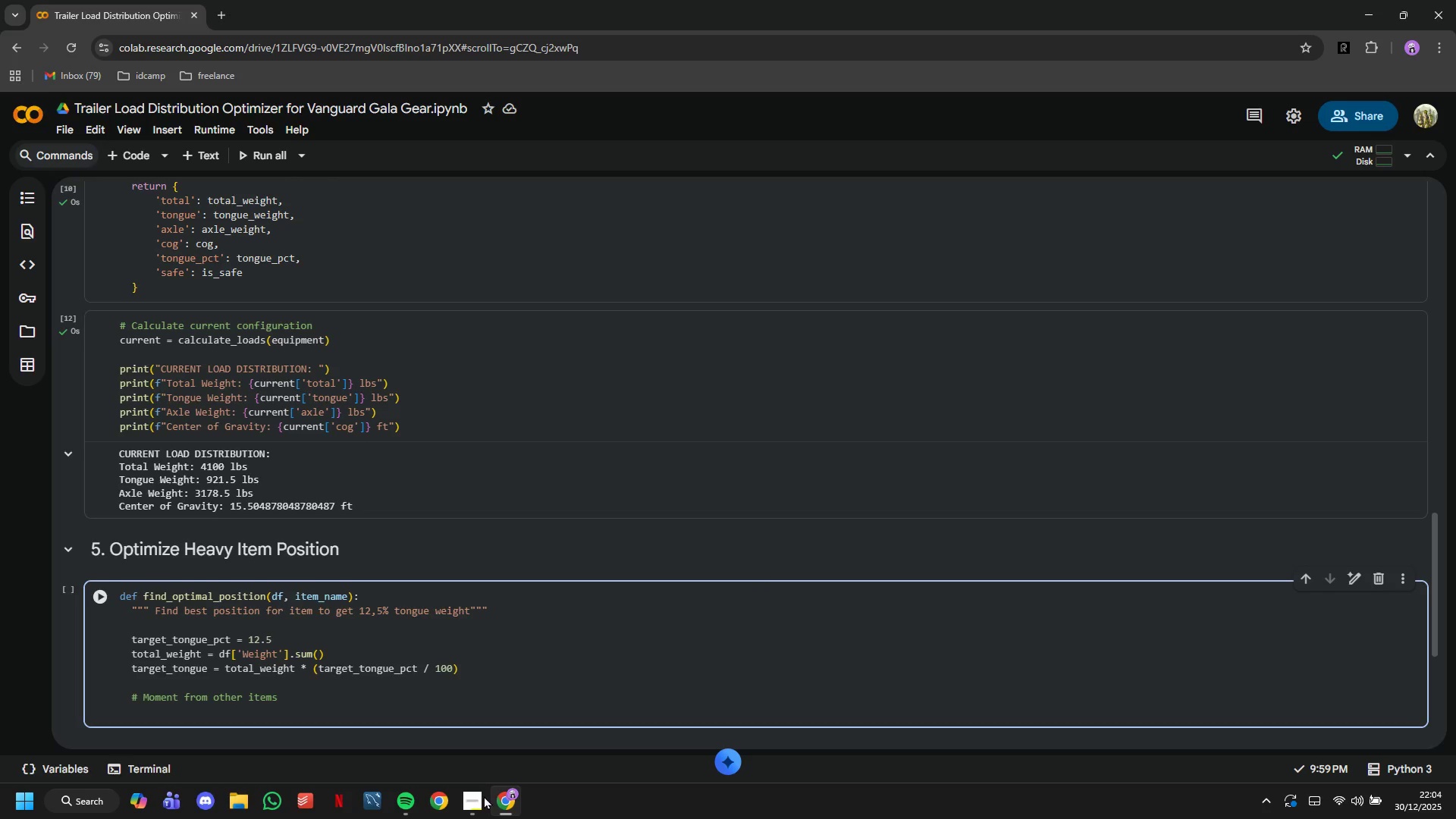 
type(others = df[df[)
 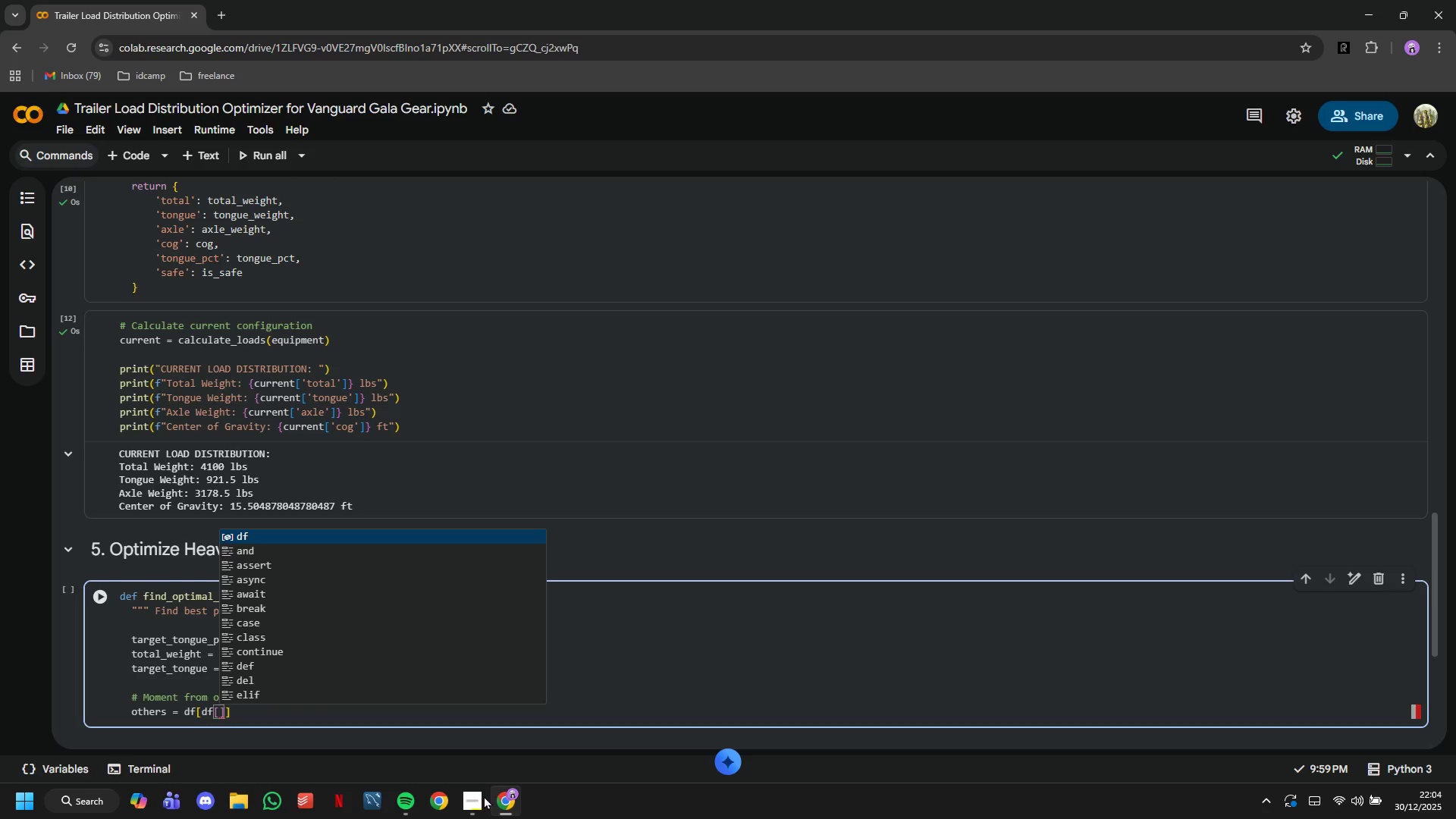 
type('O)
key(Backspace)
type(Item)
 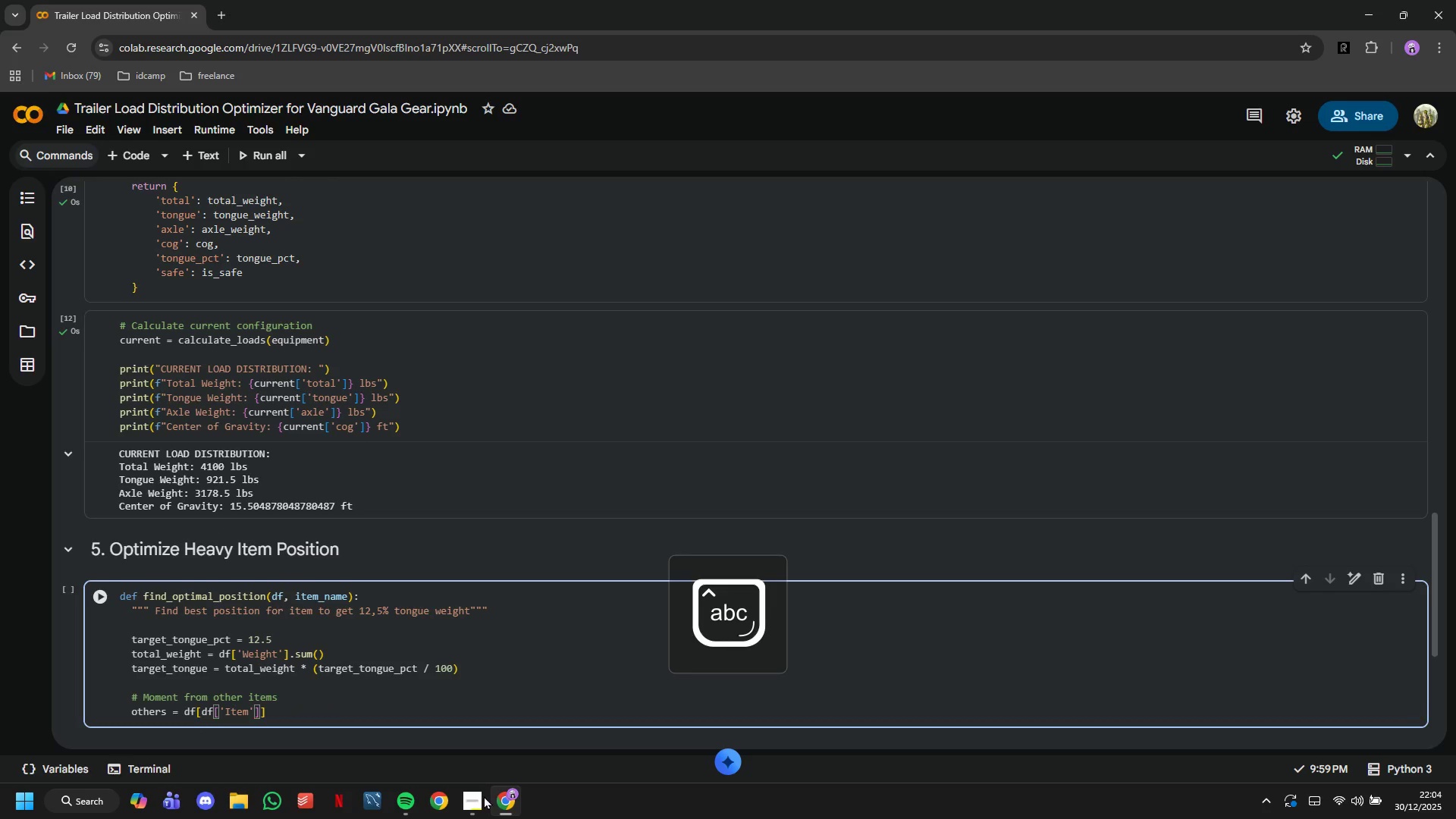 
key(ArrowRight)
 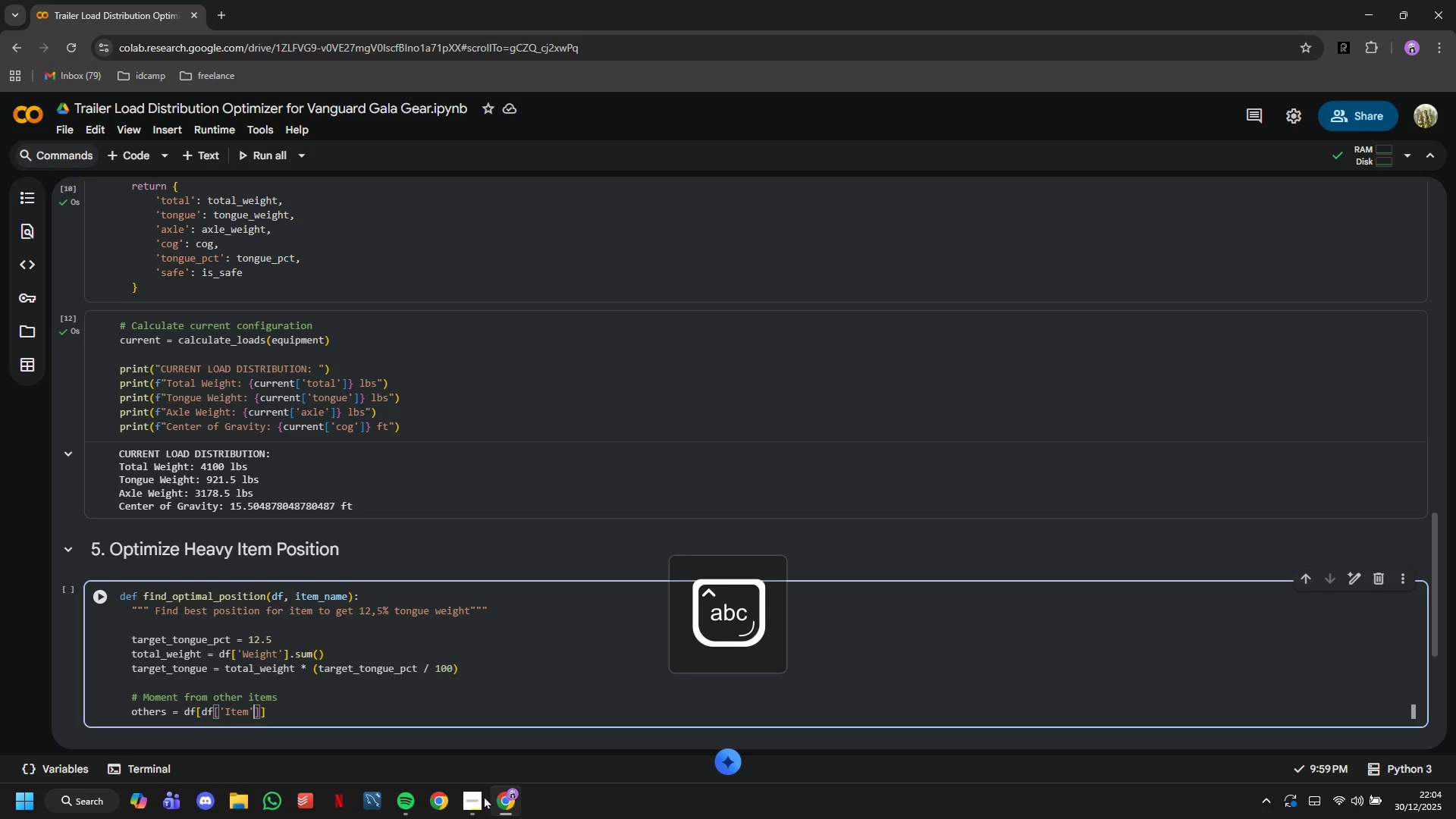 
key(ArrowRight)
 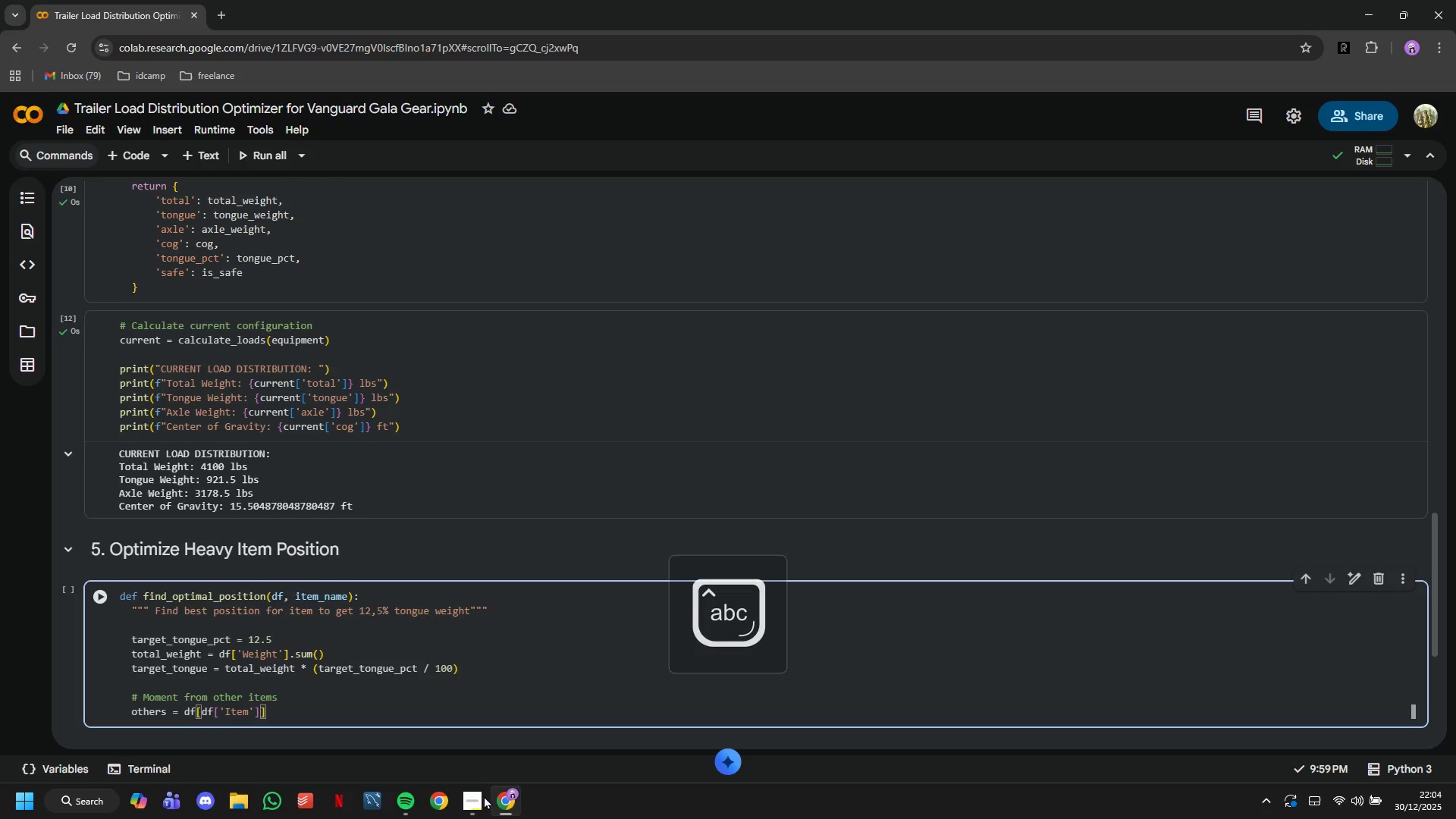 
type( != item_name)
 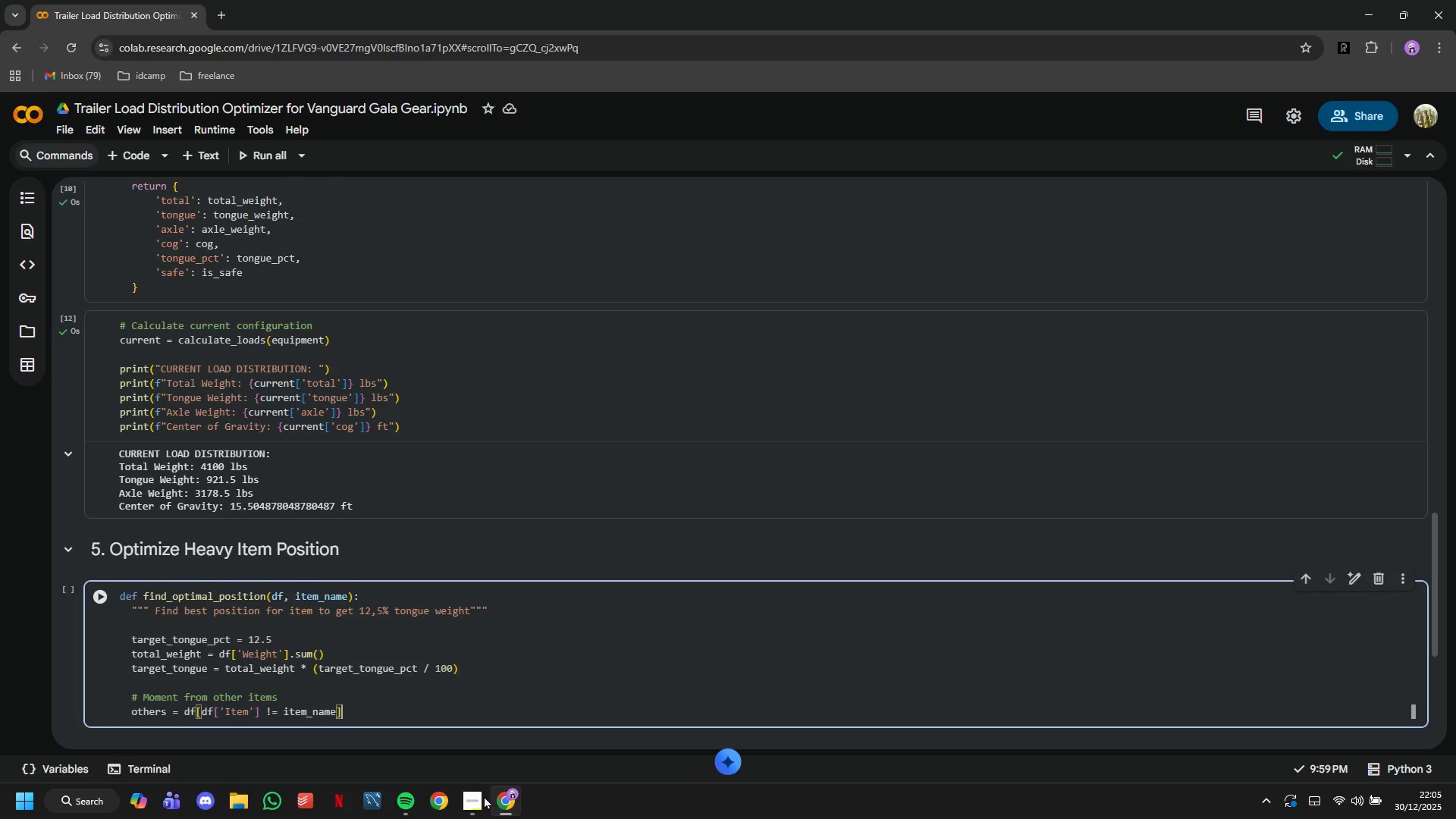 
 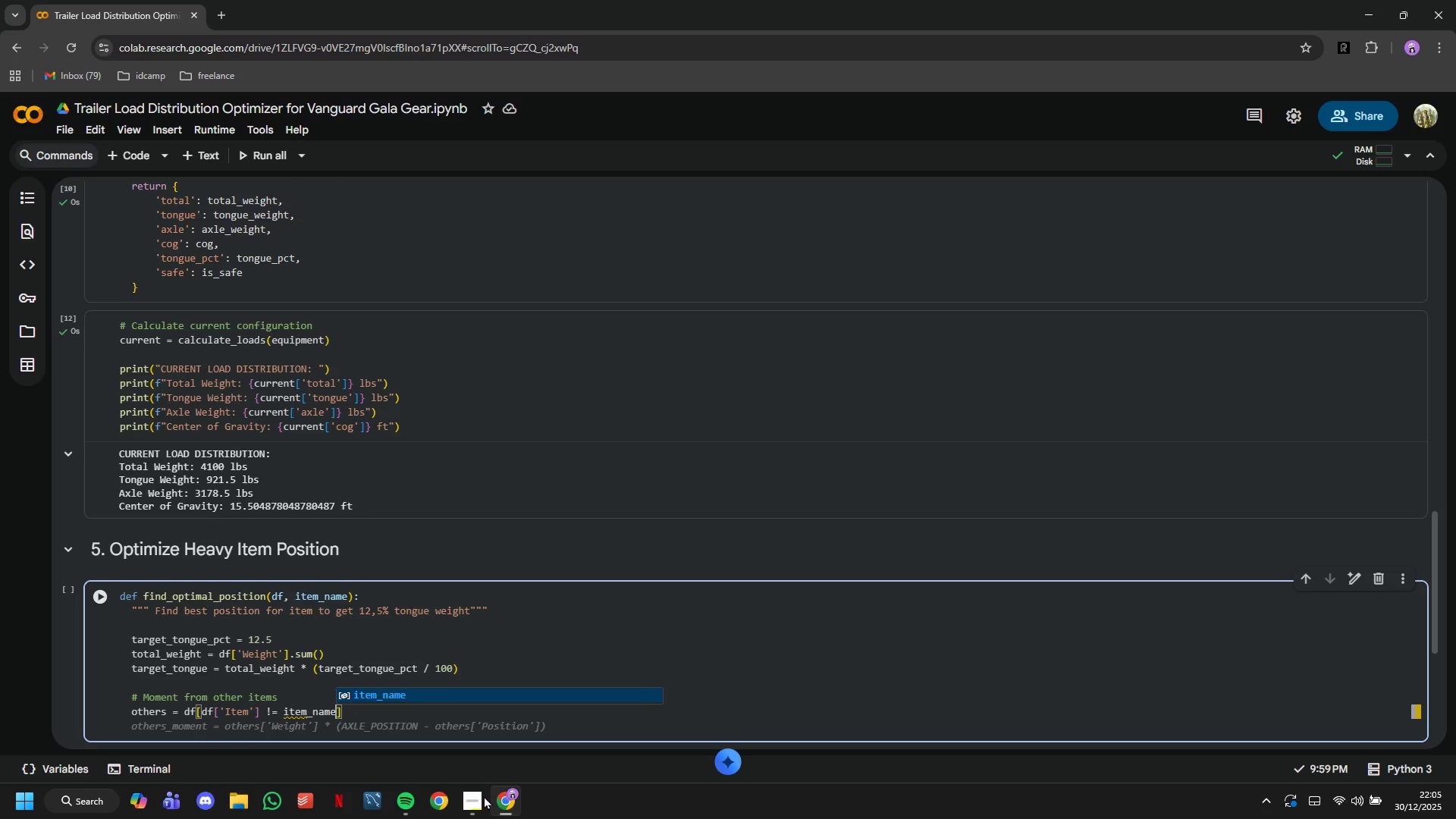 
key(ArrowRight)
 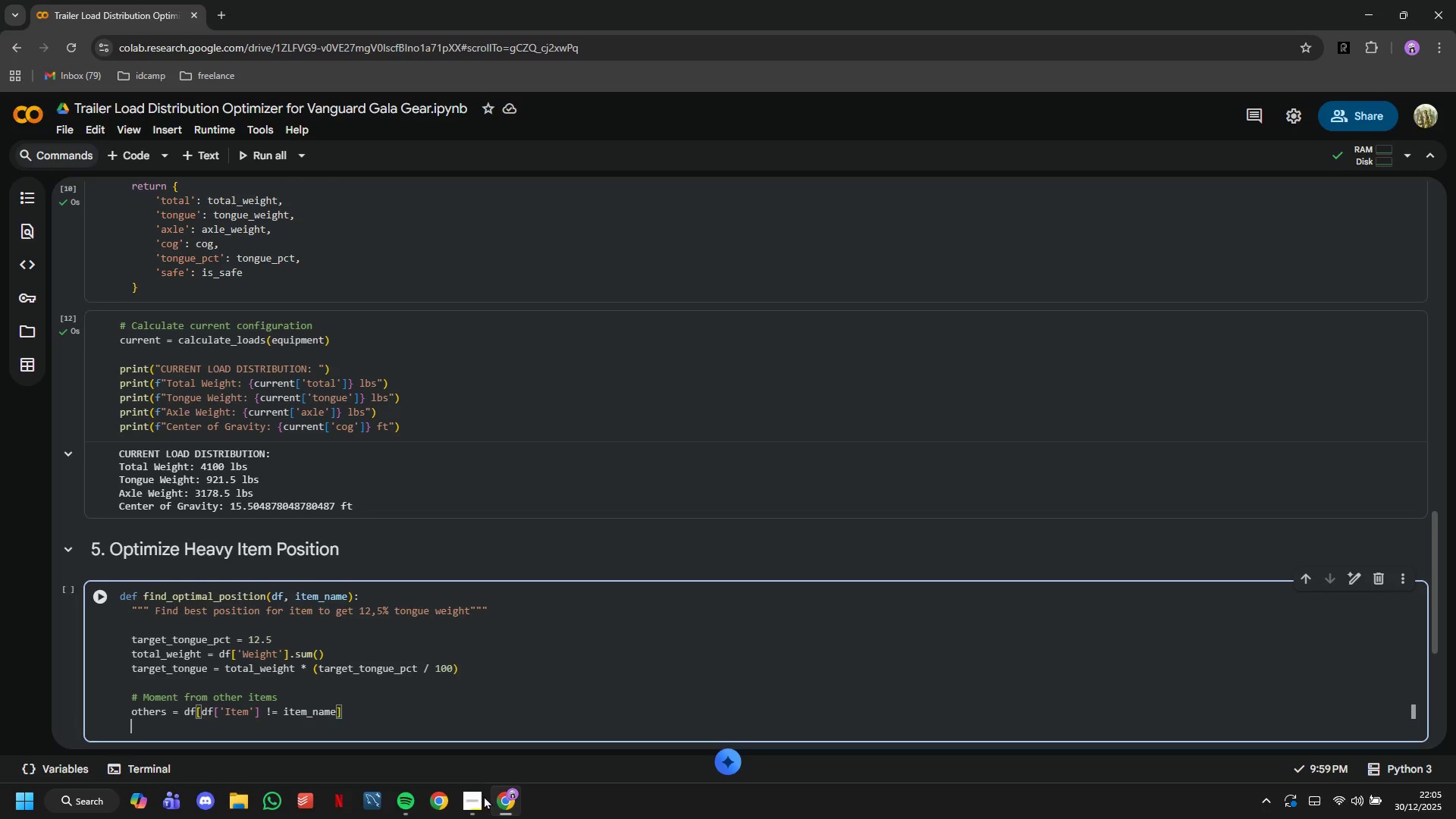 
key(Enter)
 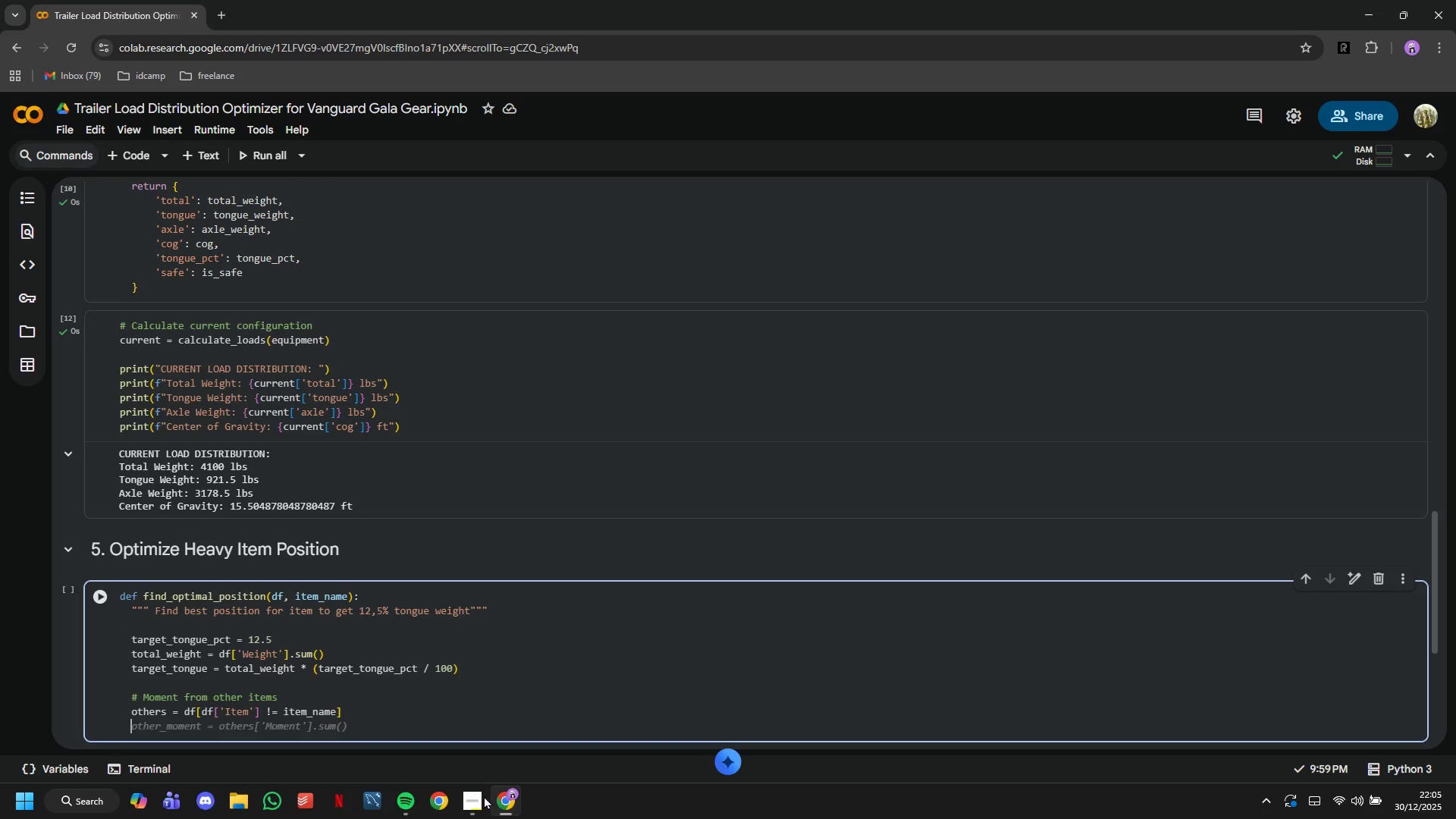 
wait(33.06)
 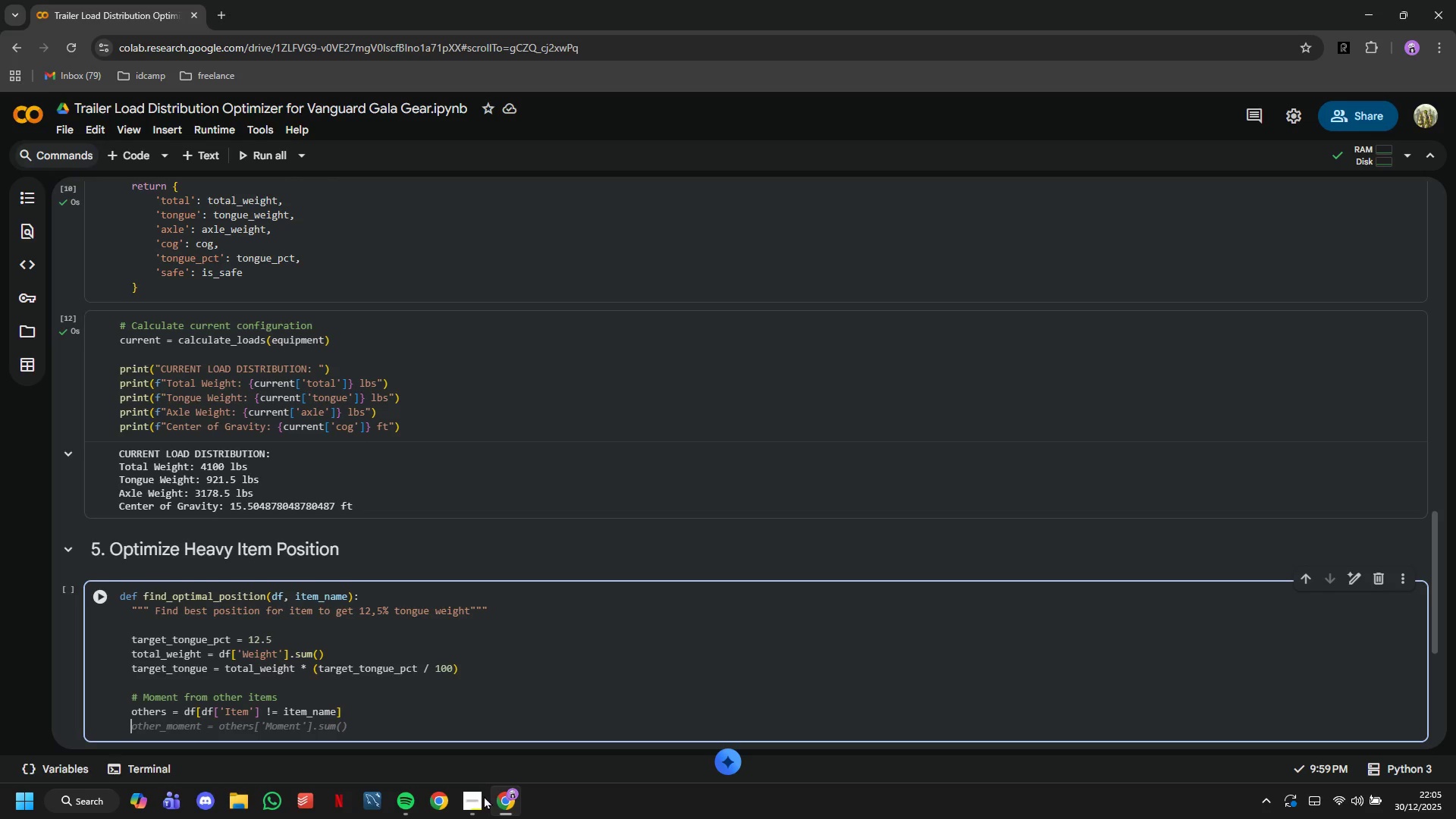 
key(Tab)
 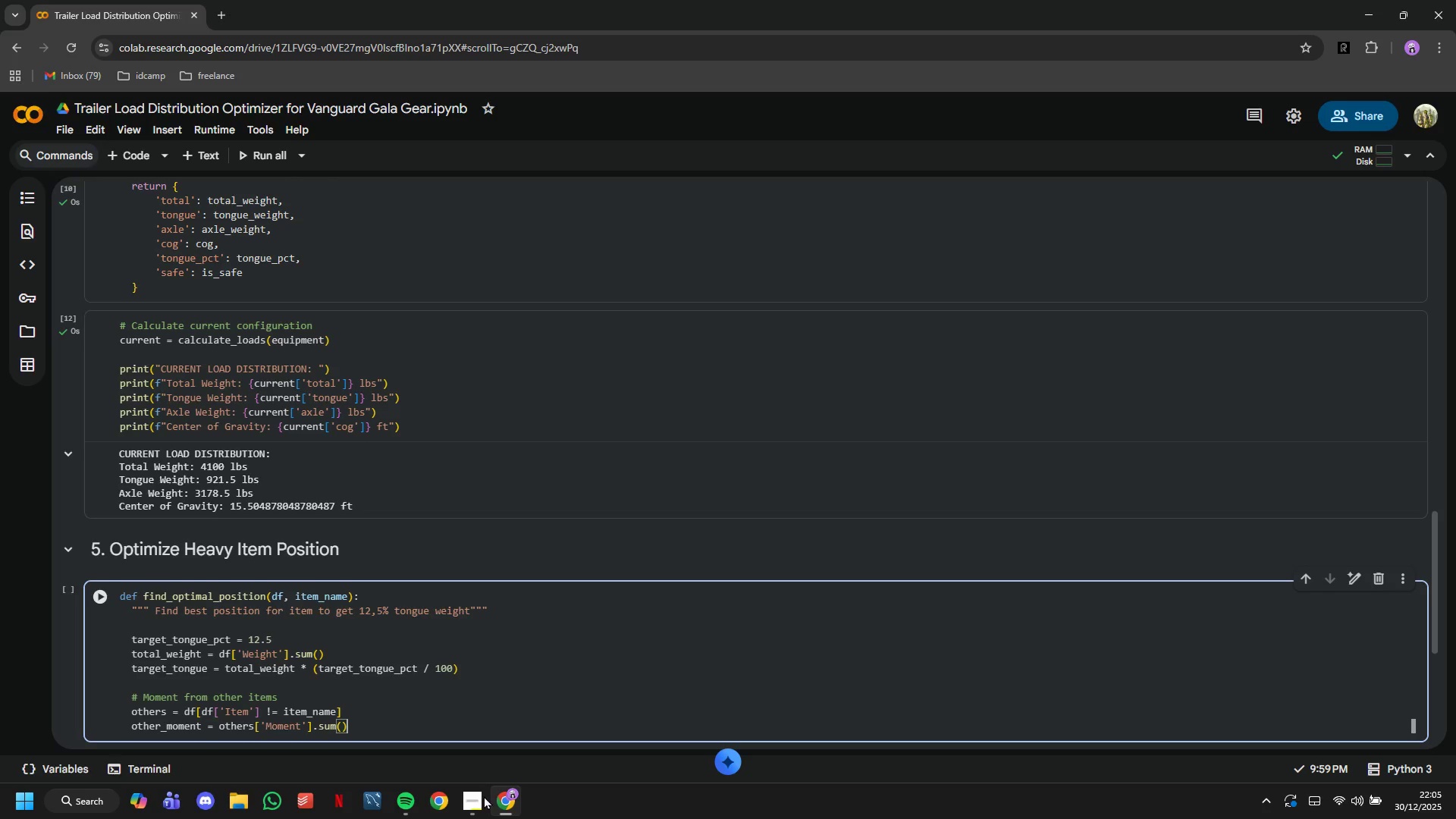 
wait(6.94)
 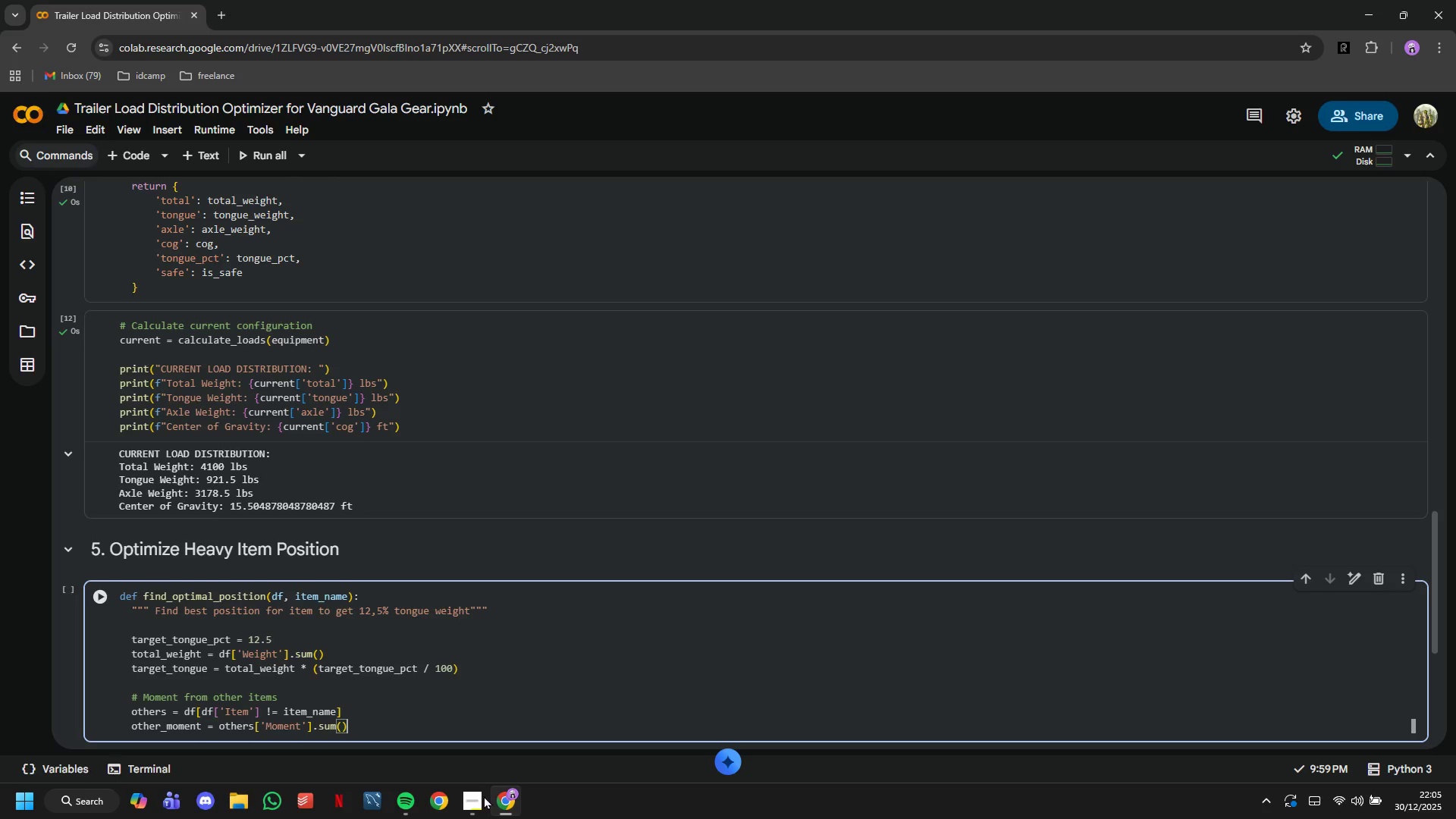 
hold_key(key=Backspace, duration=1.06)
 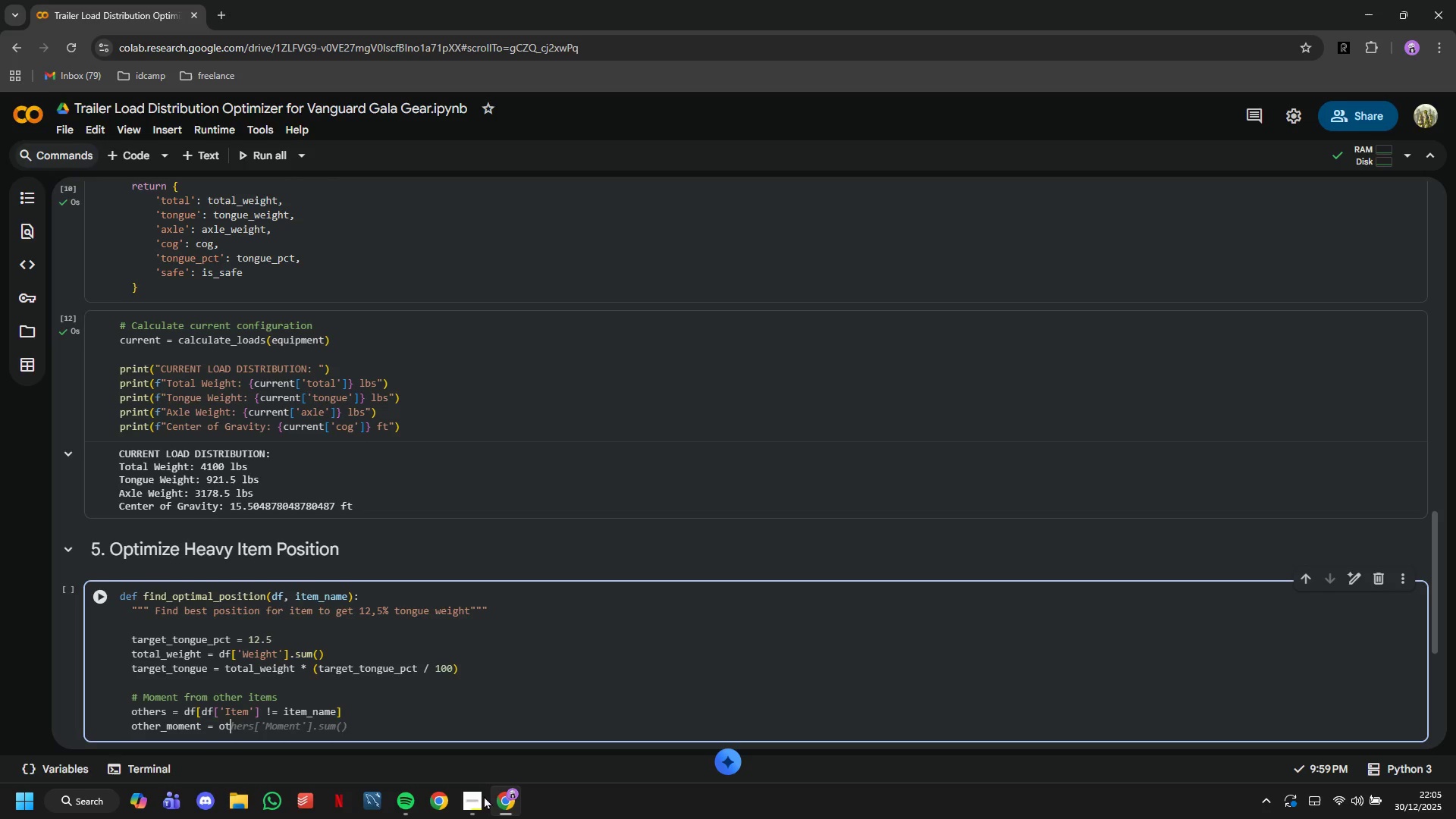 
key(Backspace)
 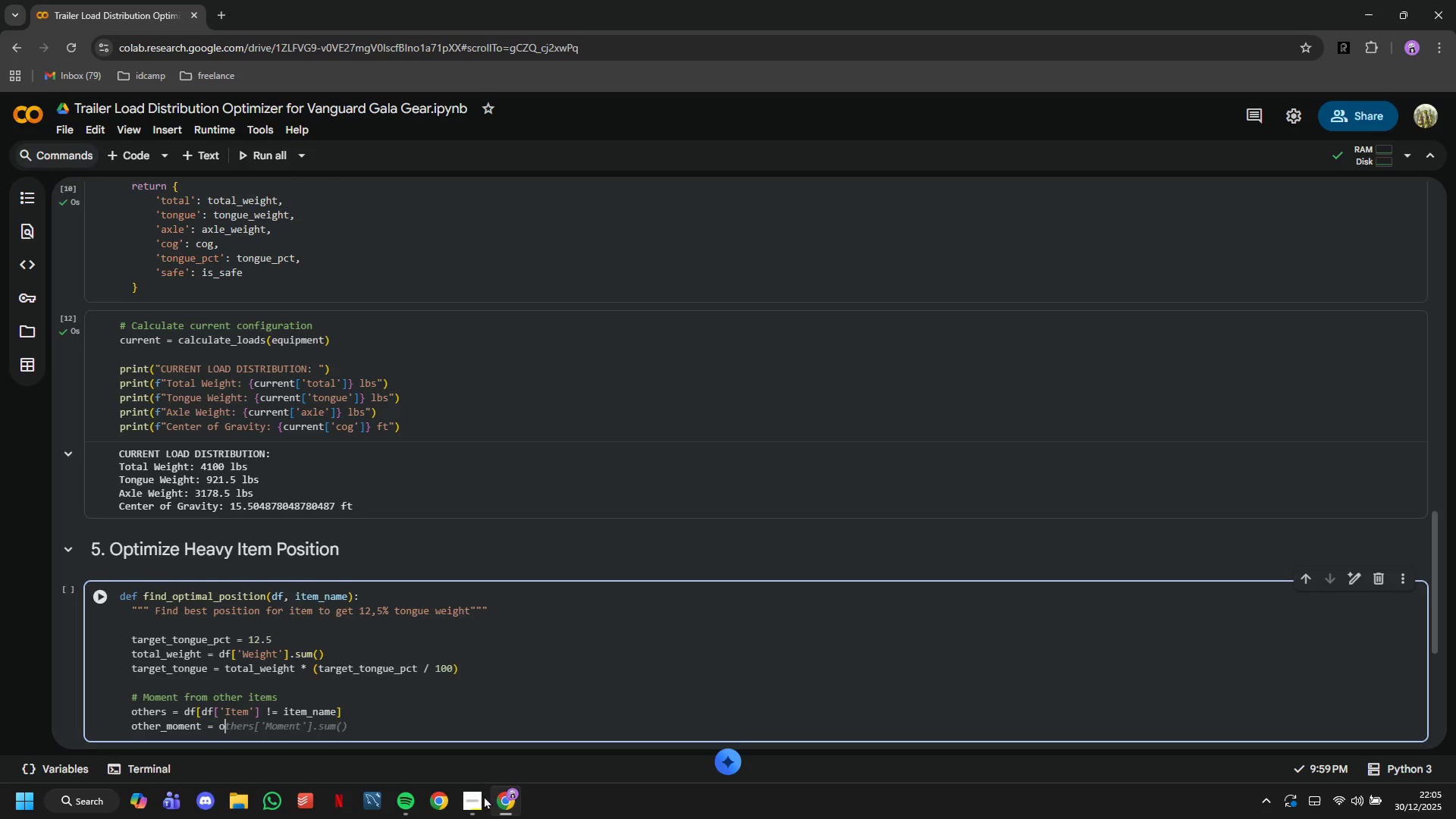 
key(Backspace)
 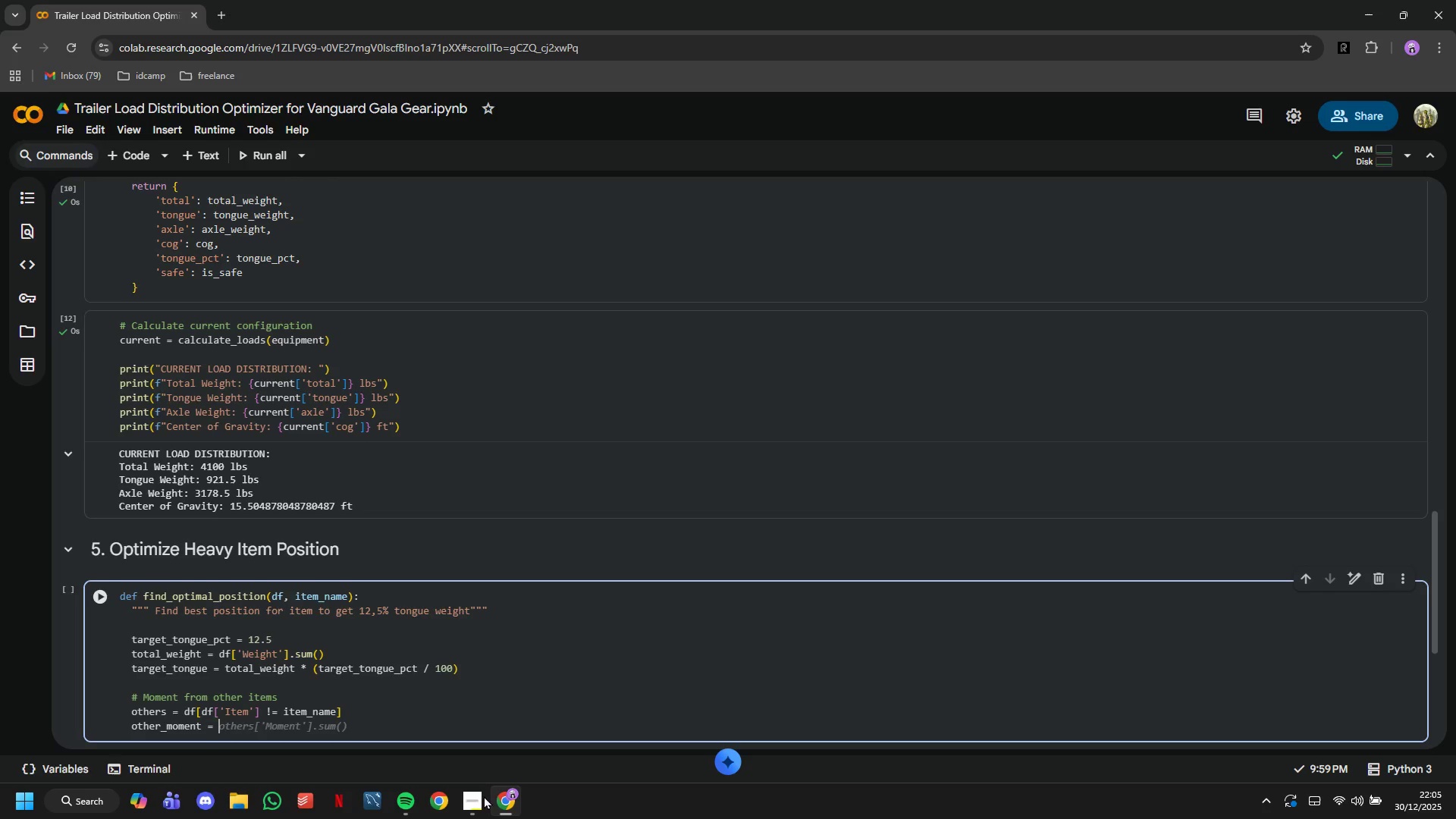 
key(Backspace)
 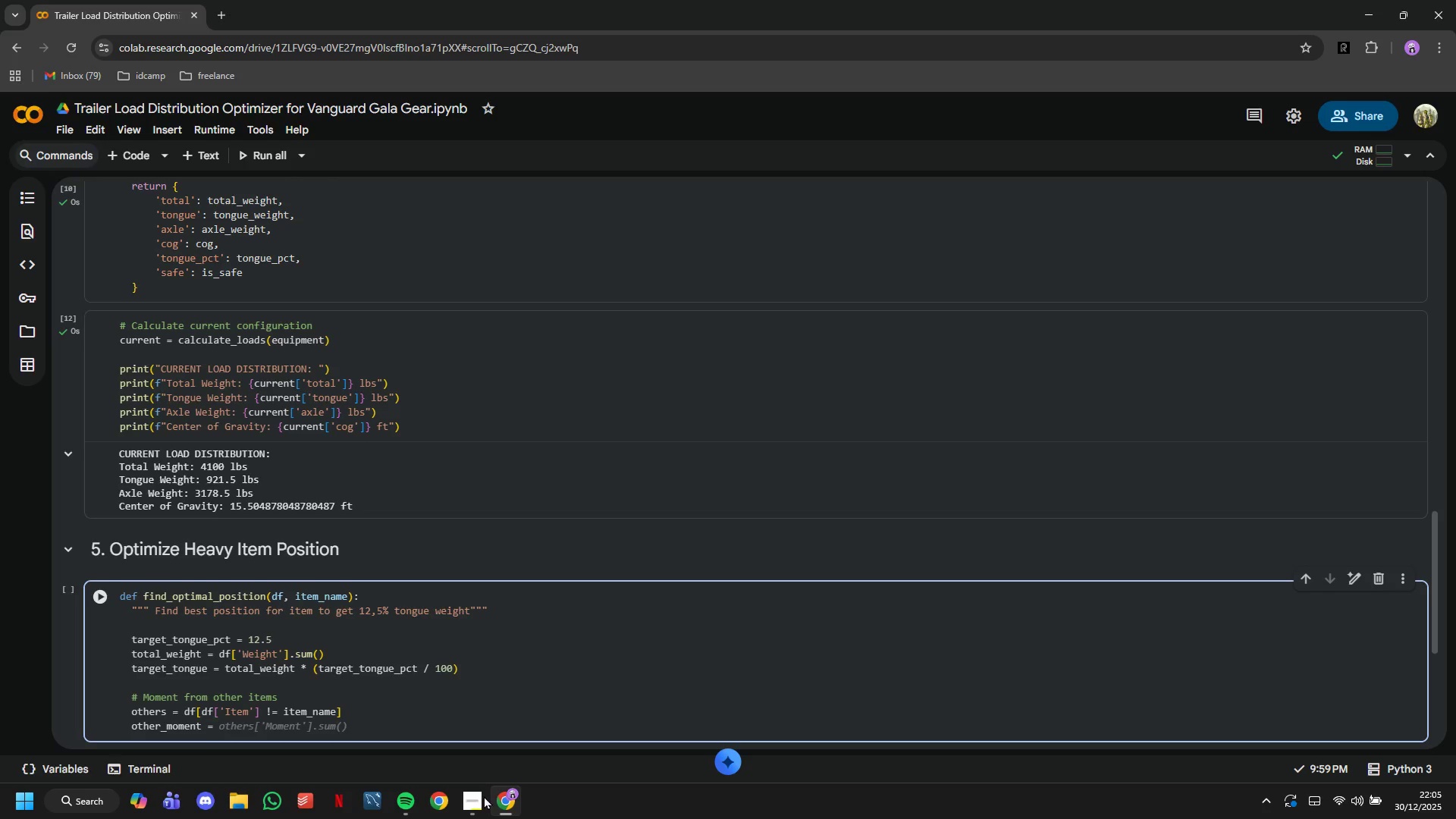 
type((othr)
key(Backspace)
type(ers)
 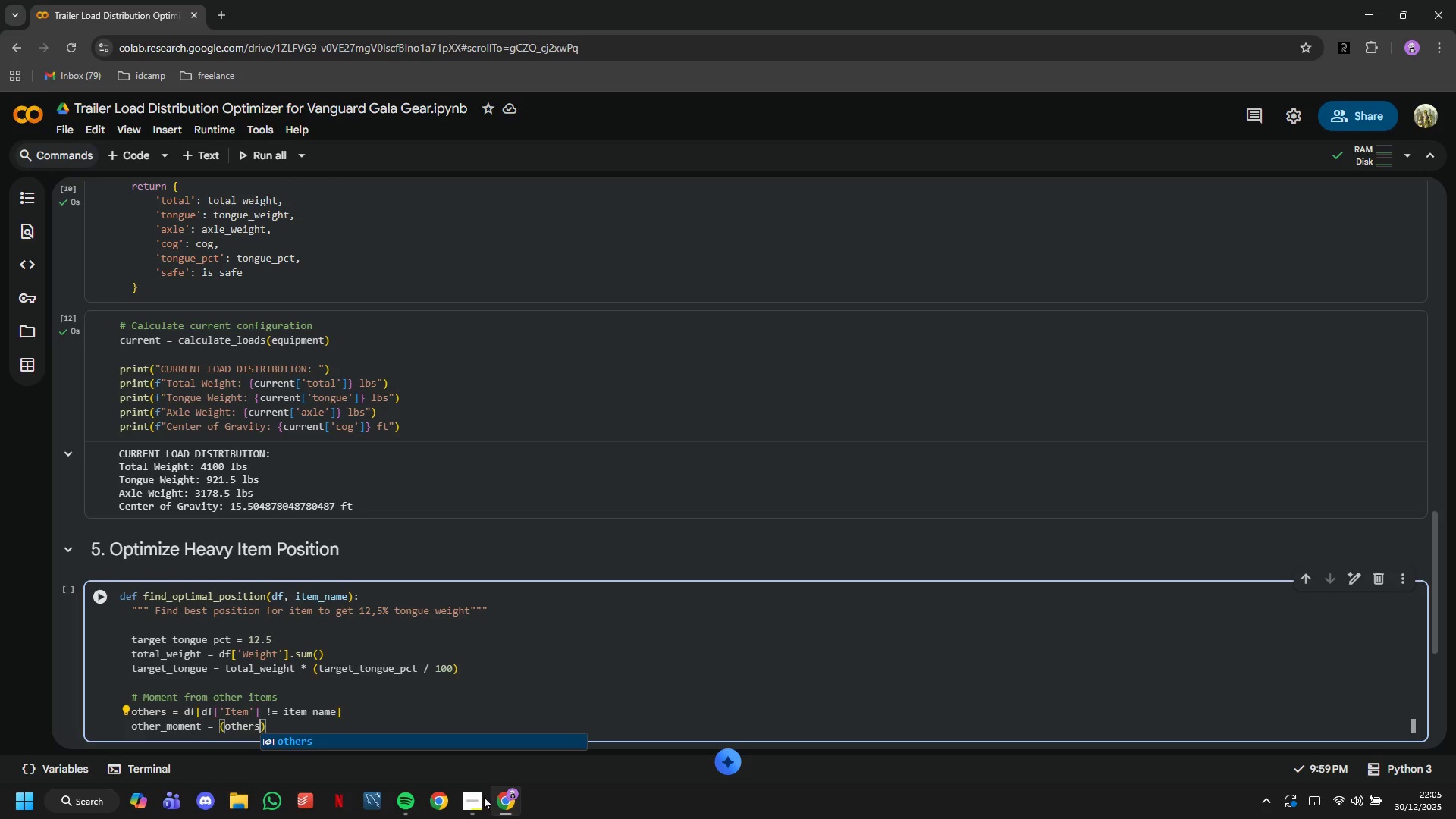 
wait(6.8)
 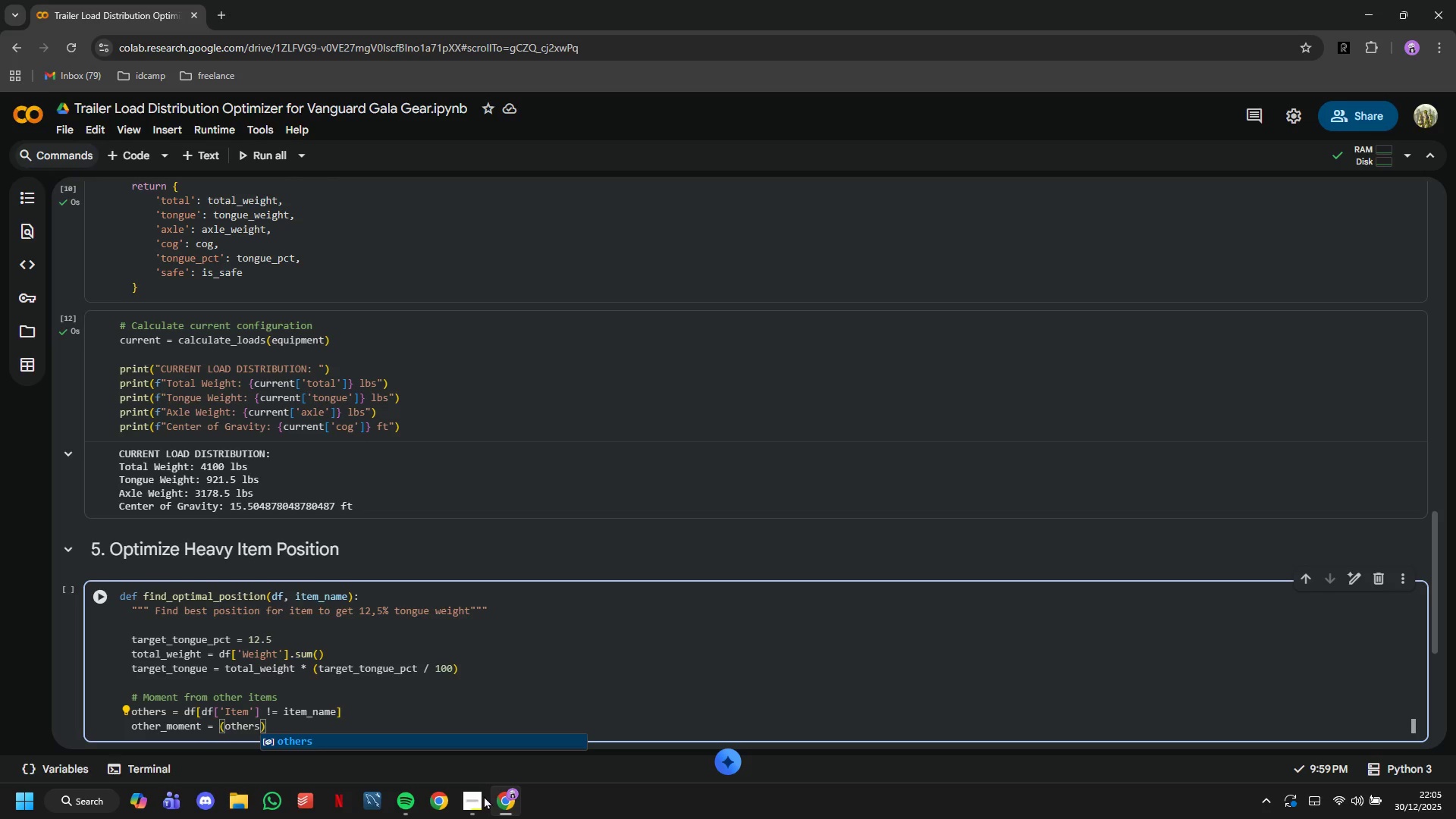 
type(['Weight)
 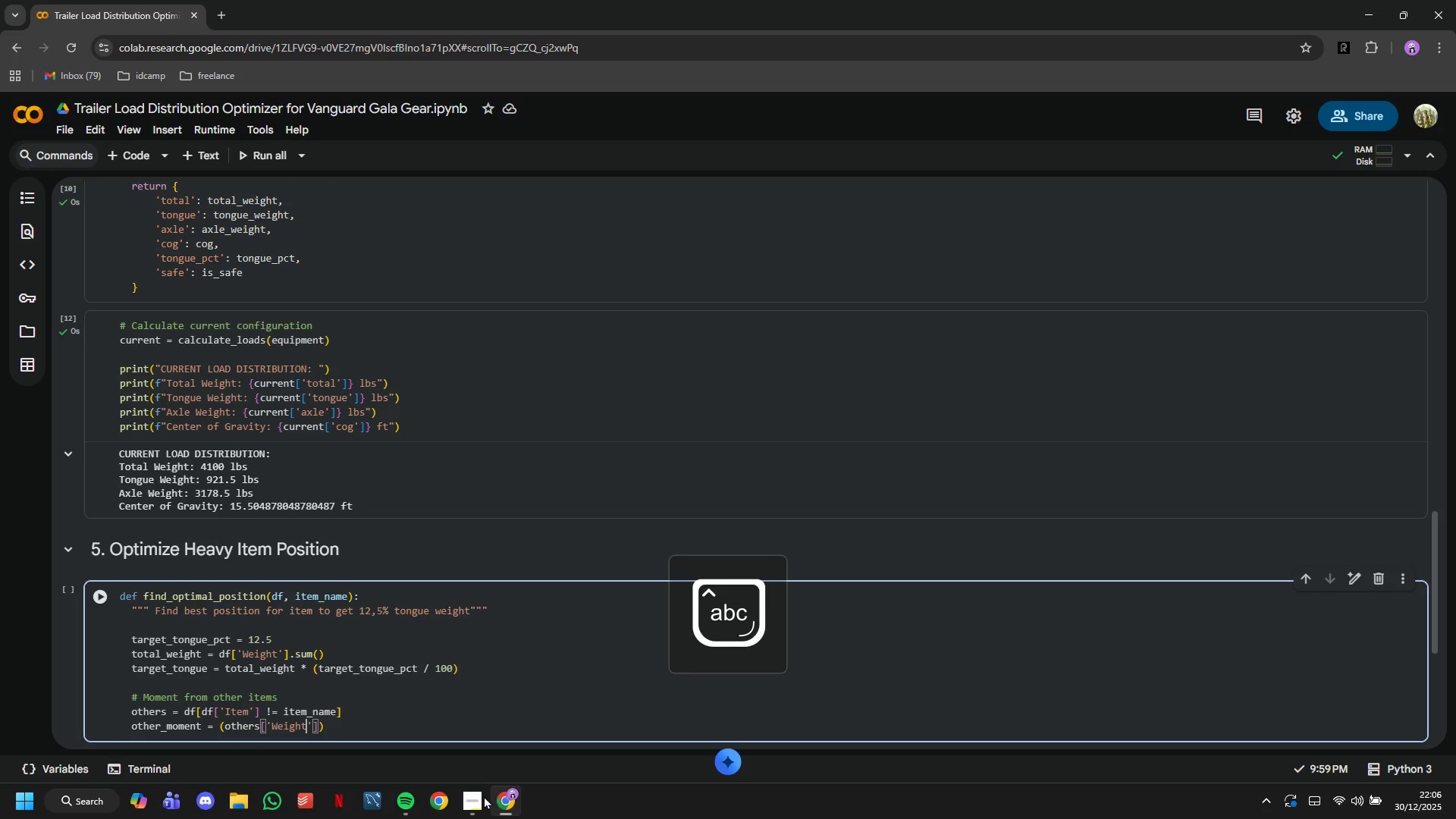 
key(ArrowRight)
 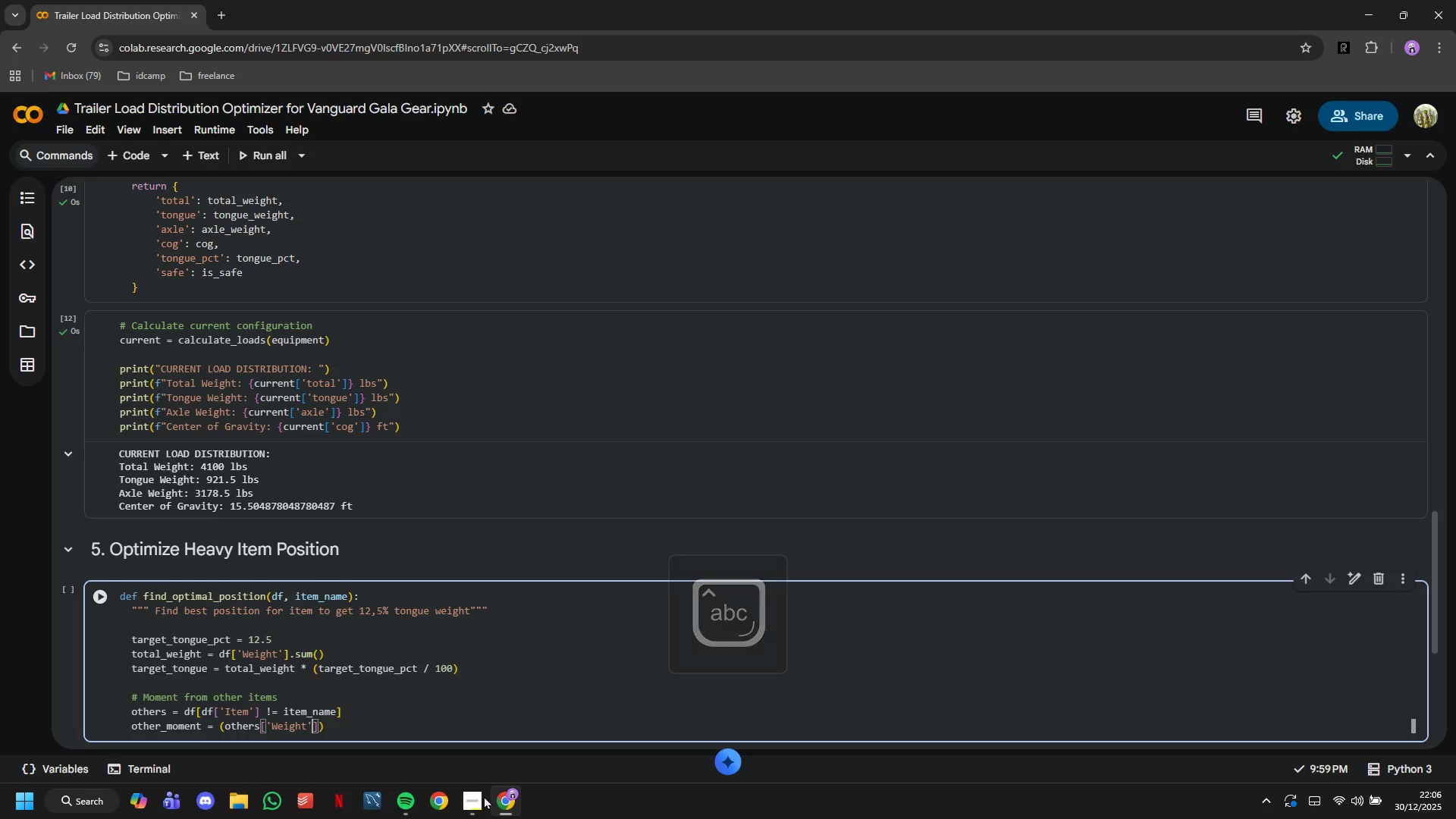 
key(ArrowRight)
 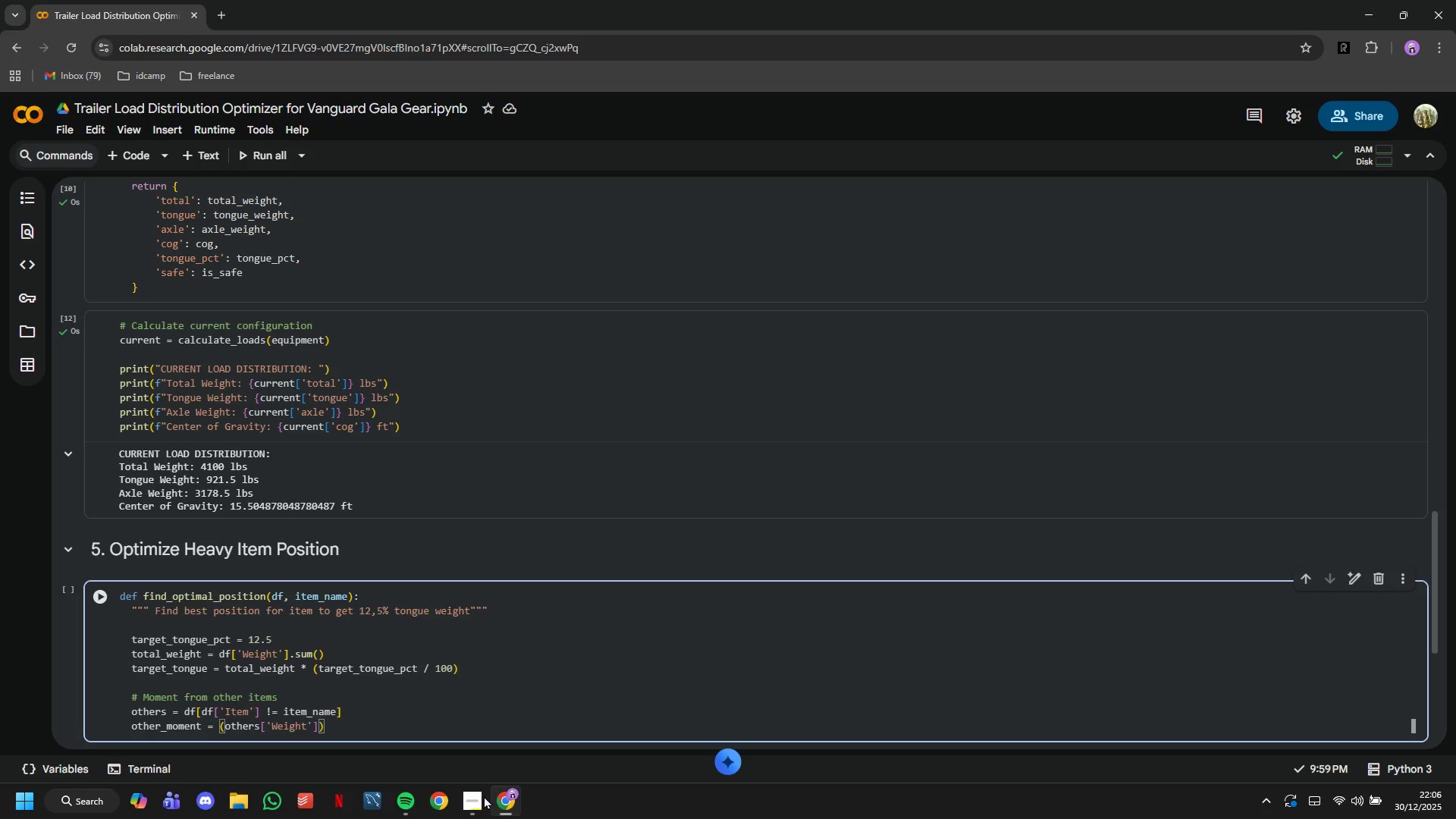 
key(Space)
 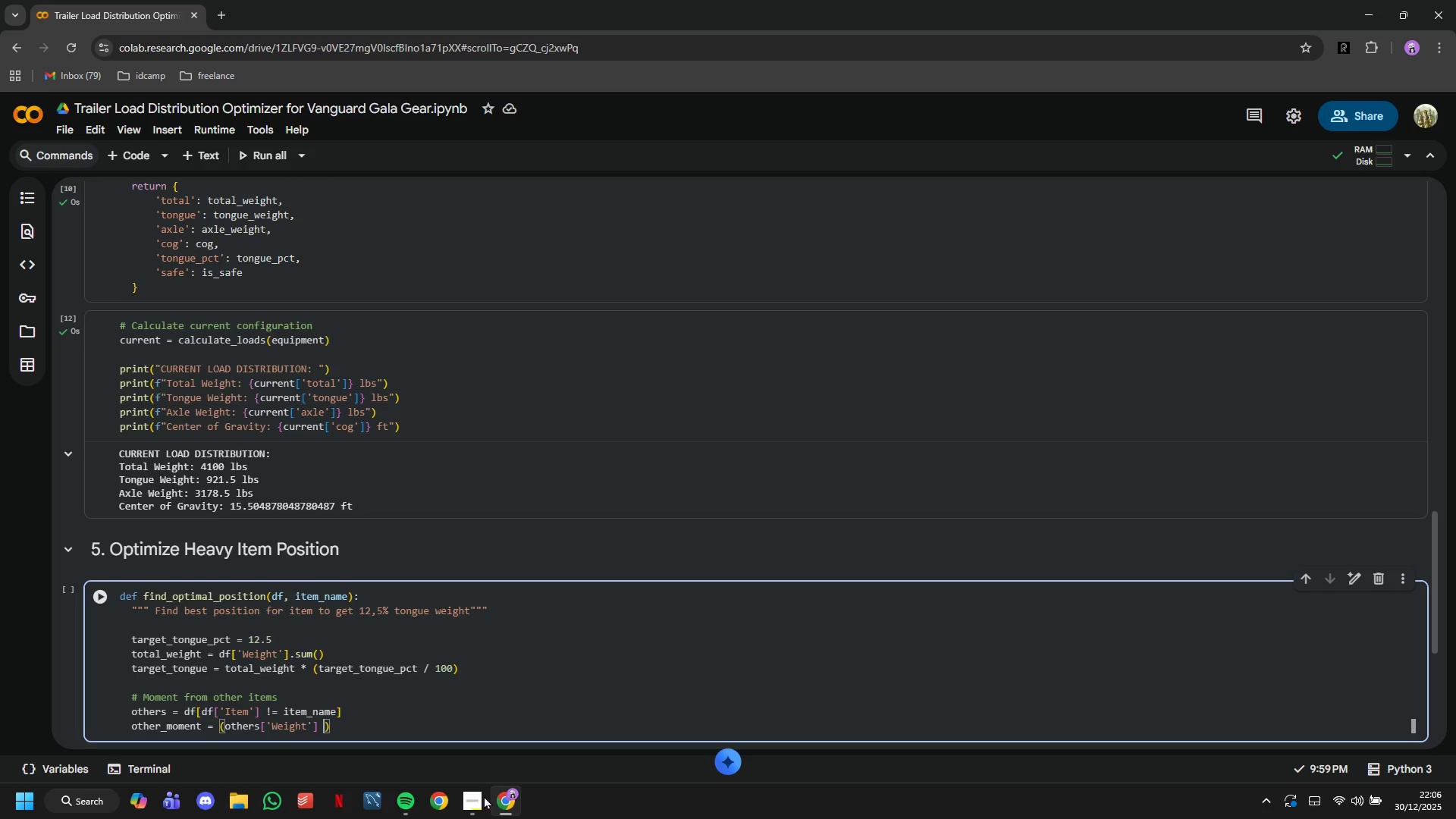 
key(Shift+8)
 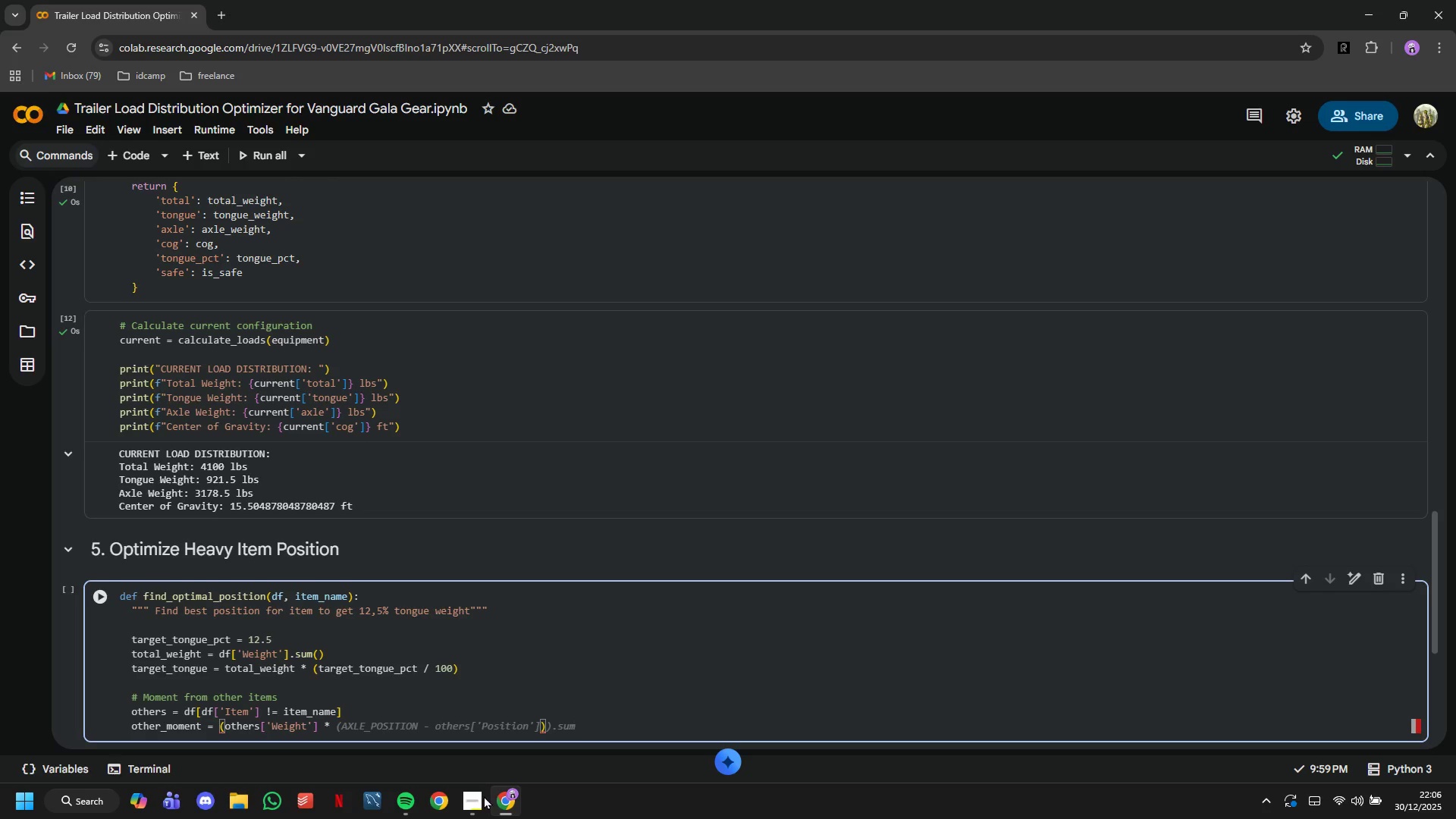 
key(Tab)
 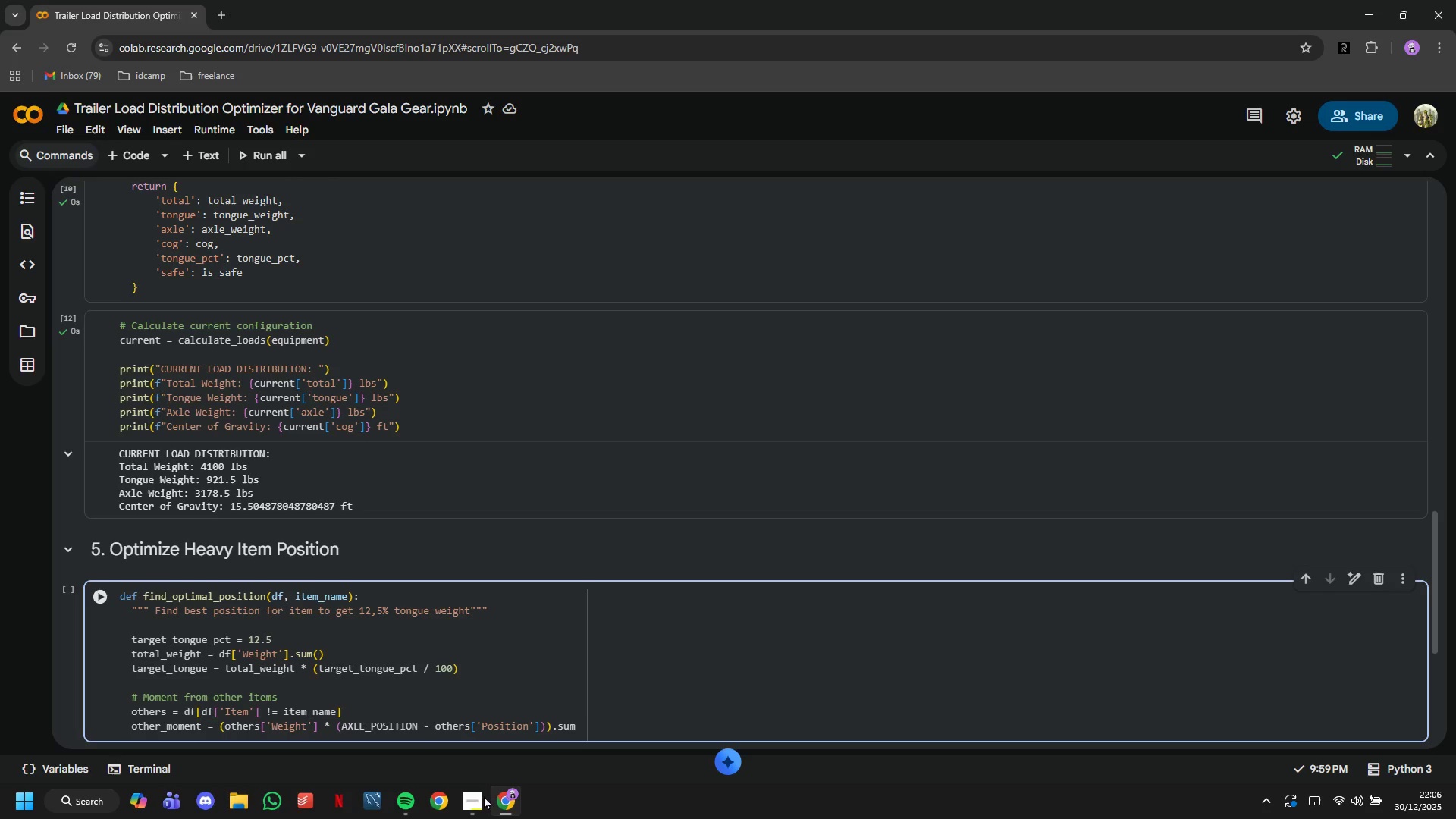 
wait(5.09)
 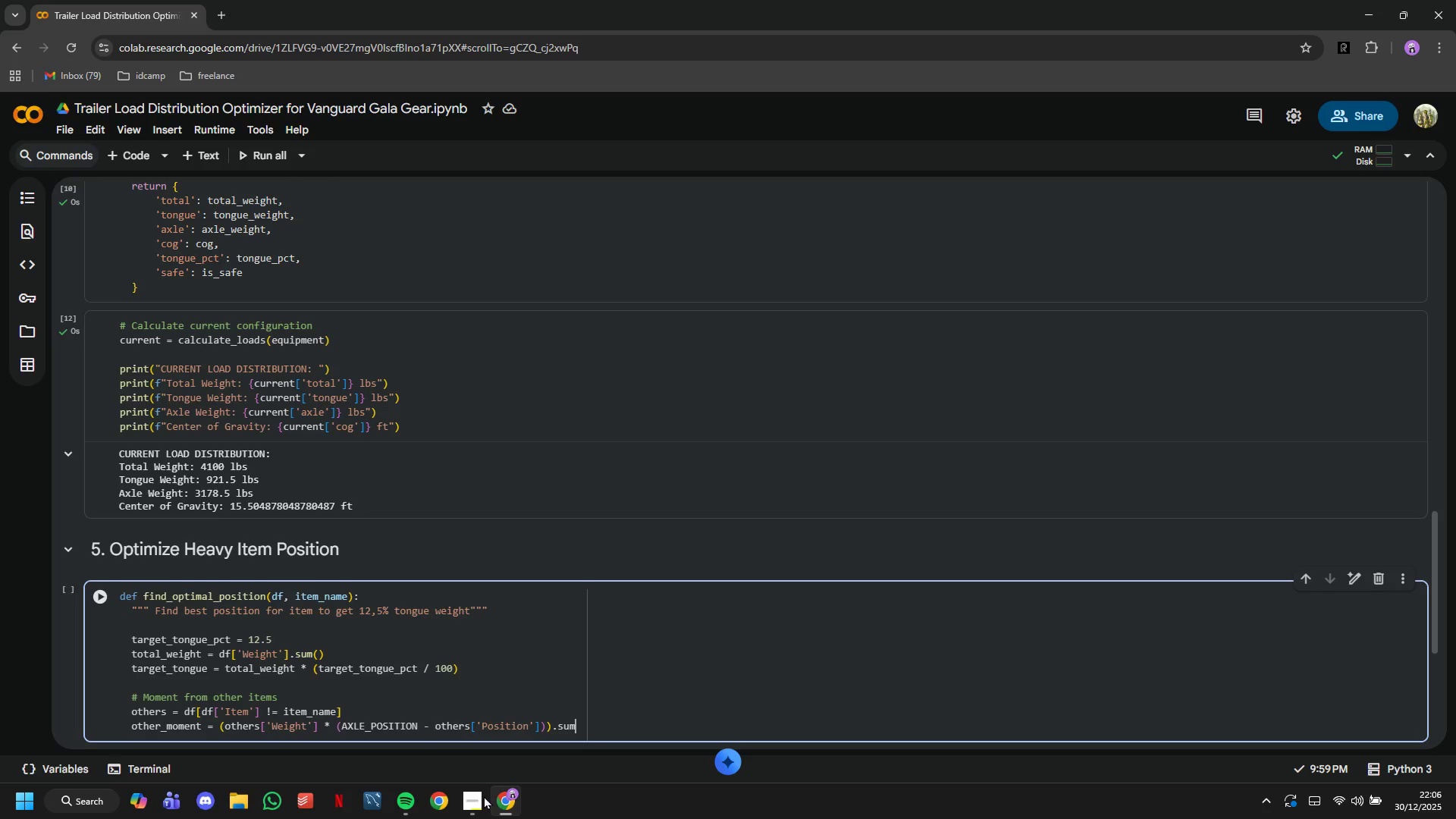 
key(Shift+9)
 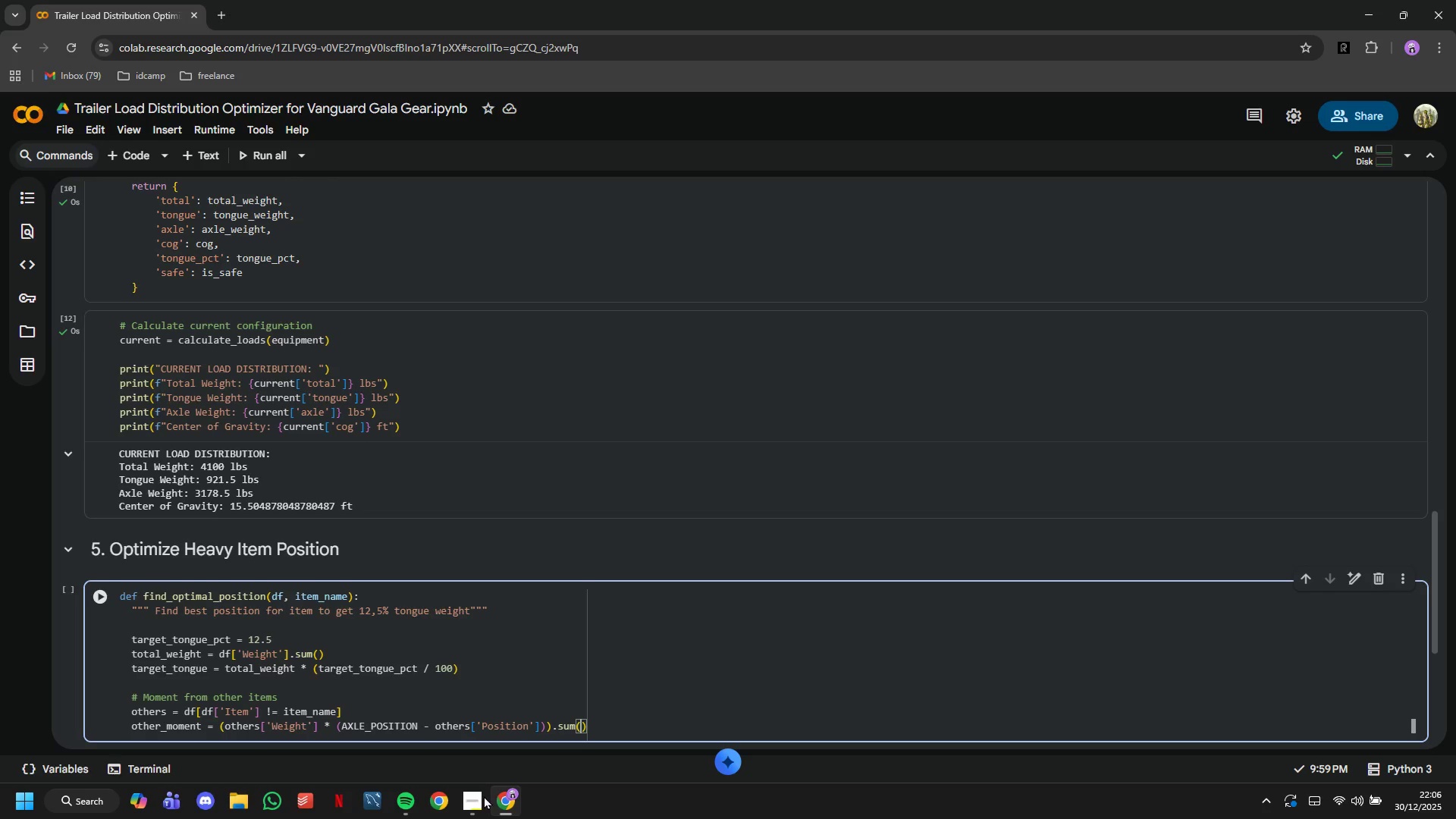 
key(ArrowRight)
 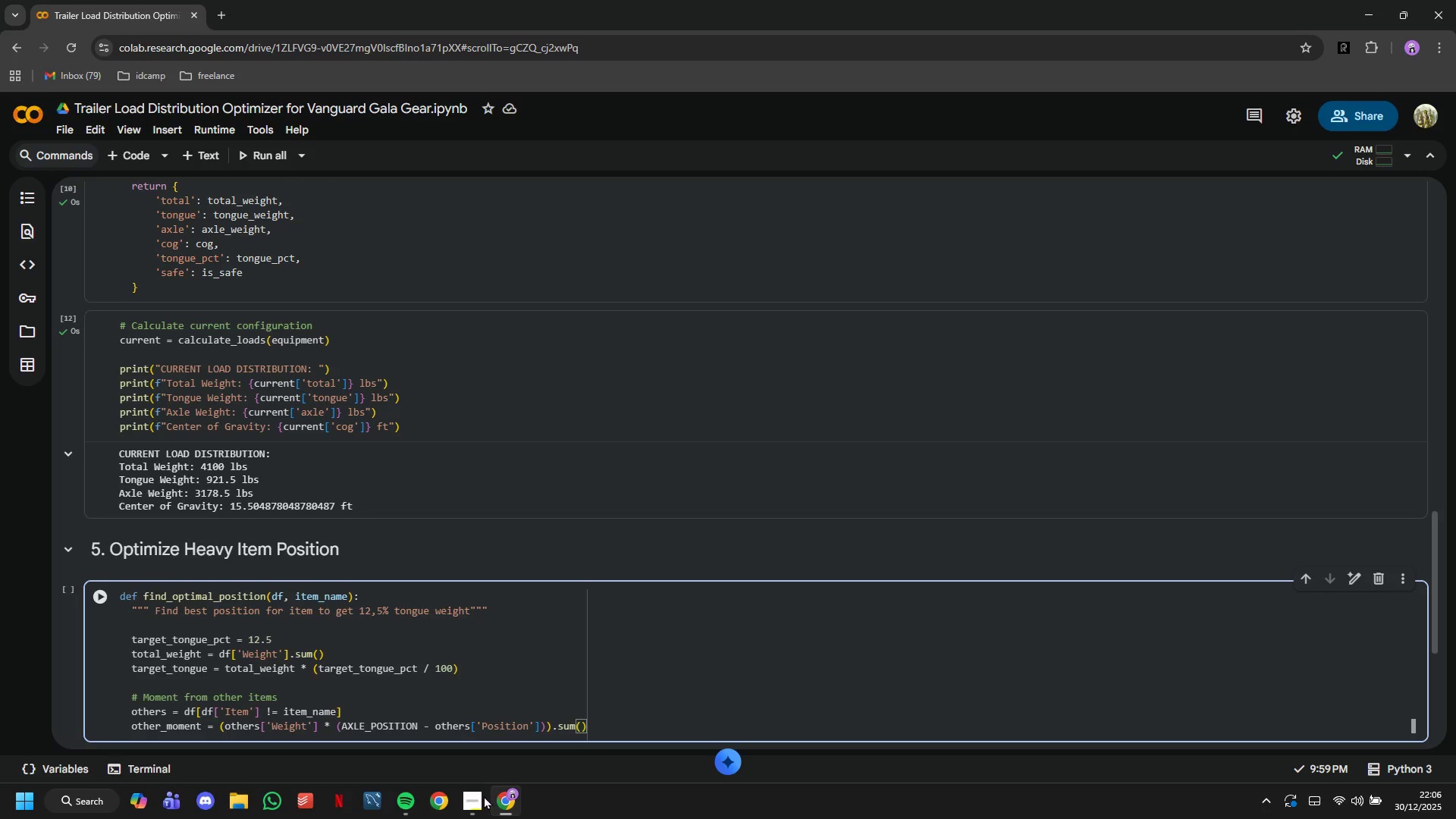 
key(Enter)
 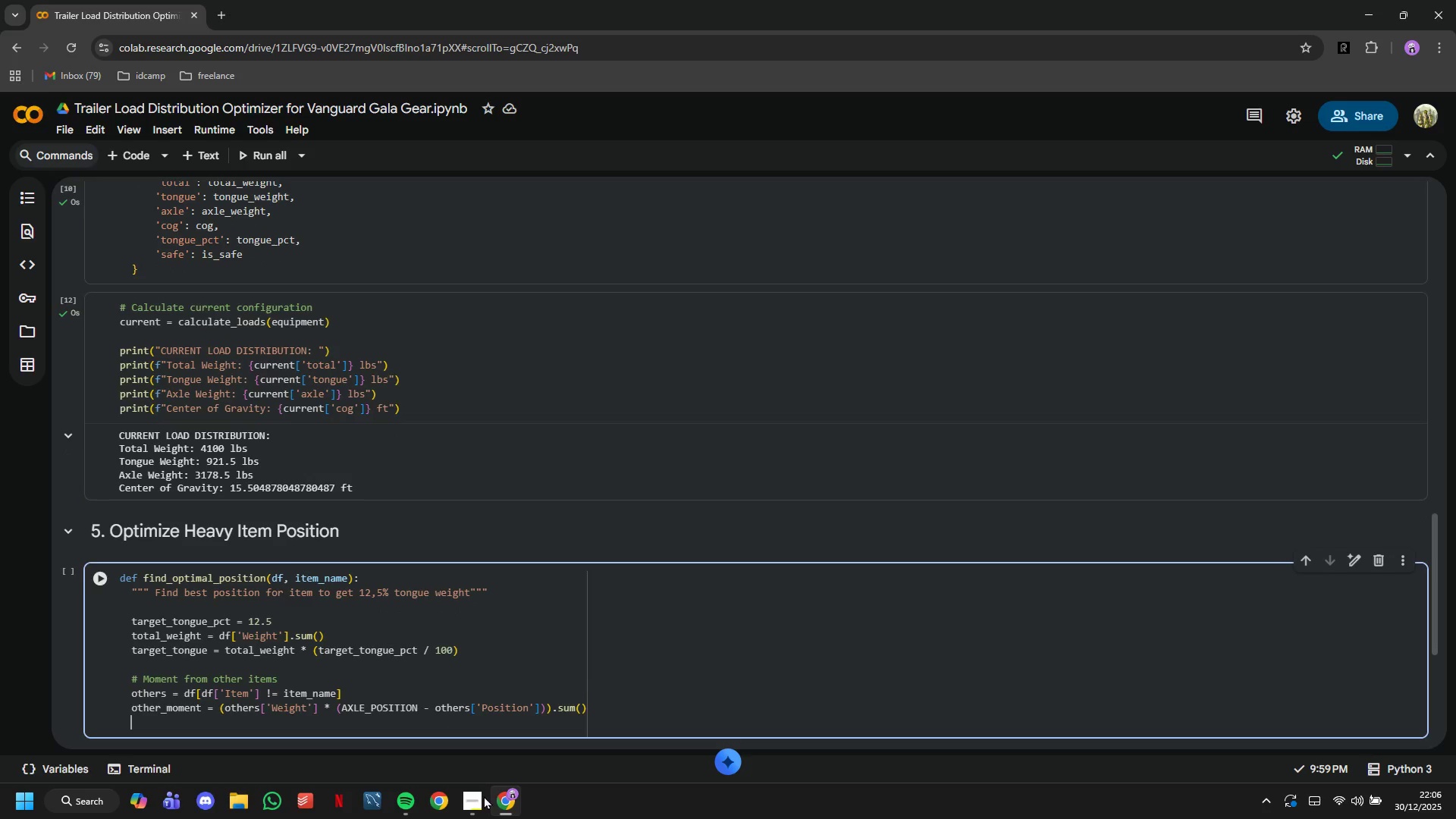 
key(Enter)
 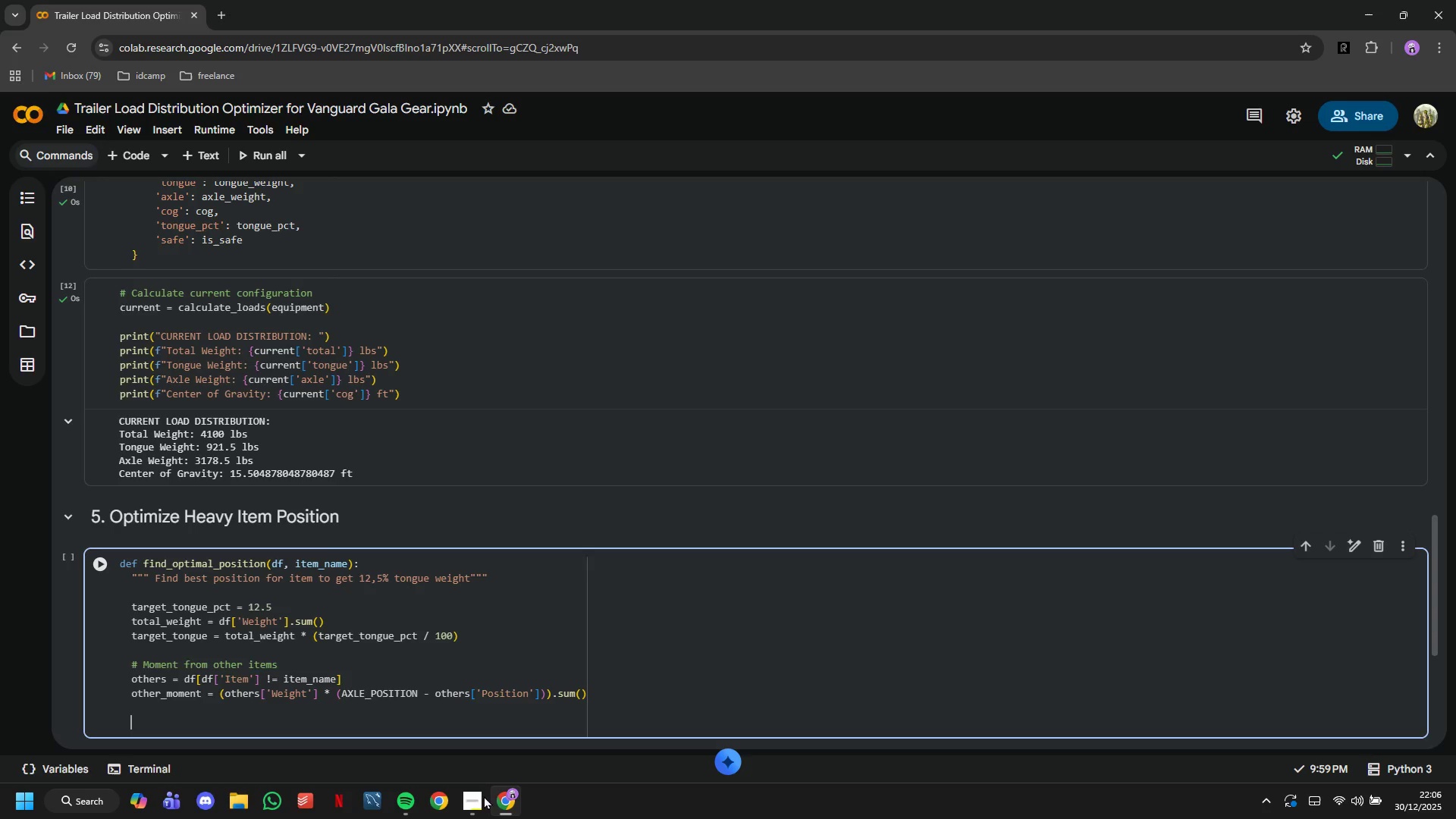 
wait(17.98)
 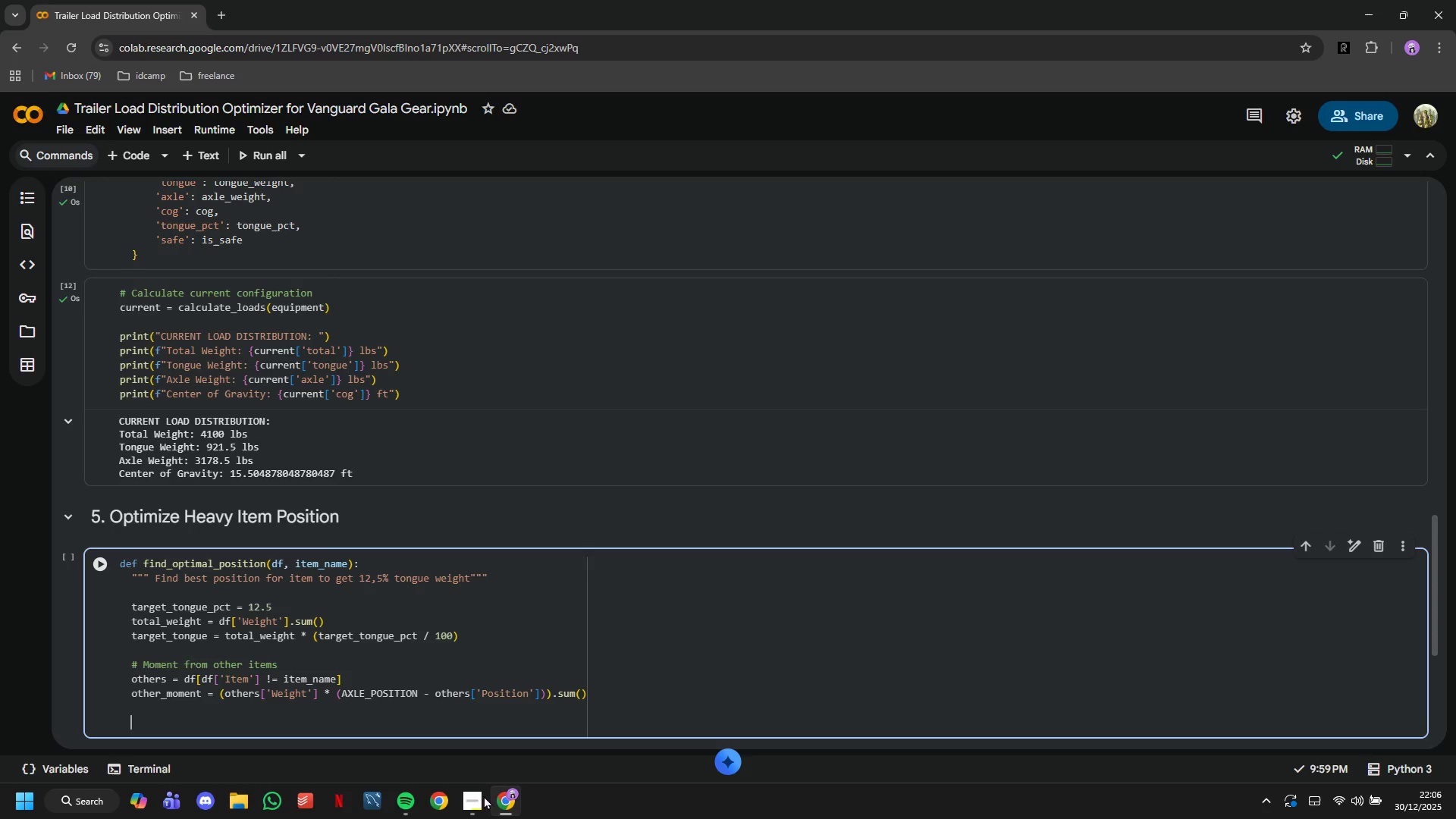 
type(# Item weight)
 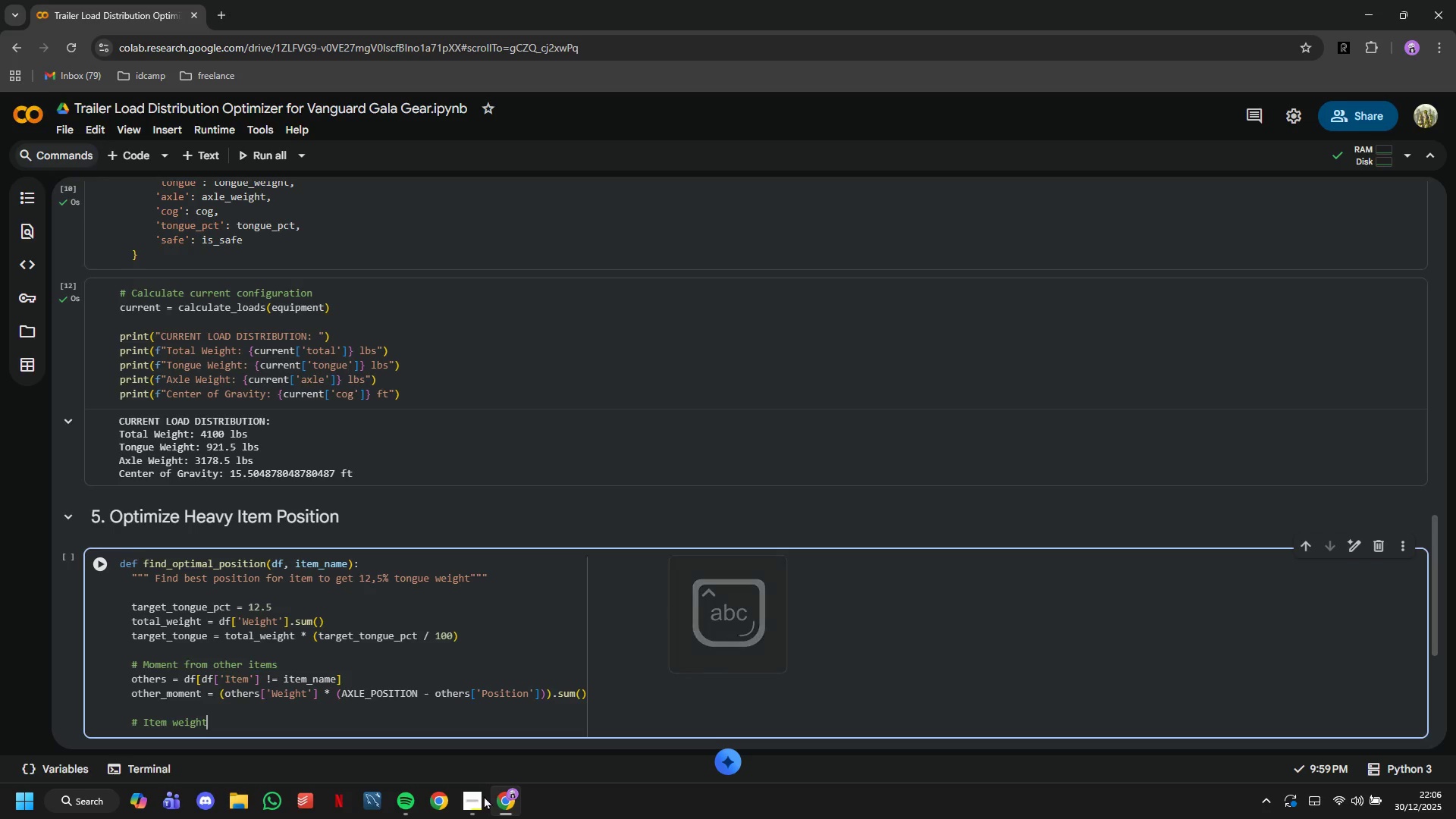 
key(Enter)
 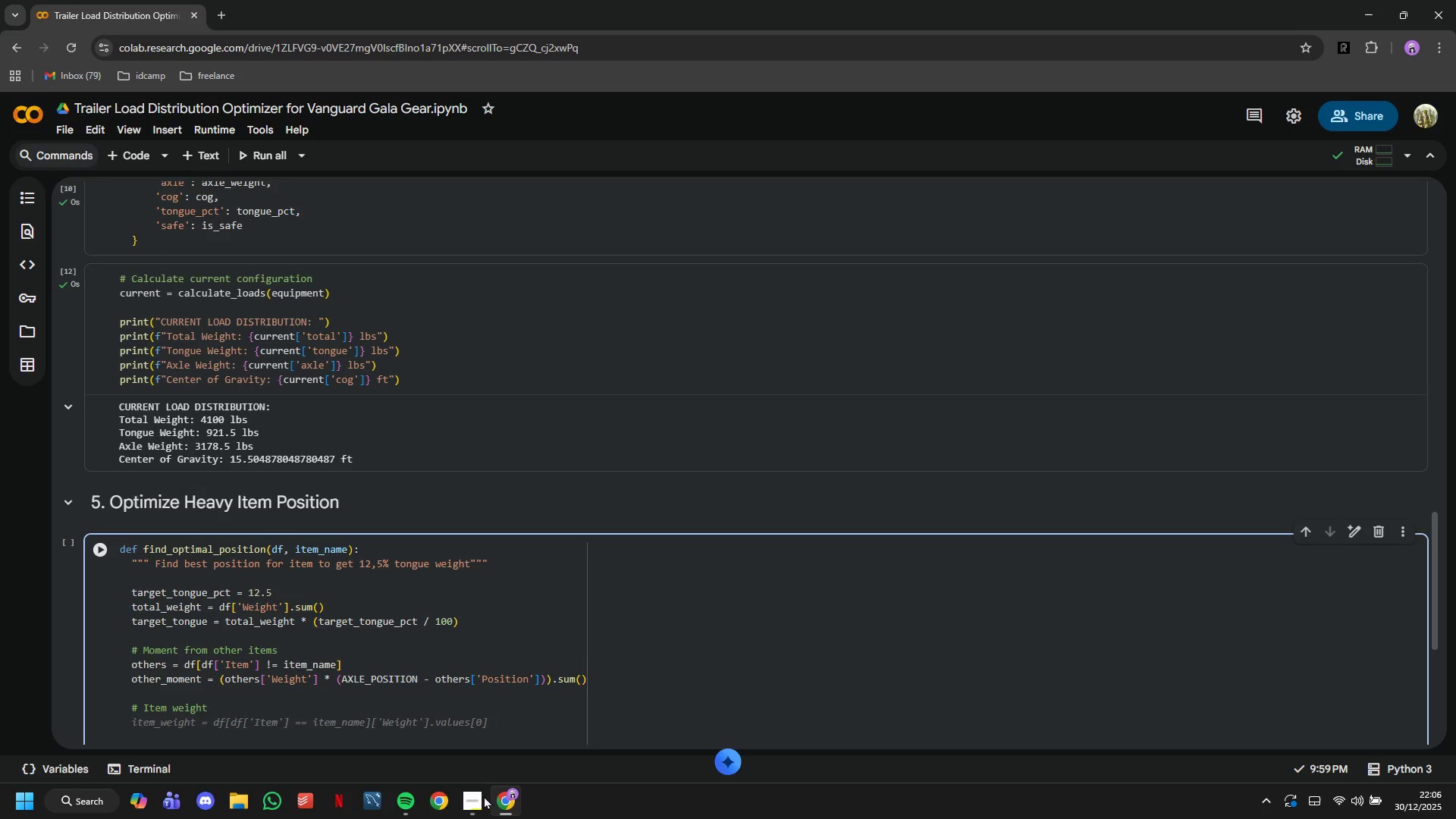 
type(item_weight -)
key(Backspace)
type(= )
 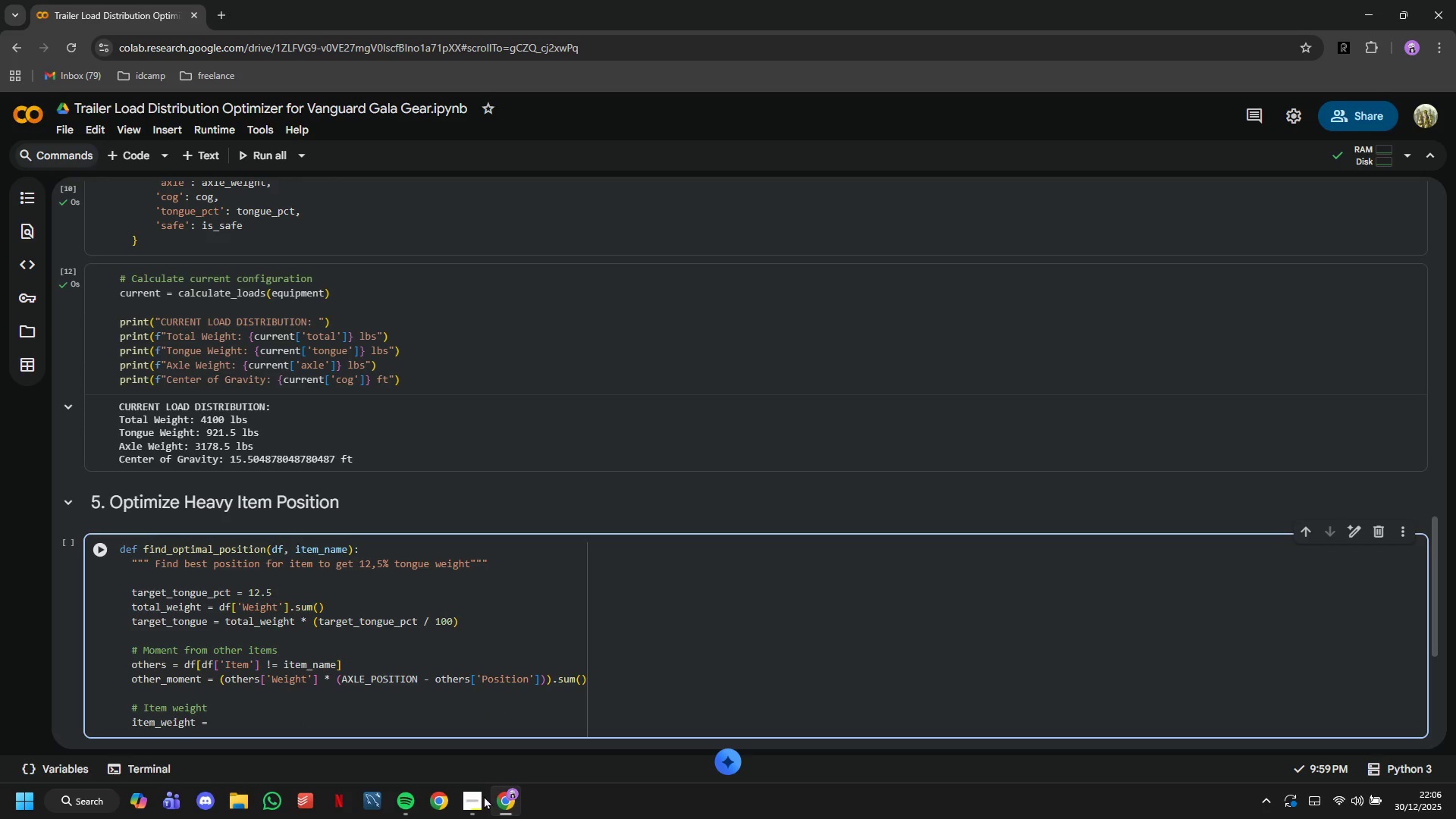 
type(df[df[')
 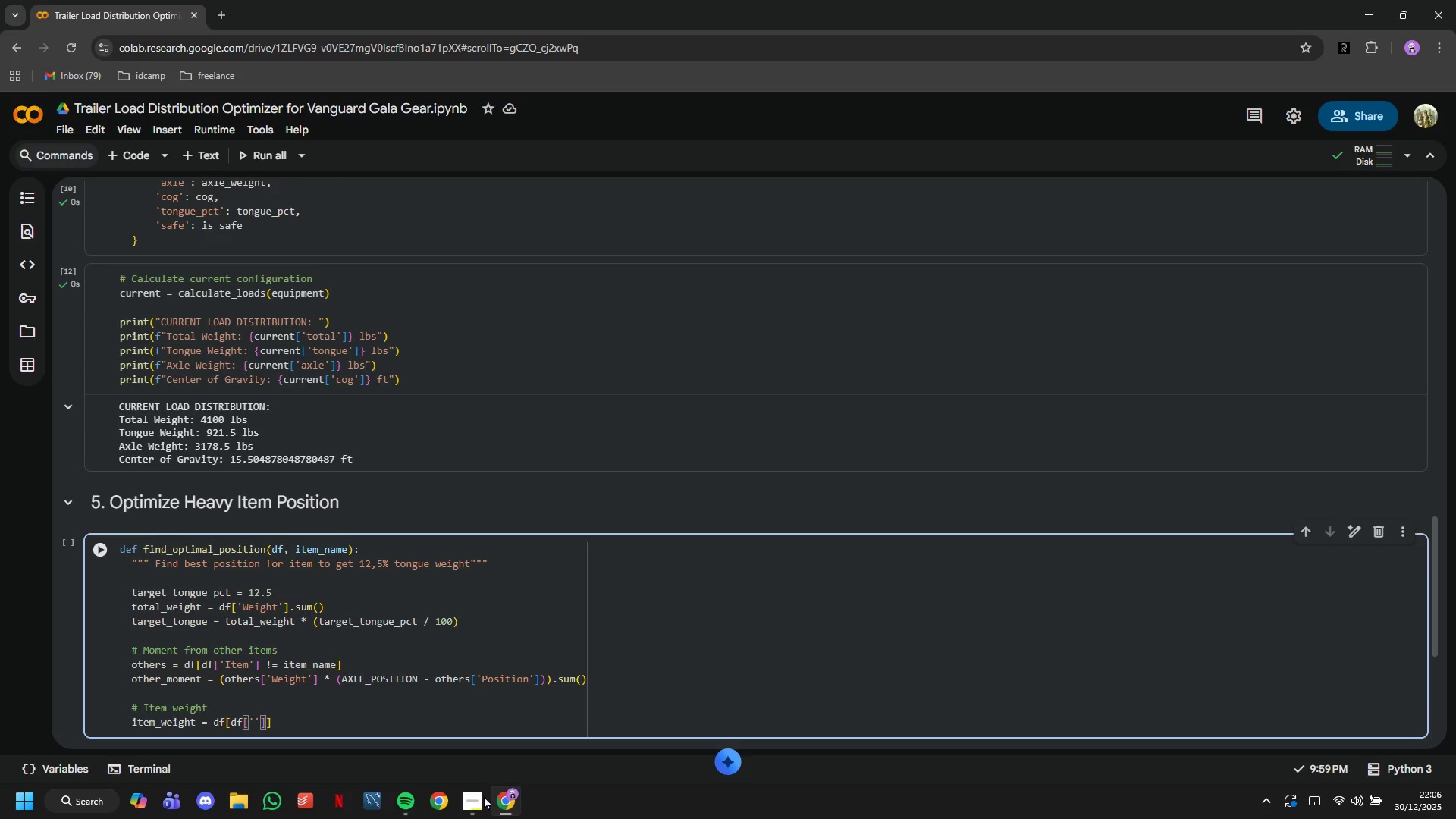 
type(Item)
 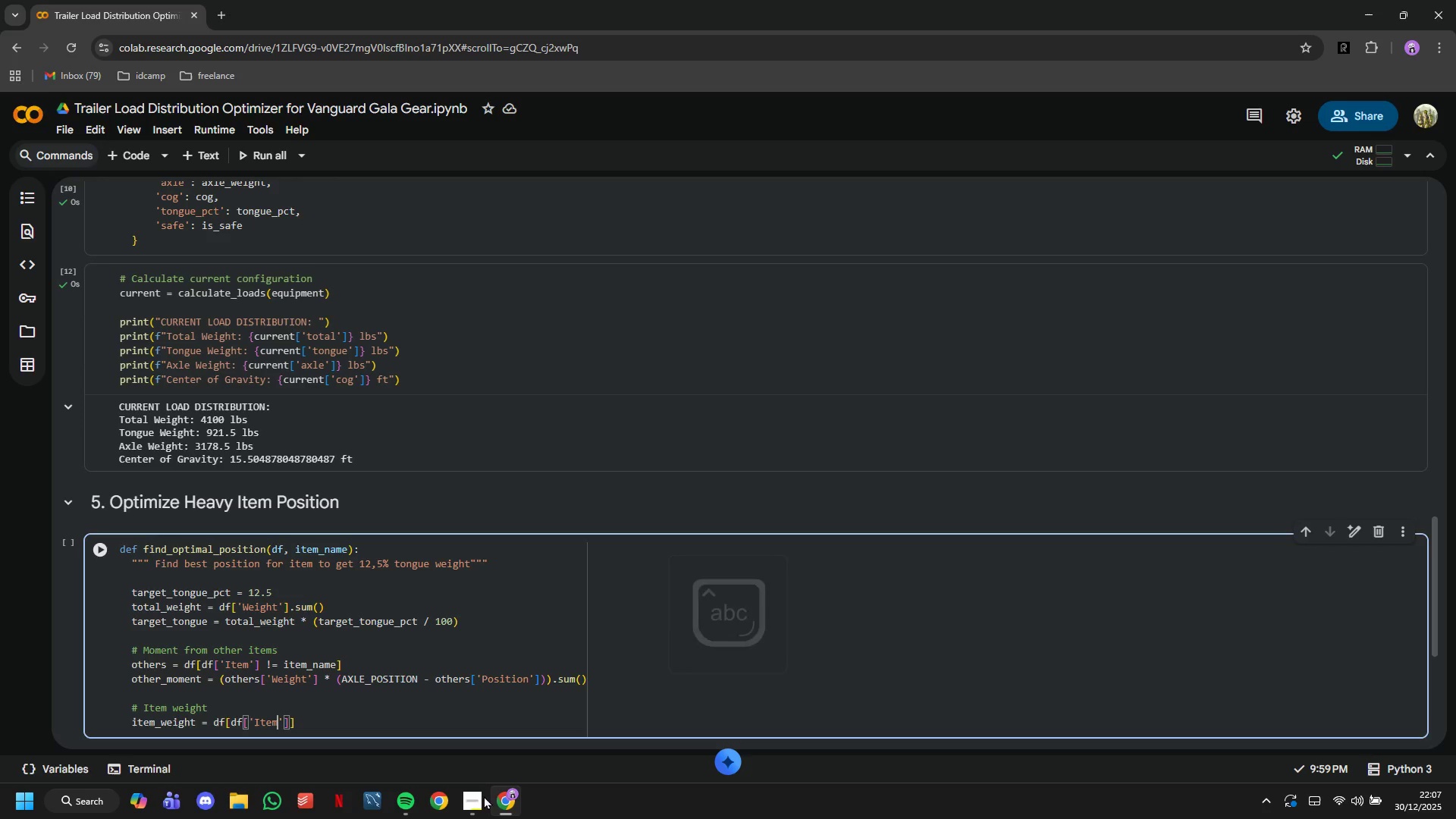 
key(ArrowRight)
 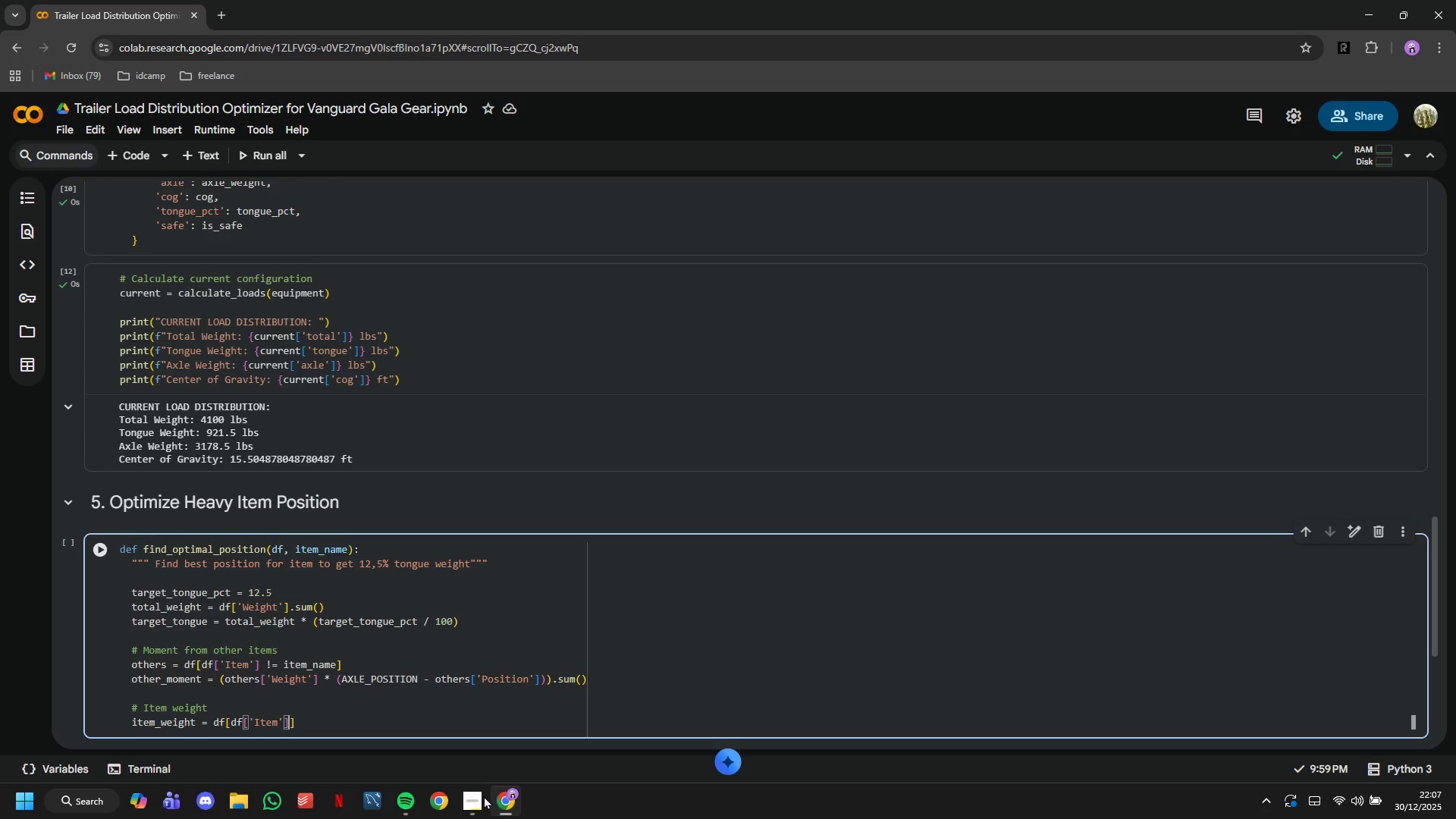 
key(ArrowRight)
 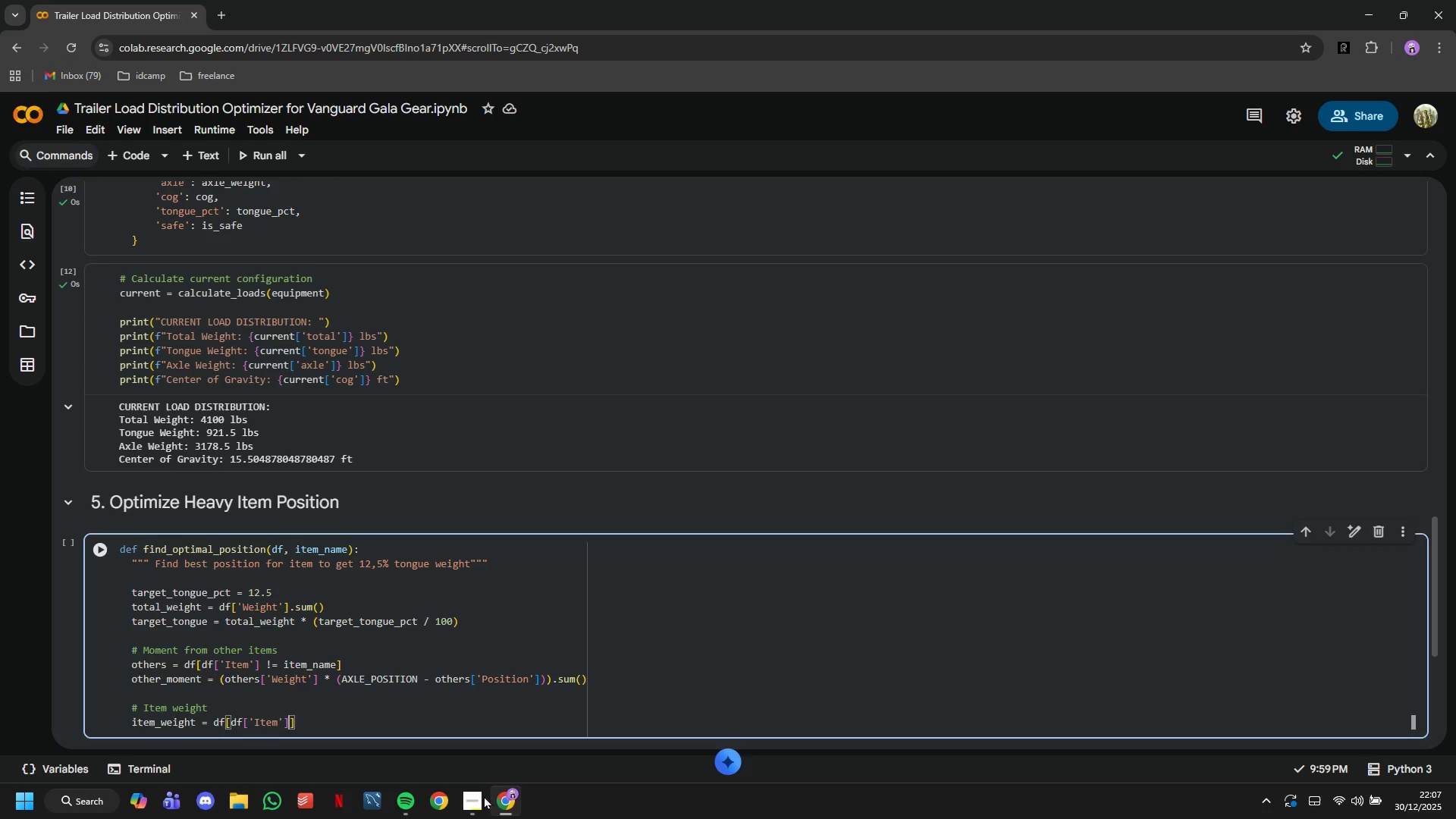 
type(==item_name)
 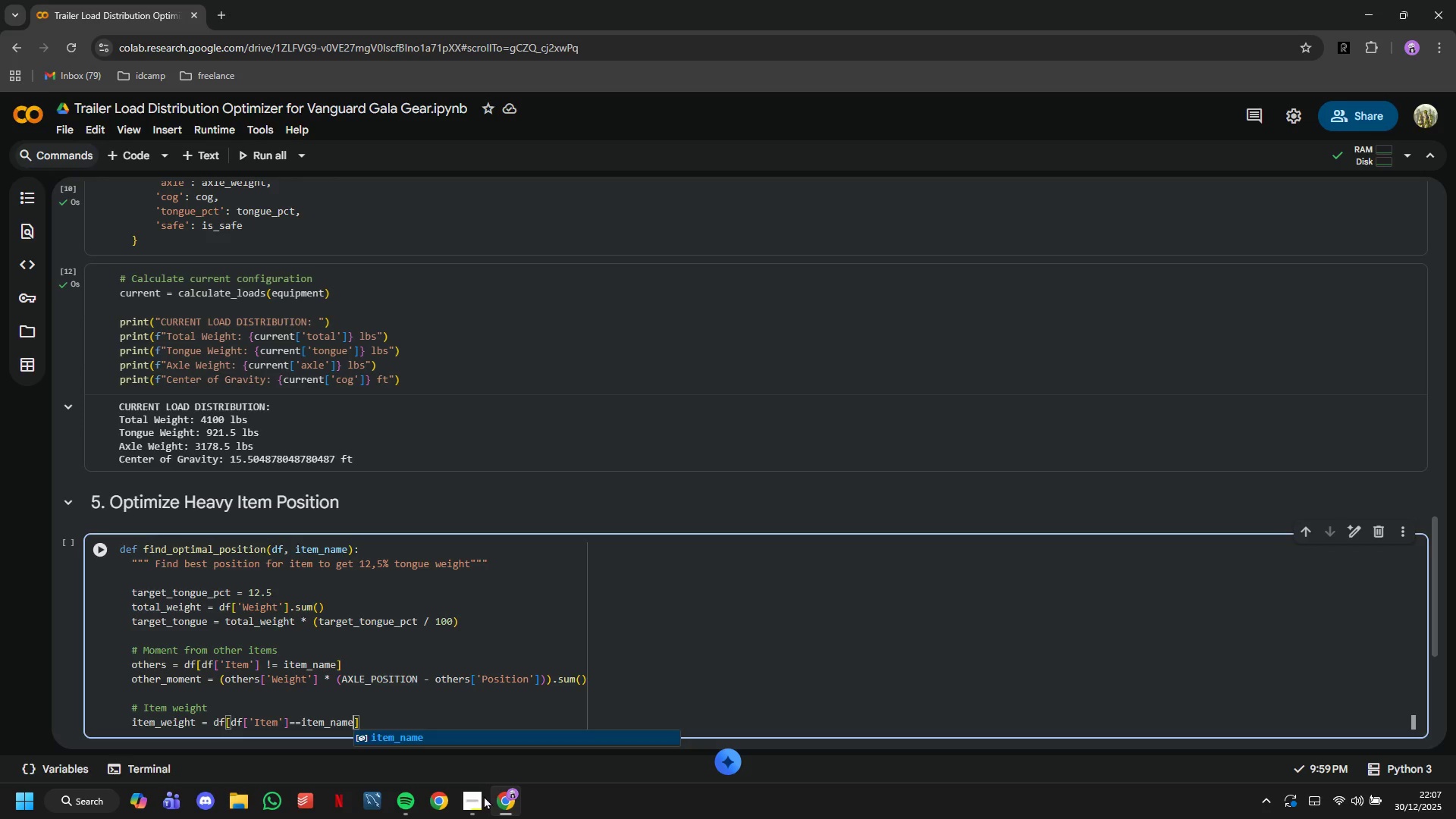 
key(ArrowRight)
 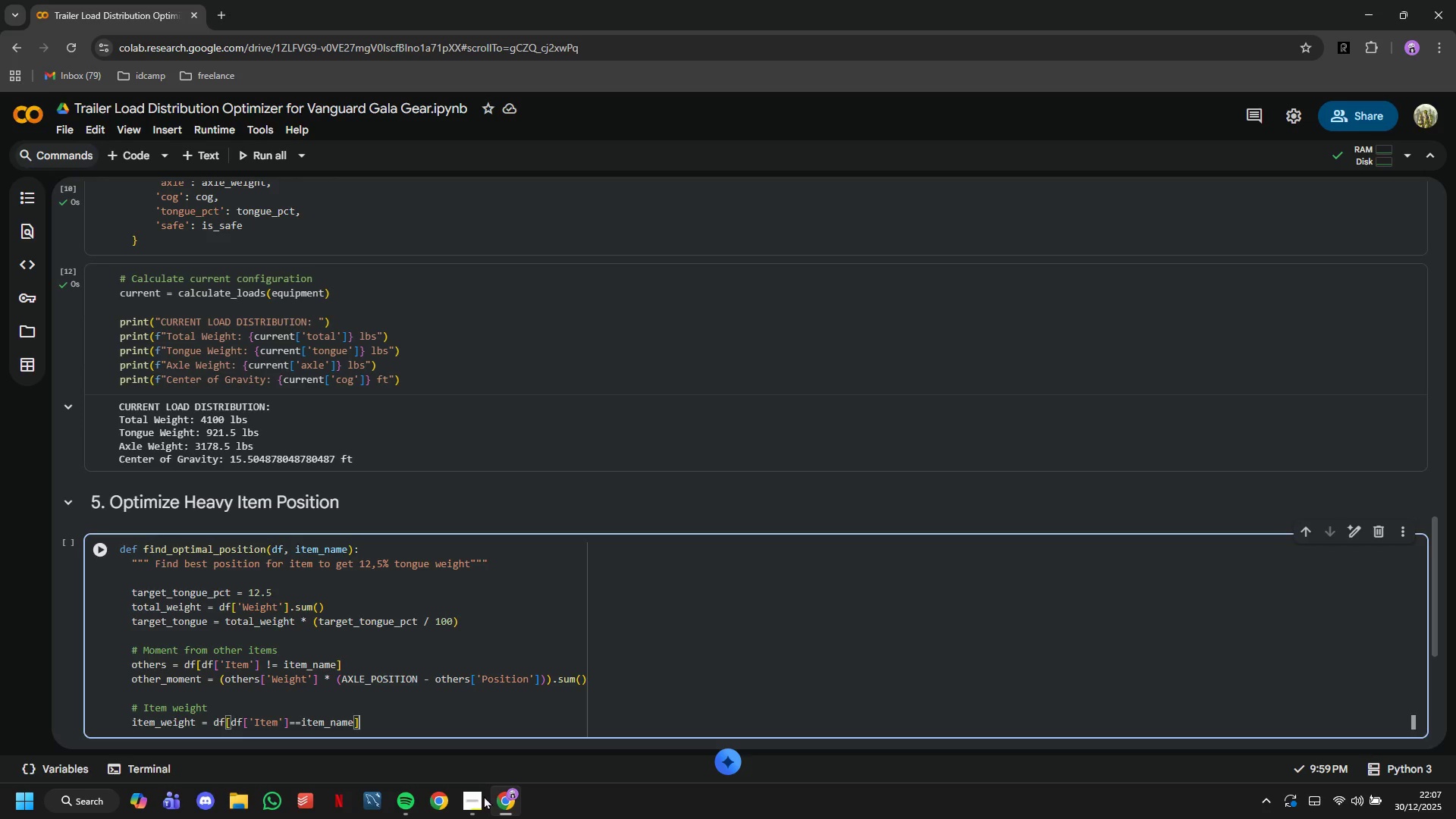 
key(ArrowRight)
 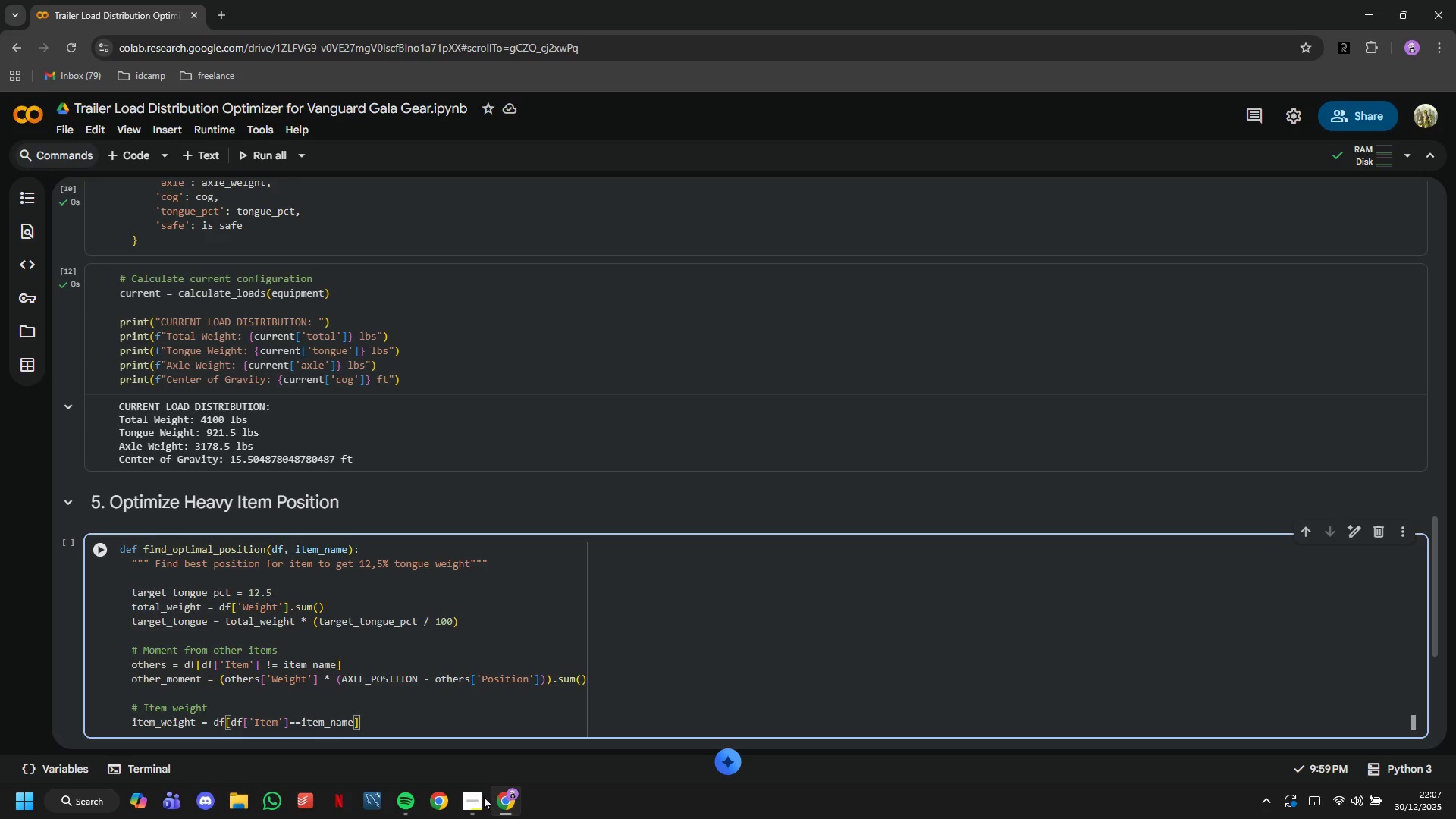 
type(['Weight)
 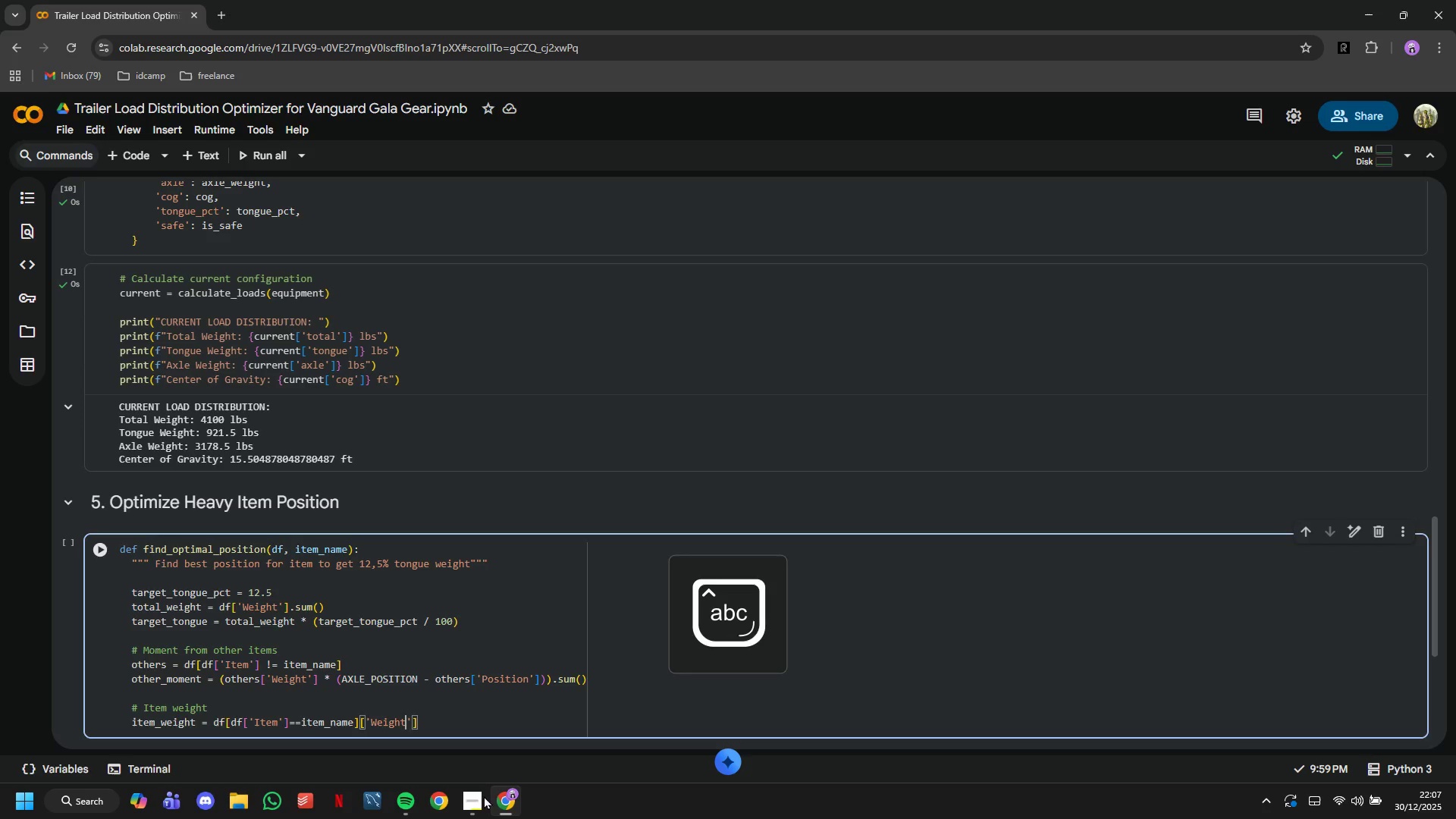 
key(ArrowRight)
 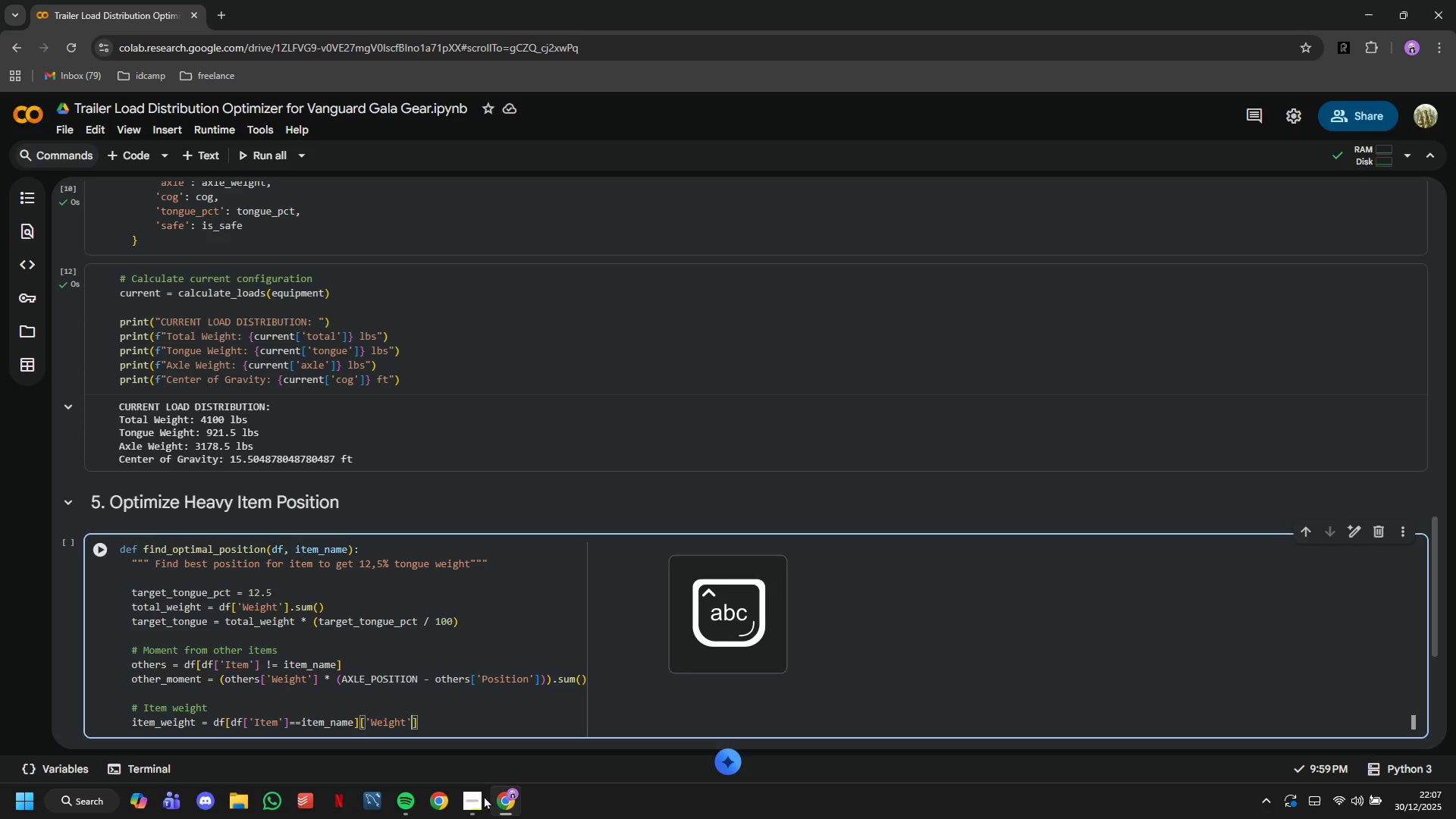 
key(ArrowRight)
 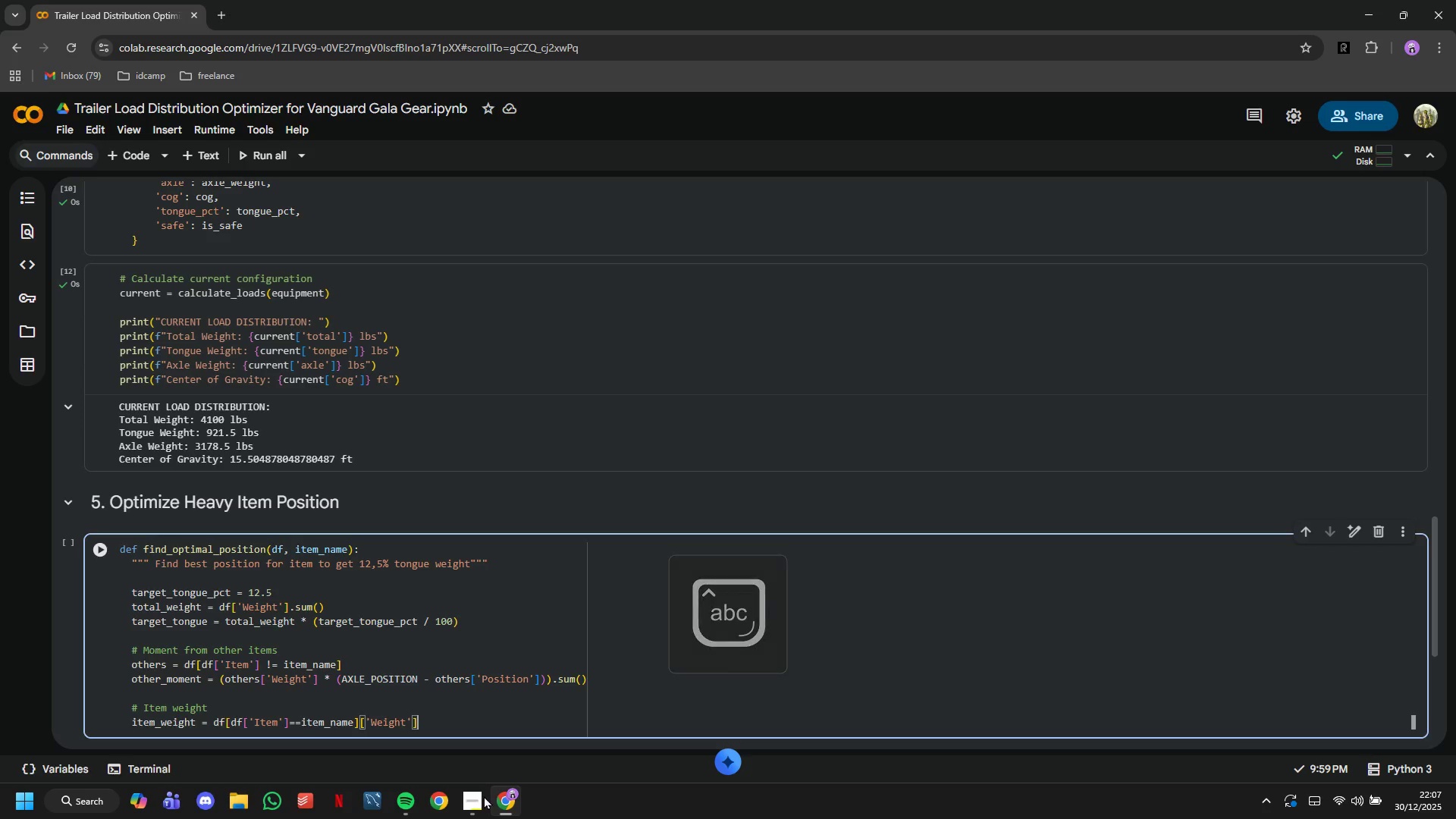 
type(.values[0)
 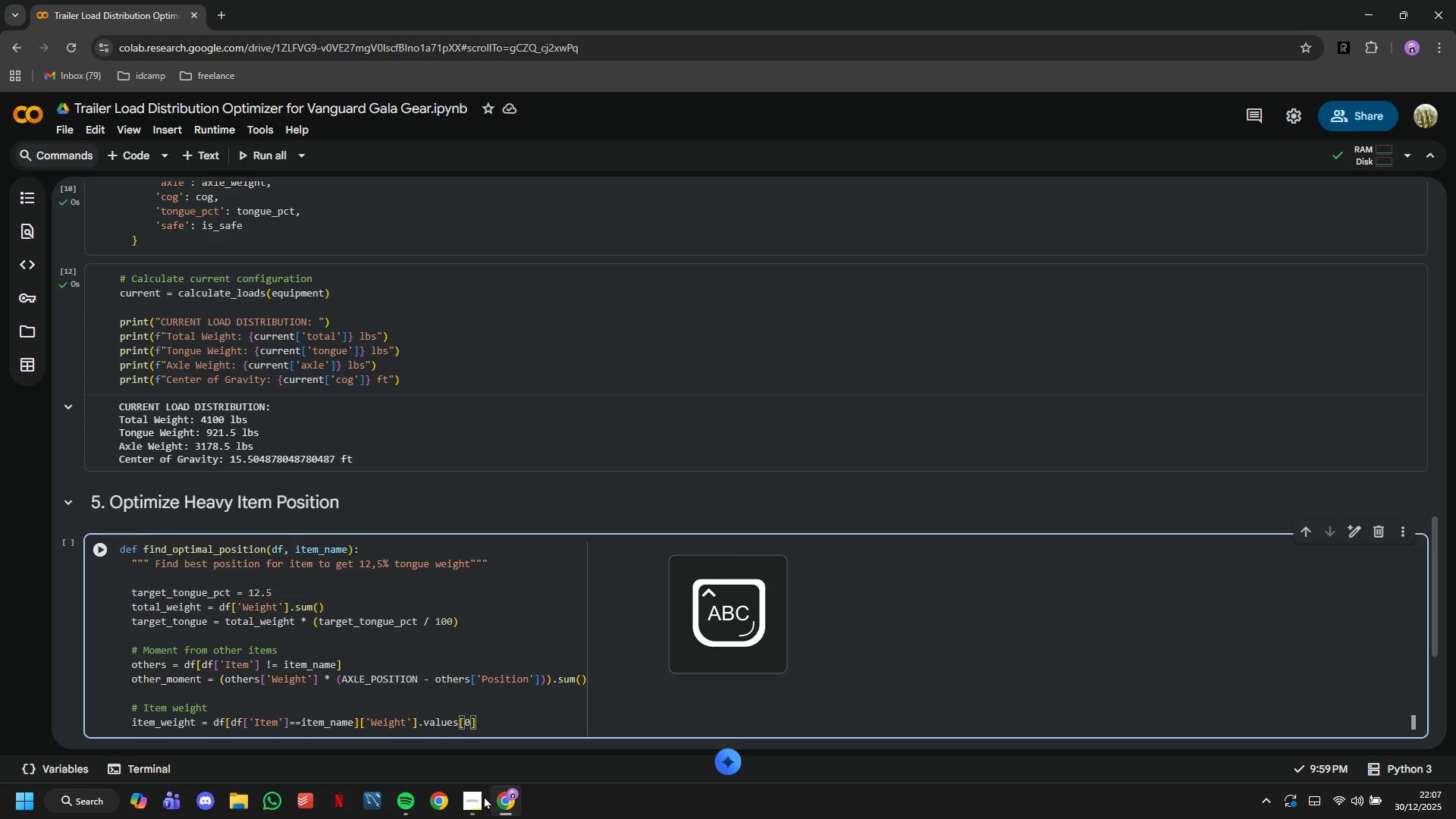 
key(ArrowRight)
 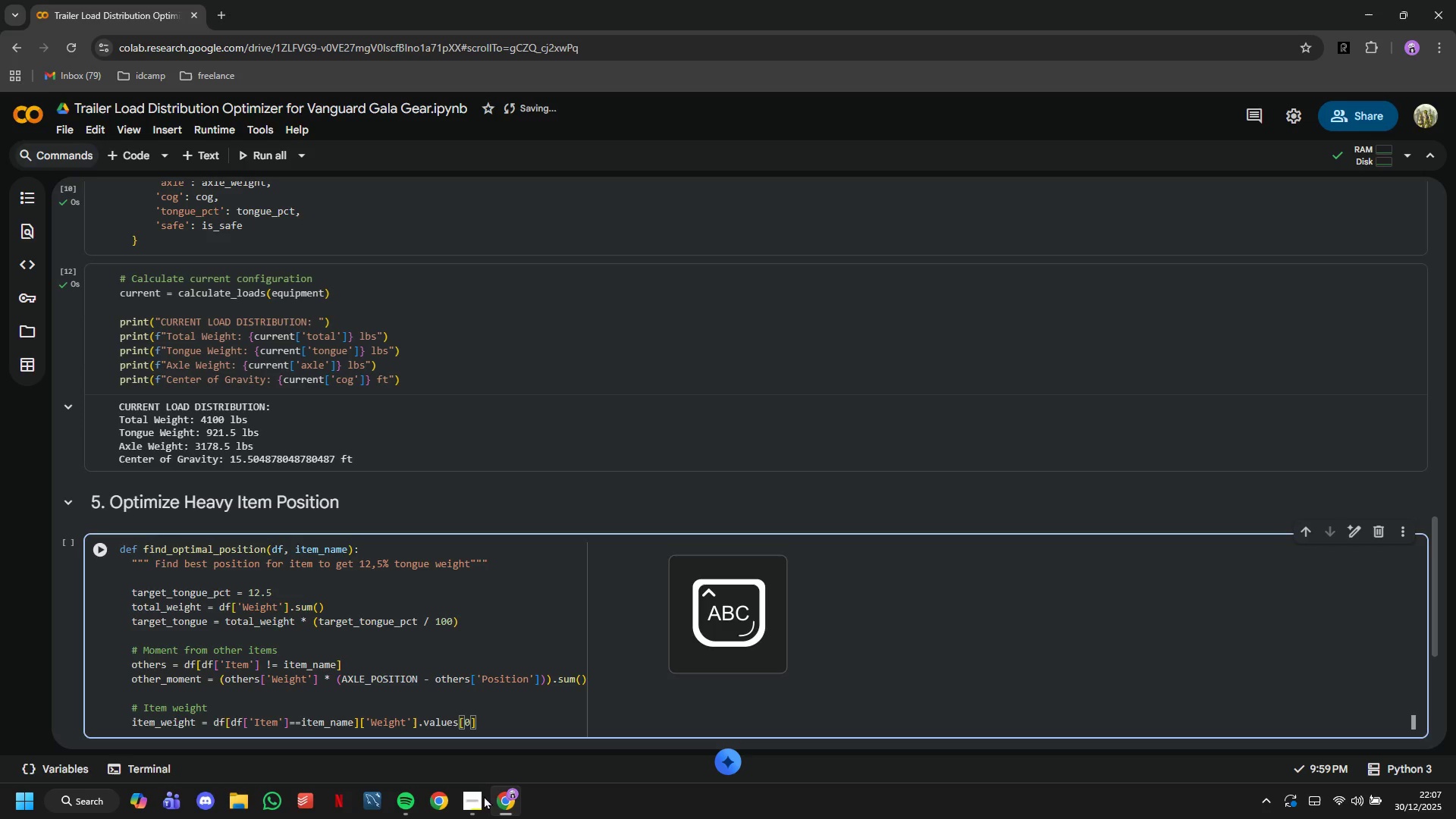 
key(Enter)
 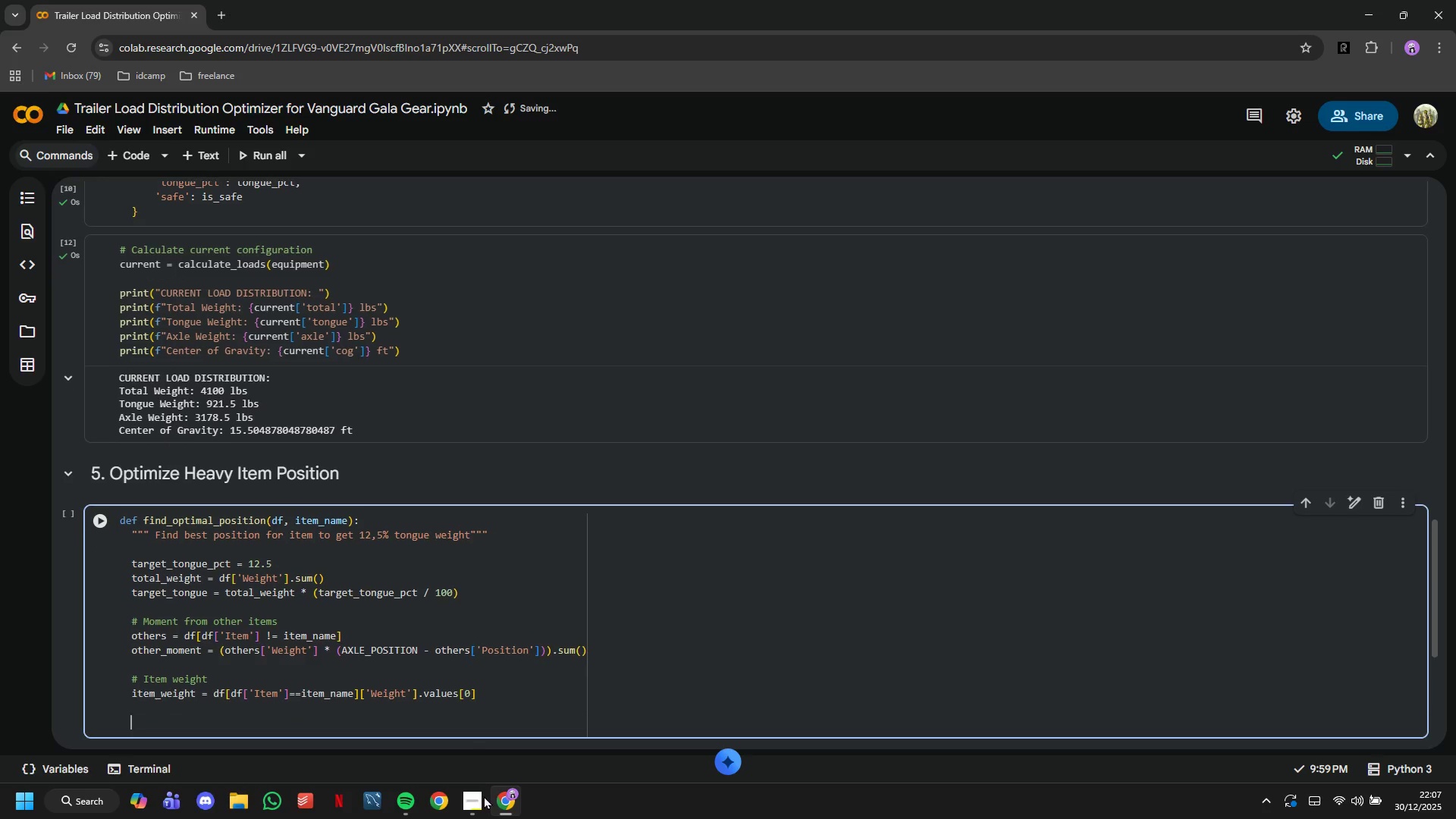 
key(Enter)
 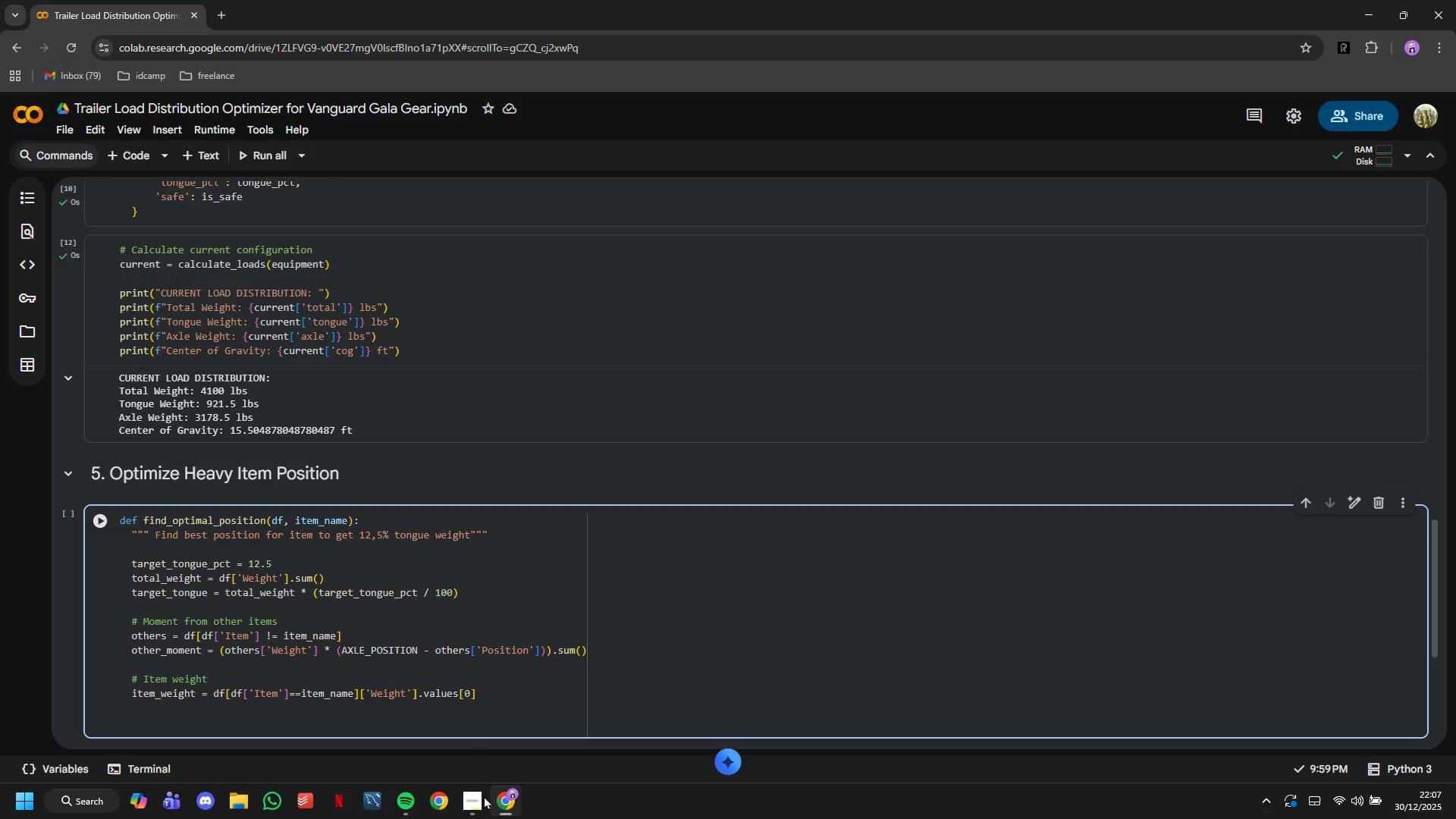 
type(# Solve for position)
 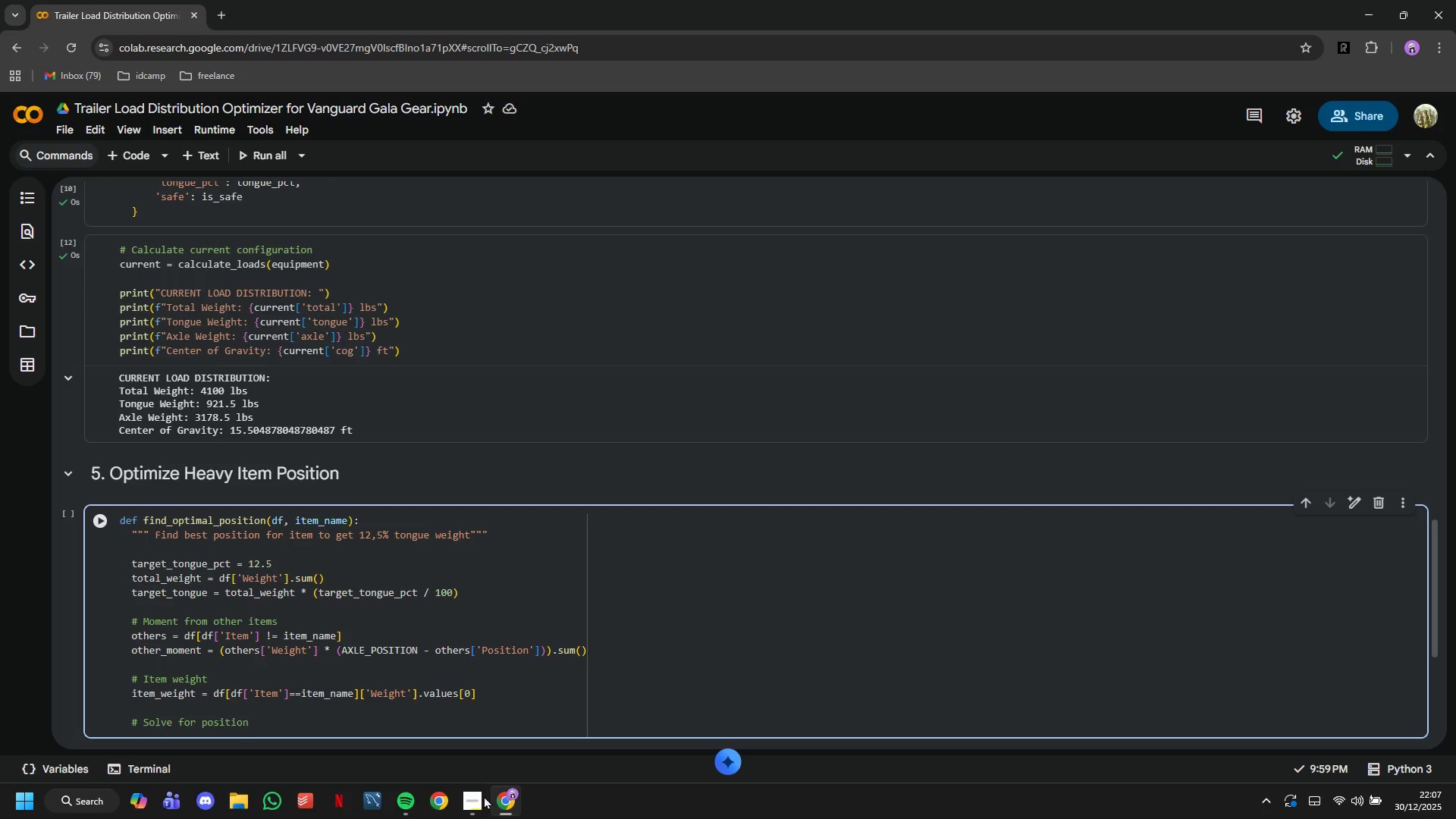 
key(Enter)
 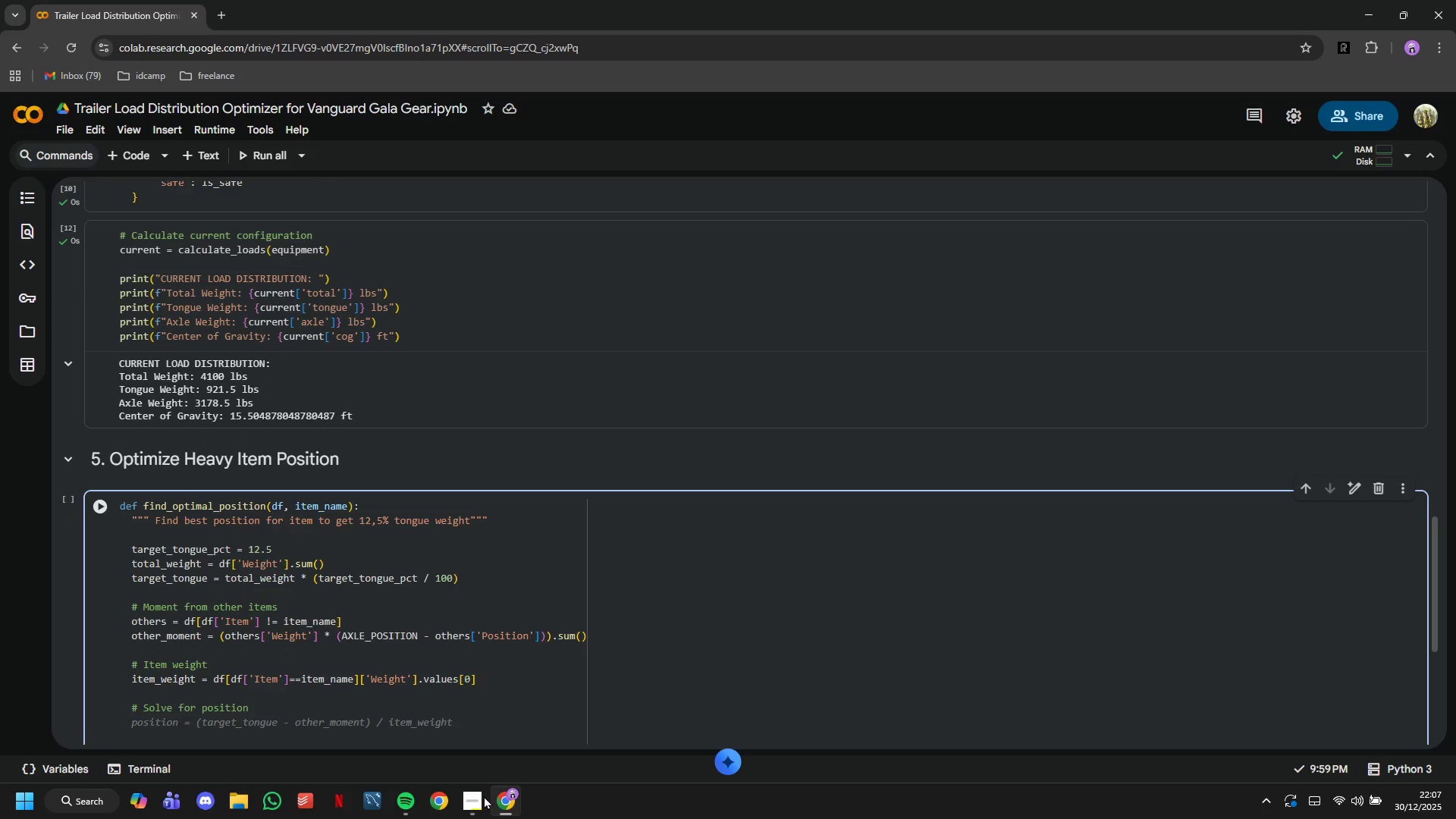 
type(new_position = AXLE_POSITION - ()
key(Tab)
 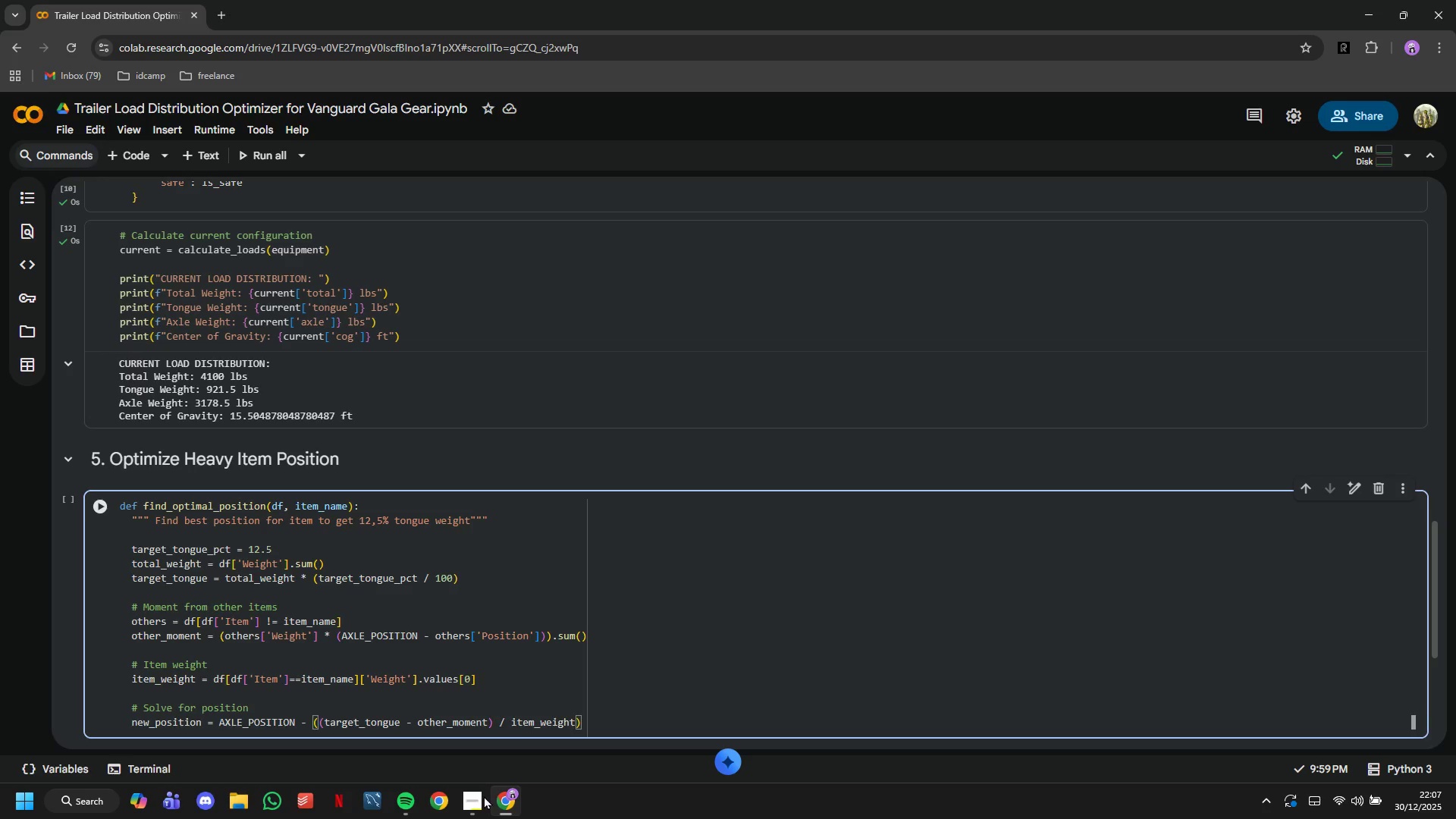 
wait(6.77)
 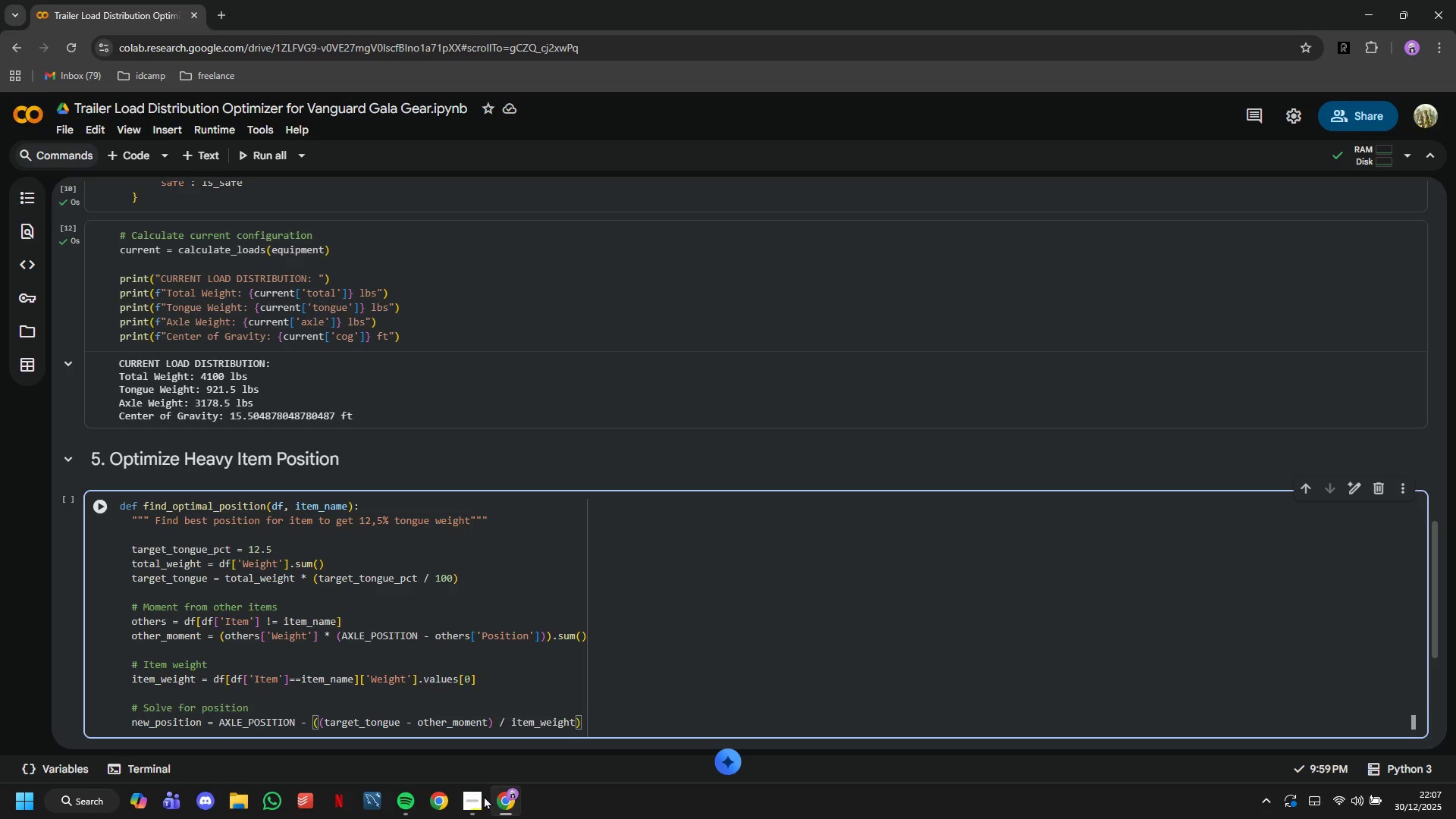 
key(Enter)
 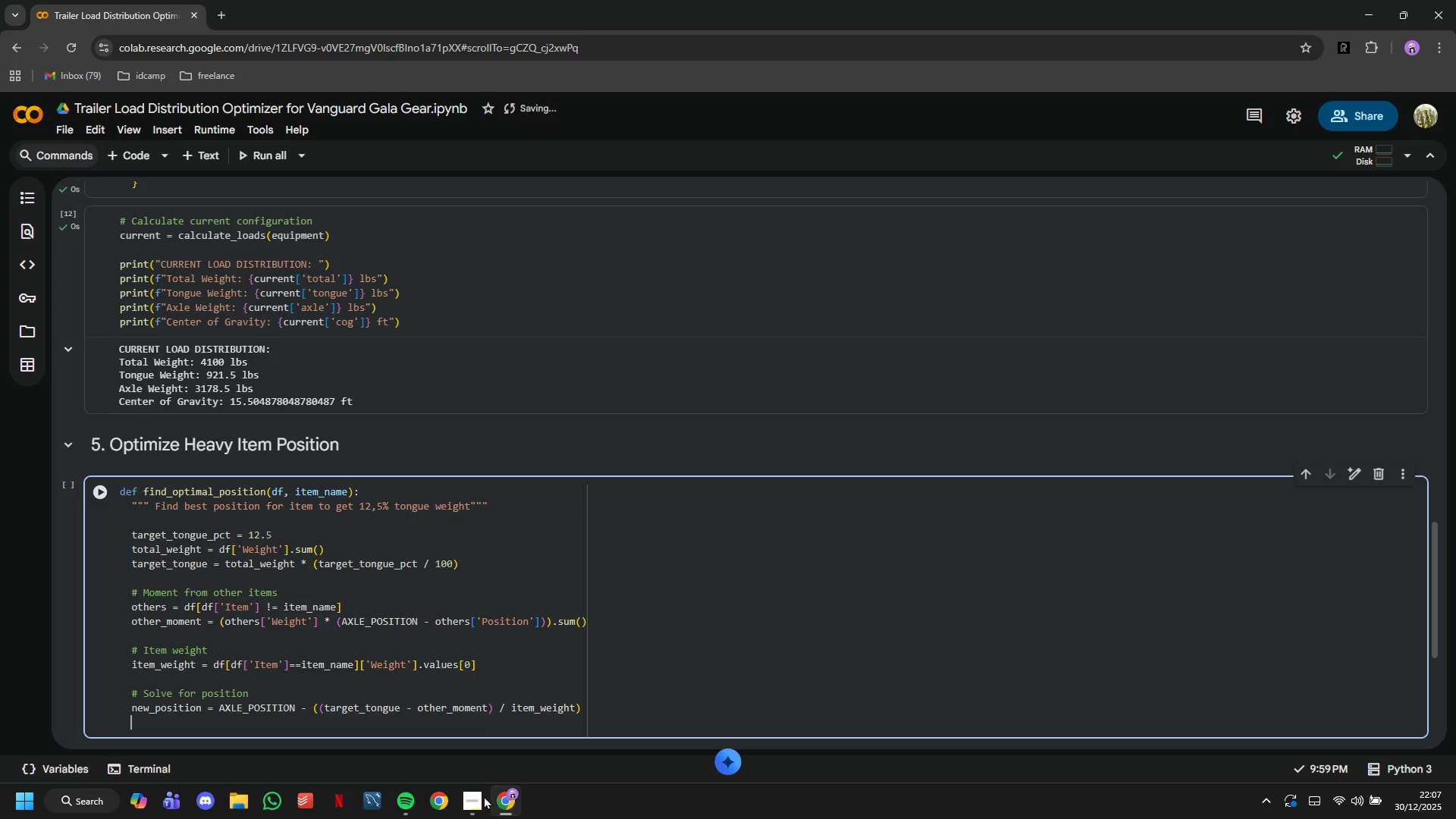 
key(Enter)
 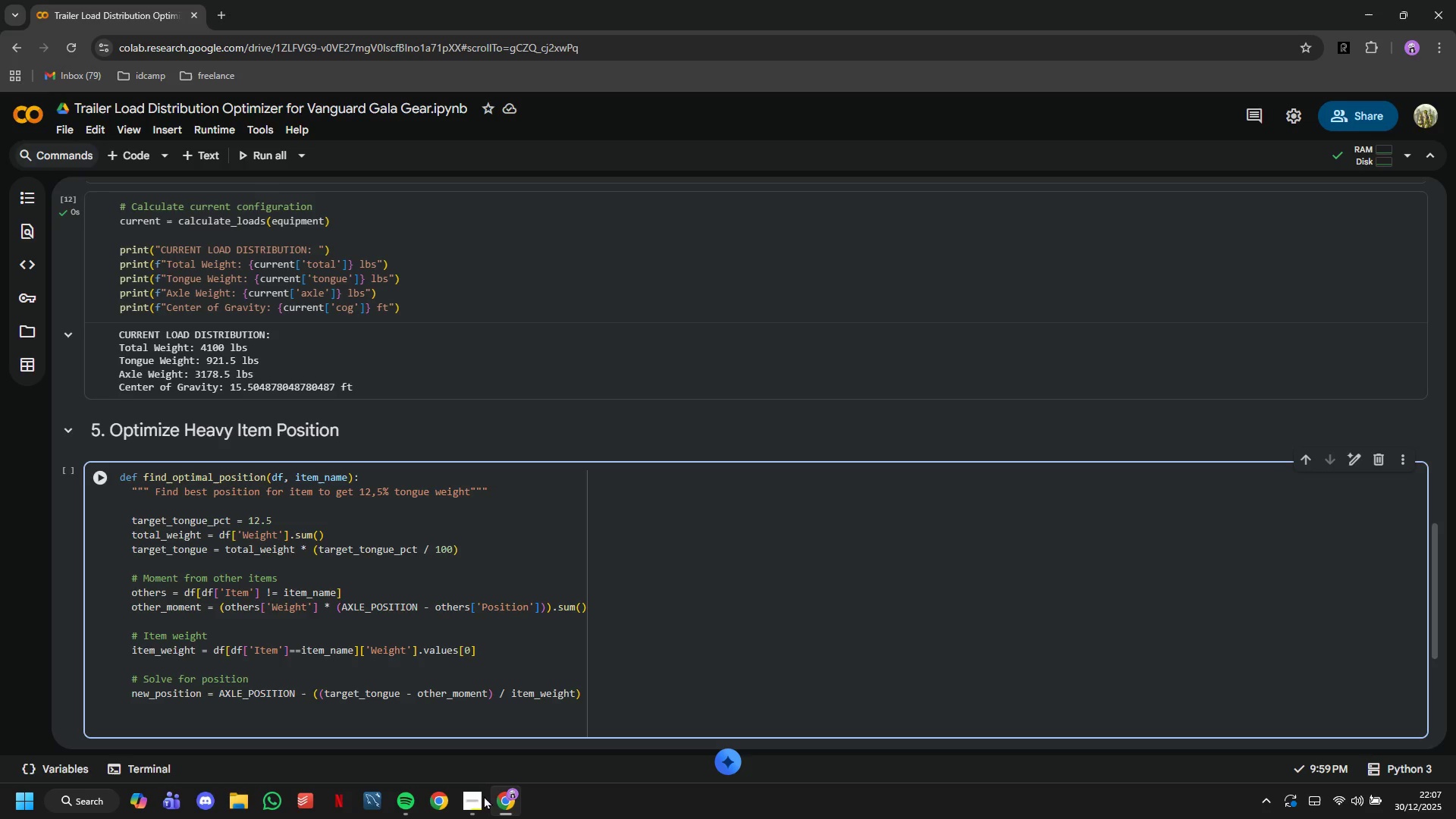 
type(# Keep in bounds)
 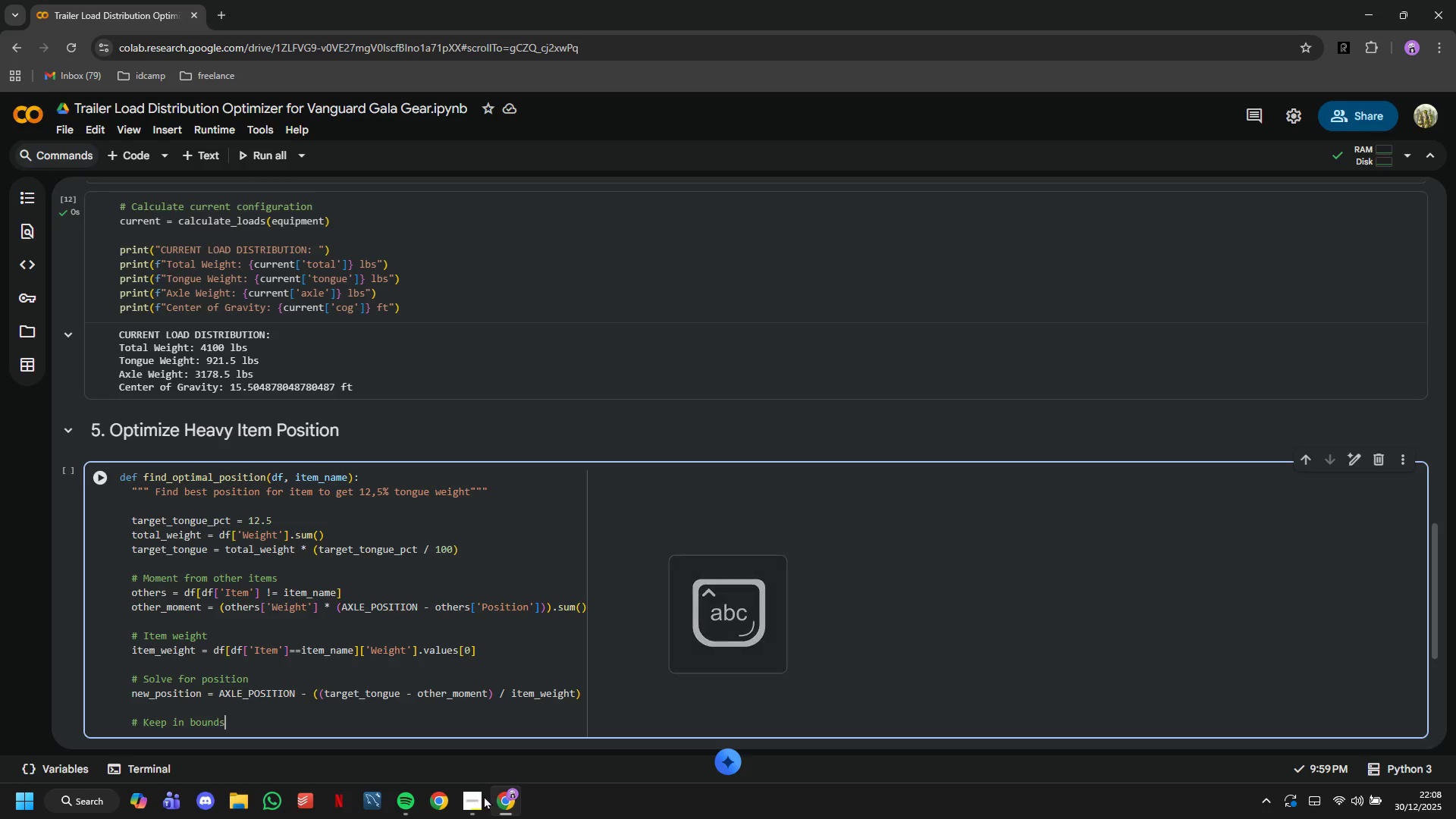 
key(Enter)
 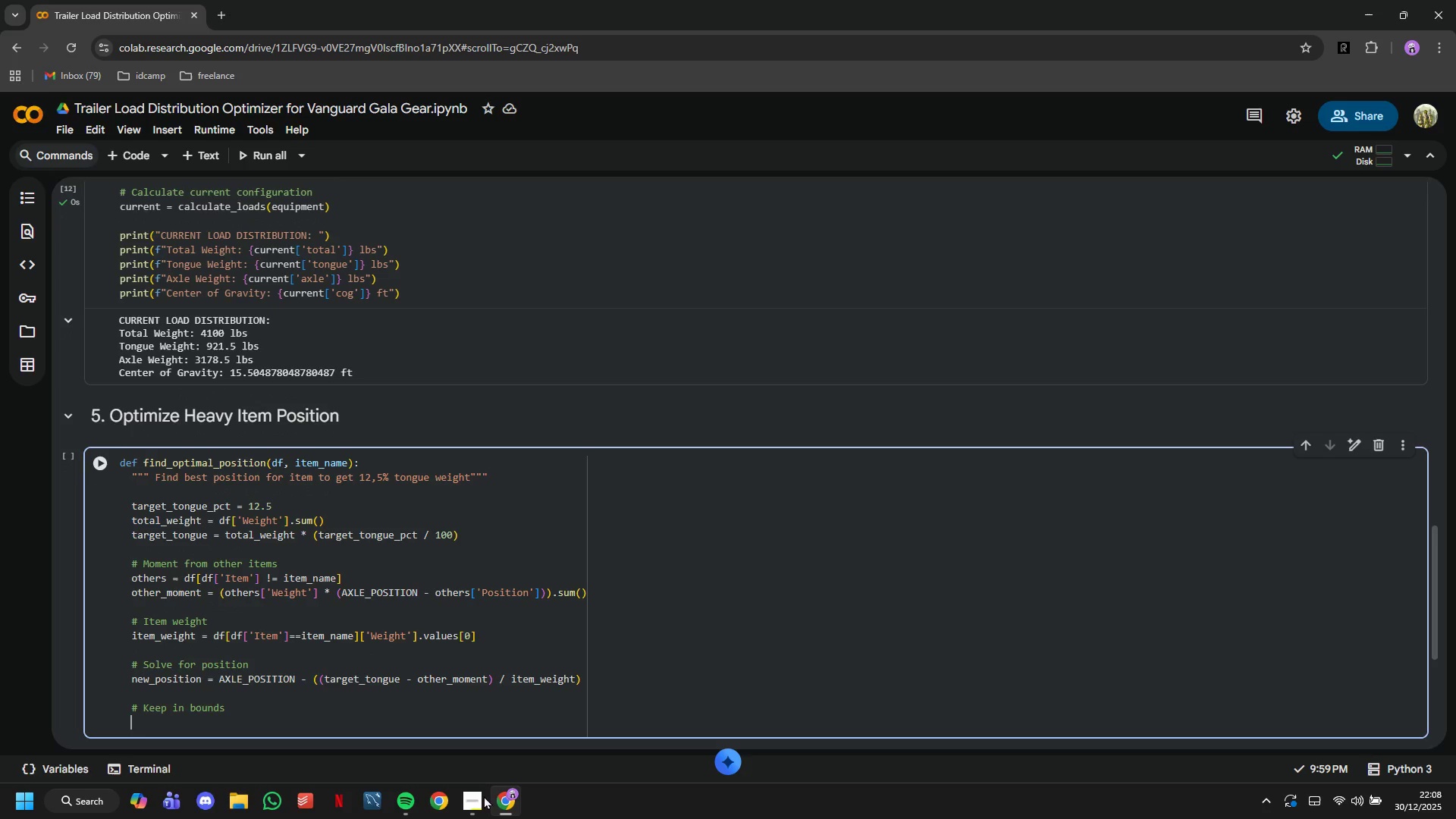 
type(return max(1, min)
key(Tab)
key(Tab)
 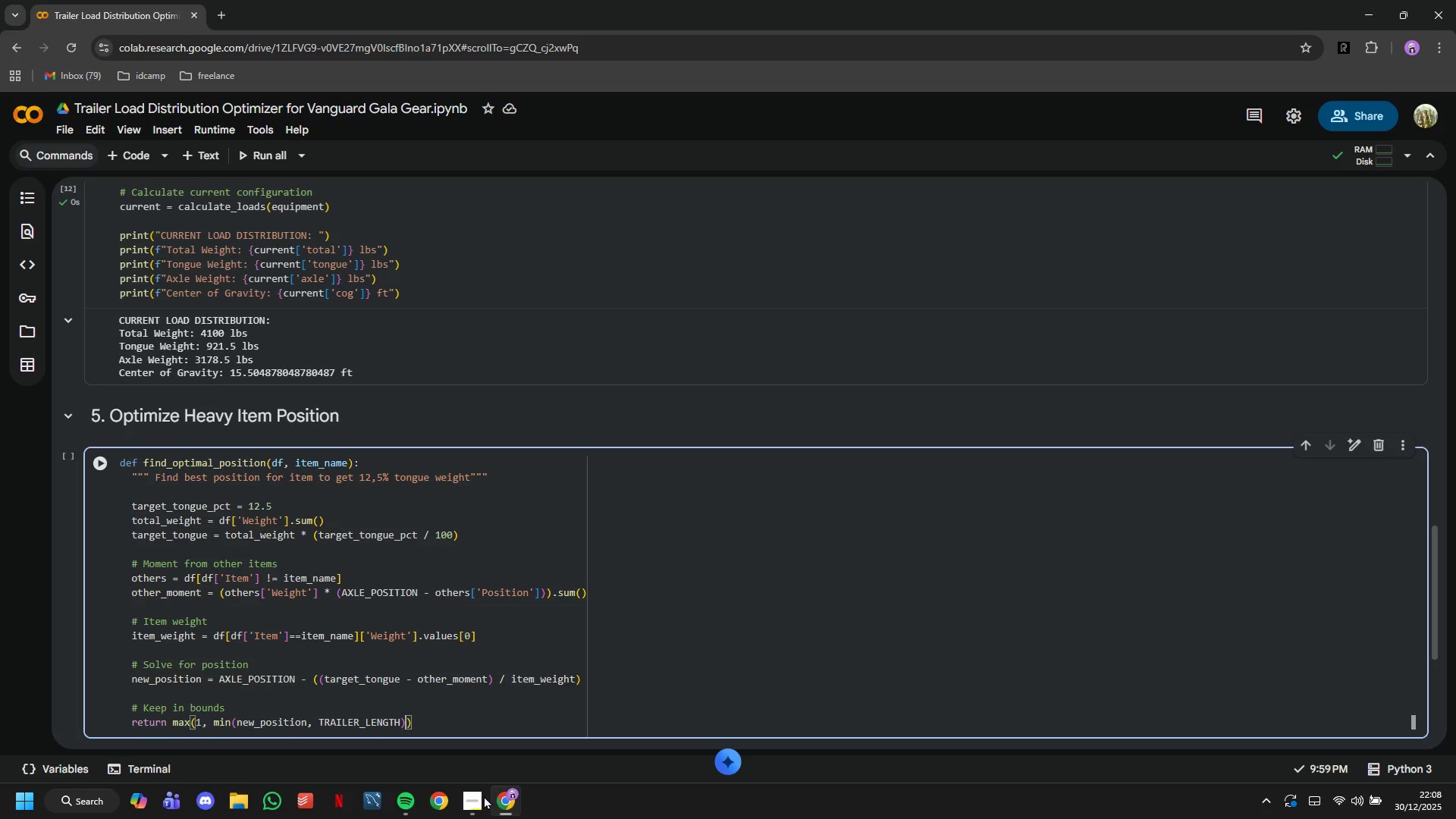 
key(ArrowLeft)
 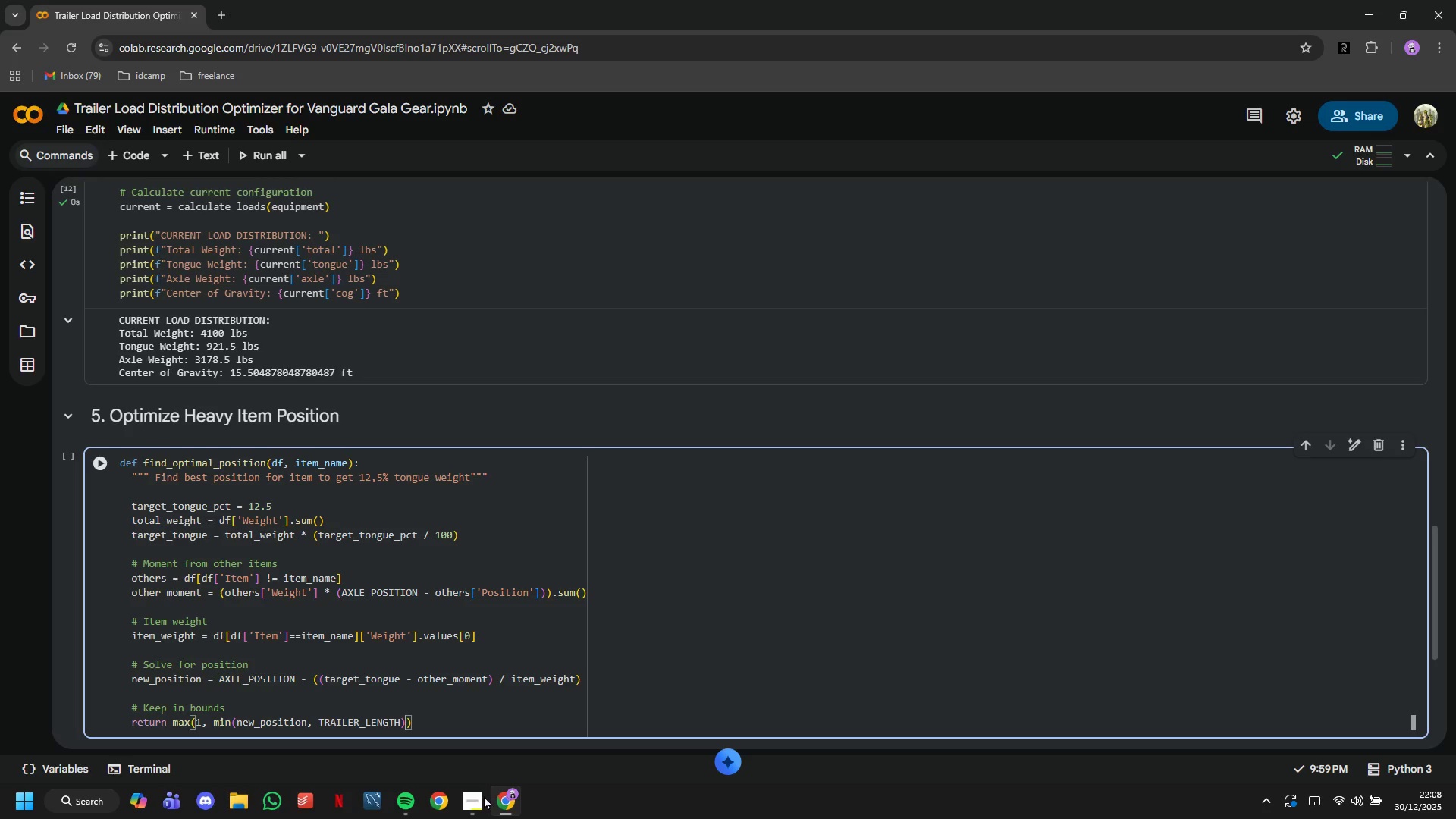 
key(ArrowLeft)
 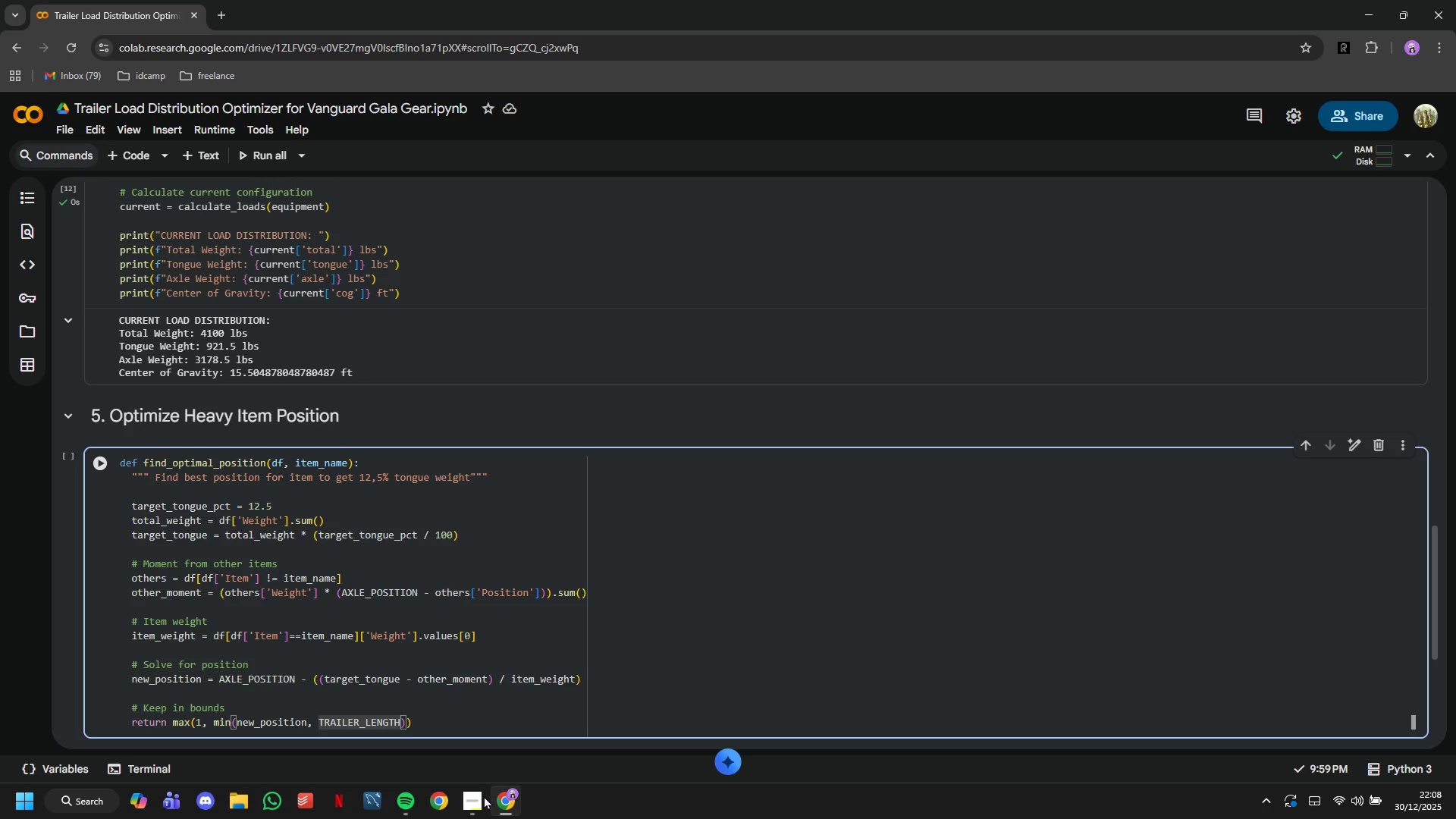 
key(Minus)
 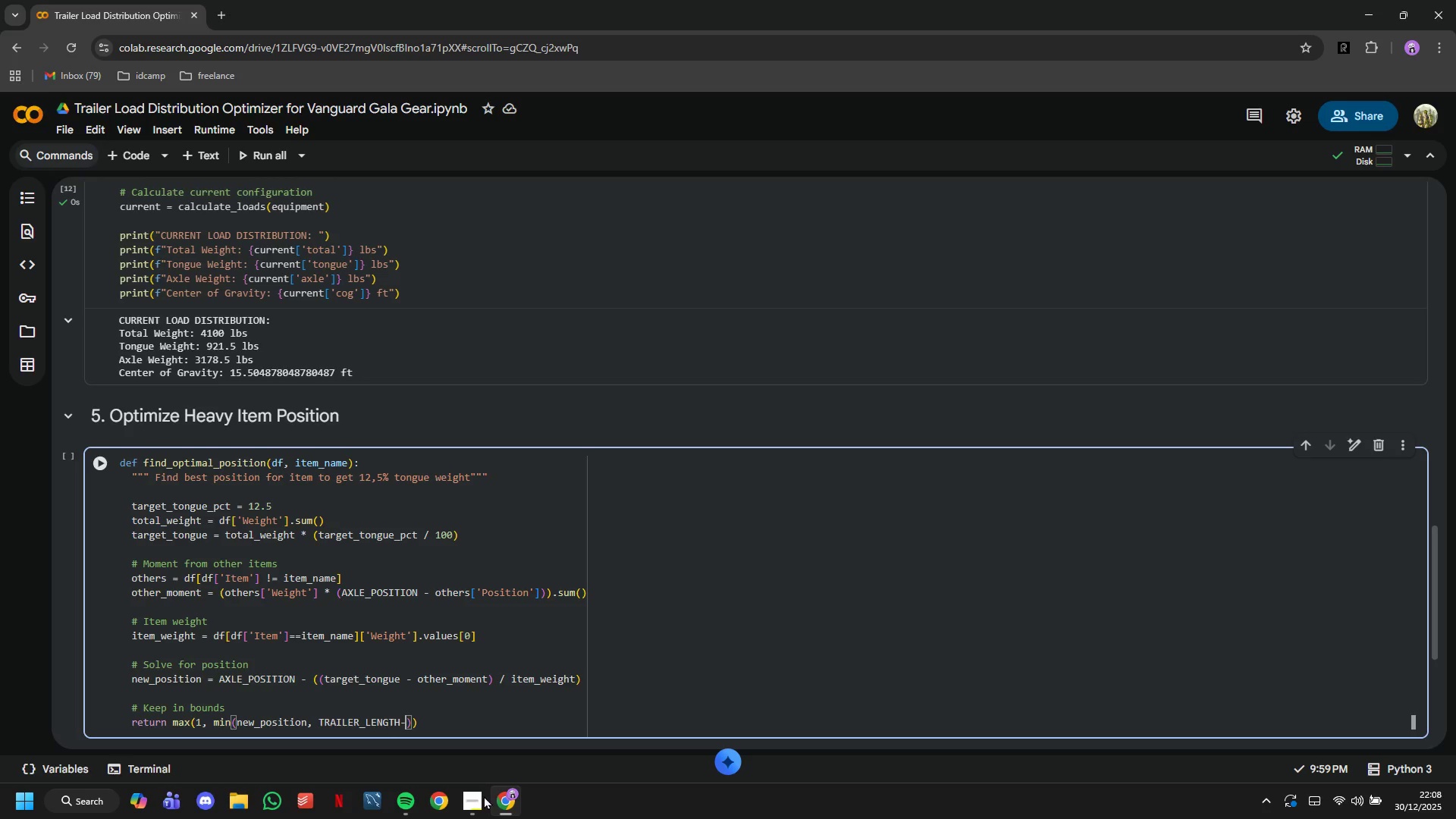 
key(1)
 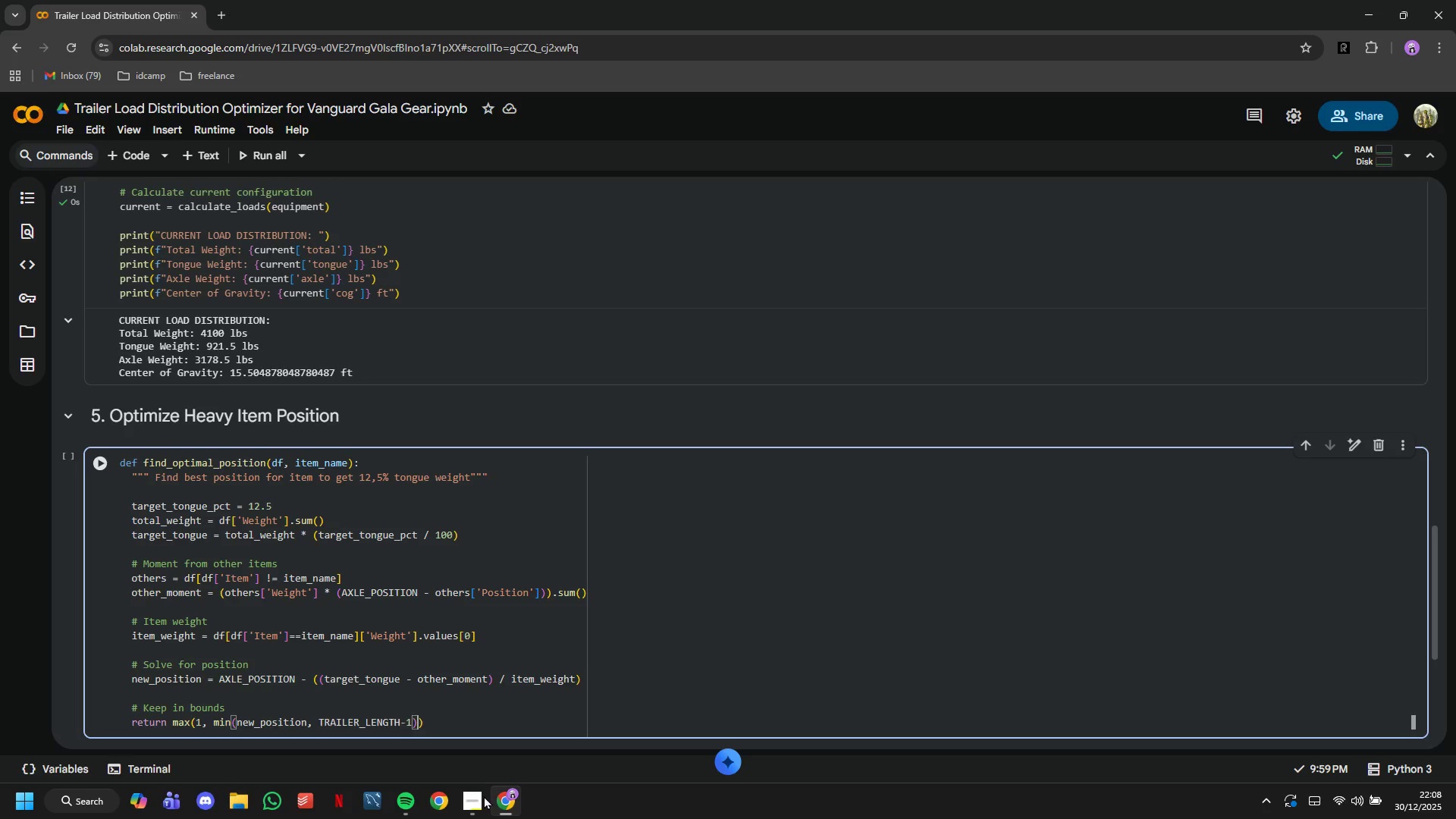 
key(ArrowRight)
 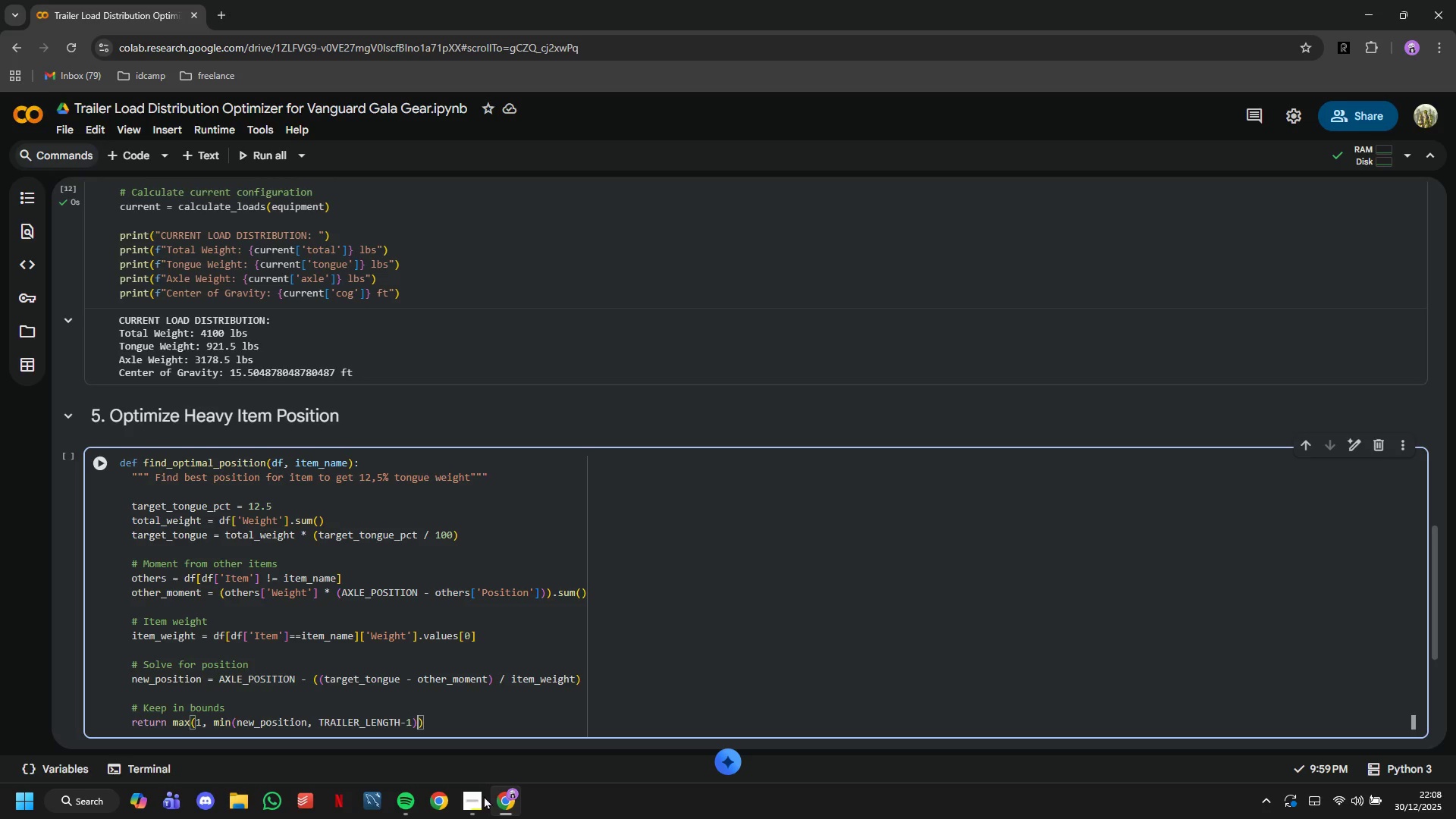 
key(ArrowRight)
 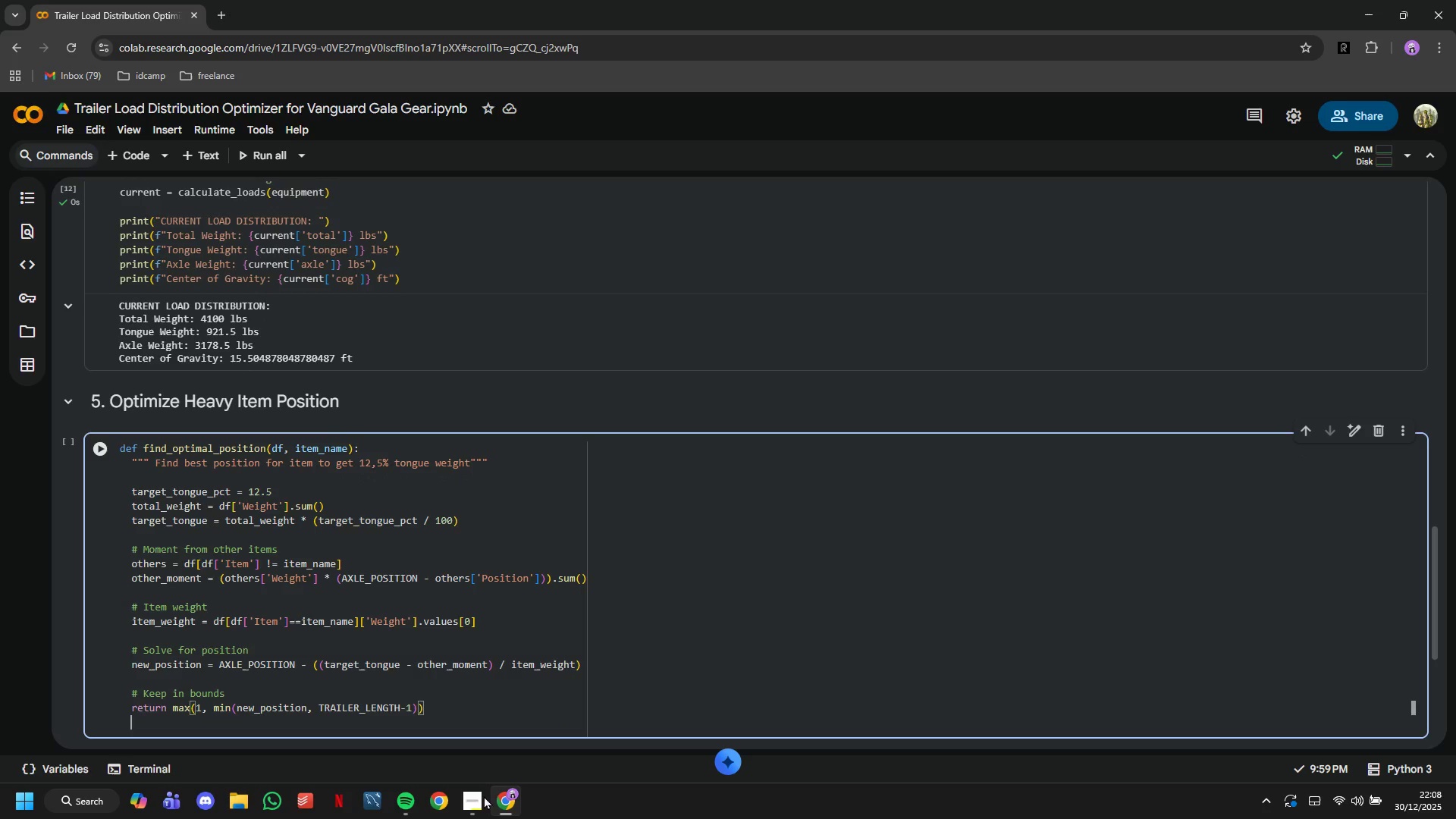 
key(Enter)
 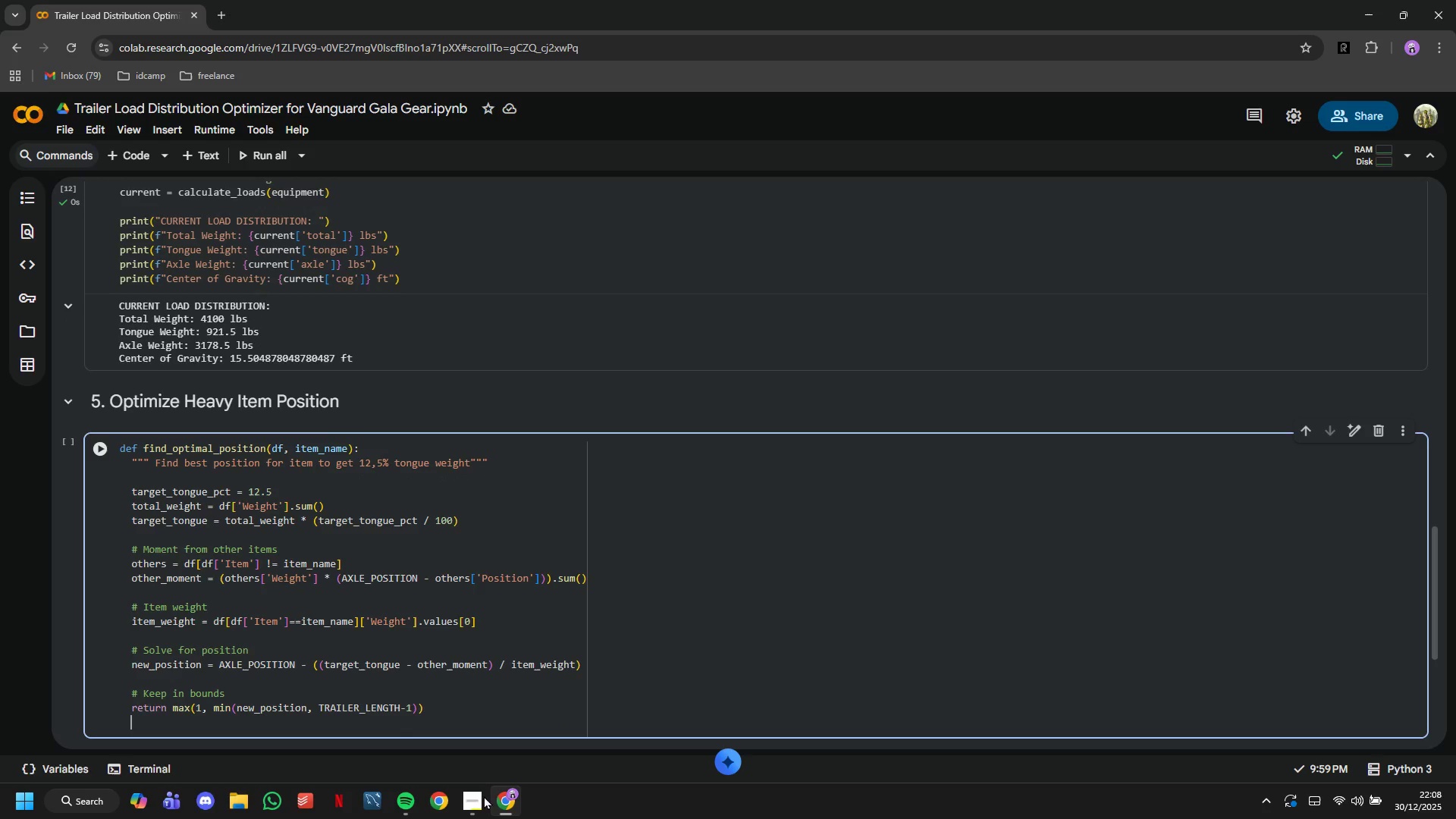 
key(Enter)
 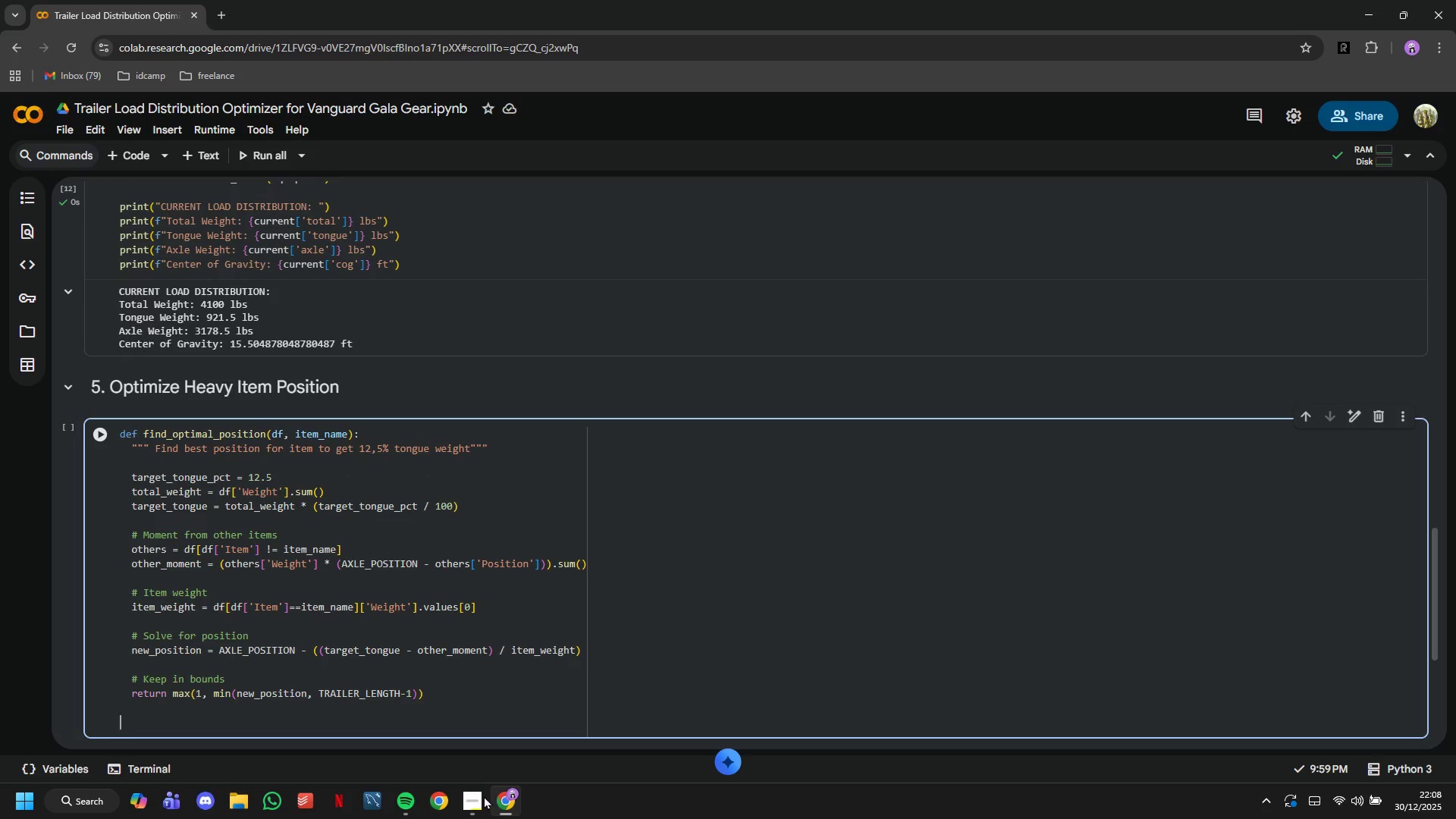 
key(Backspace)
 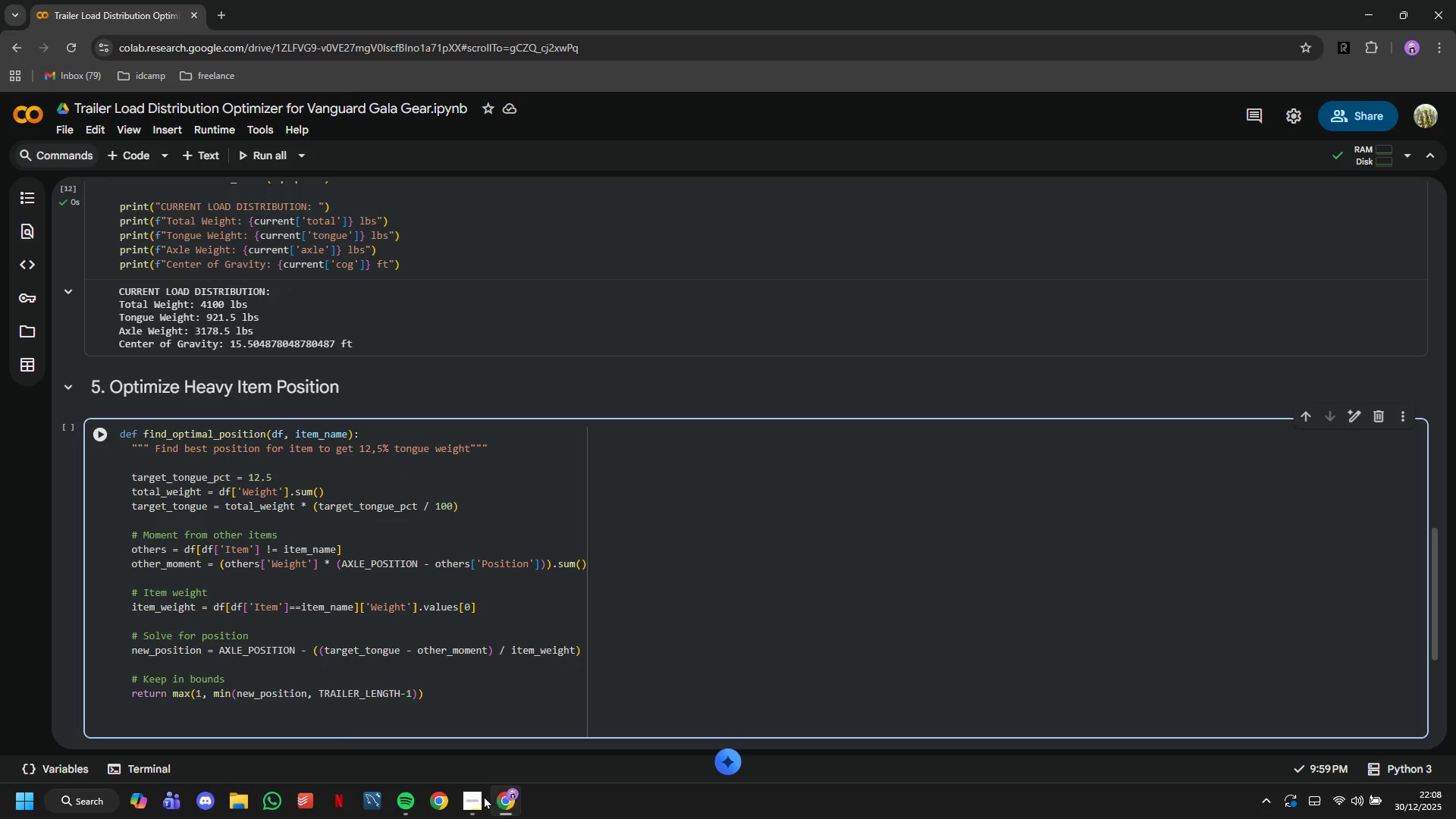 
key(Backspace)
 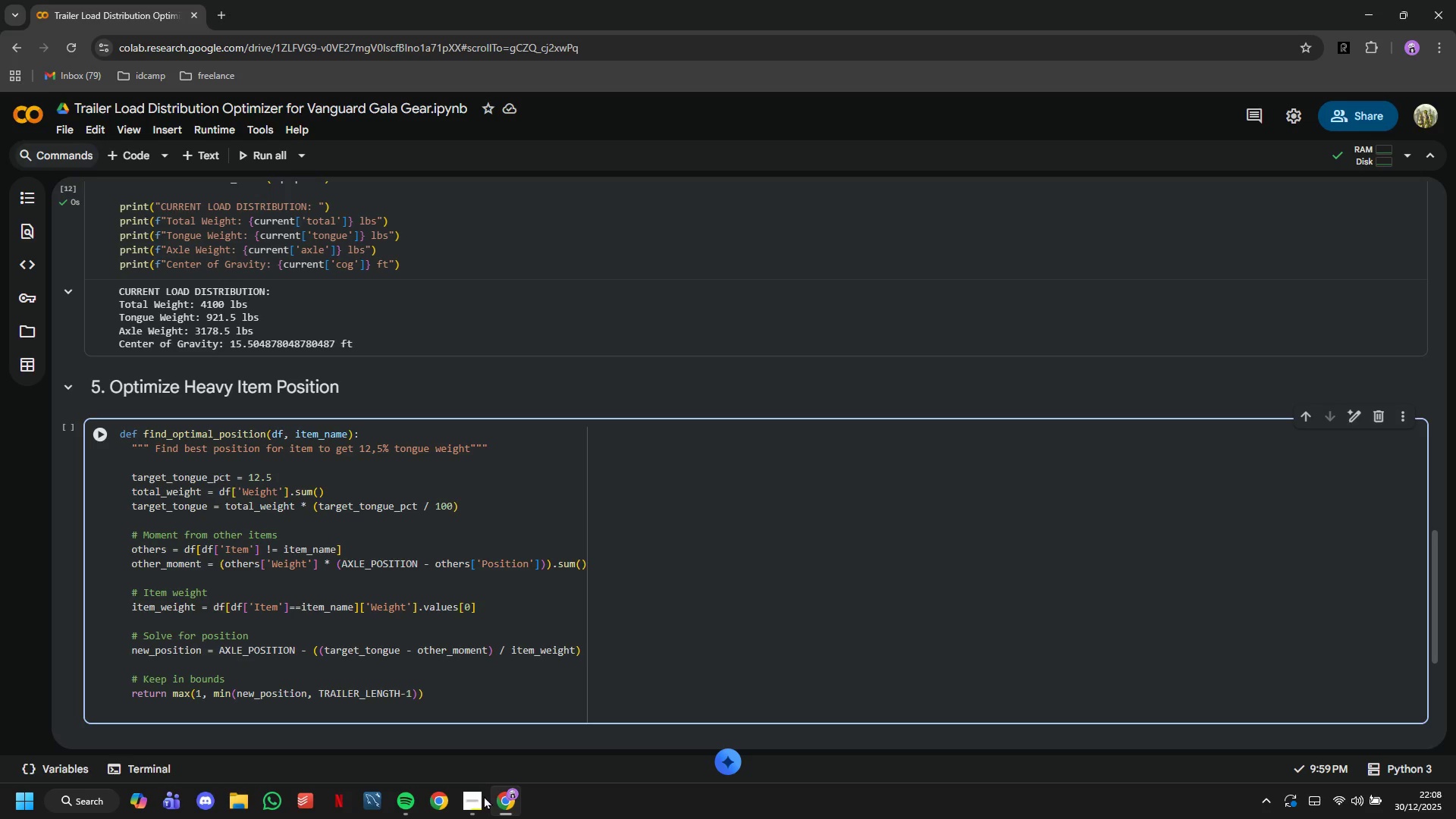 
key(Enter)
 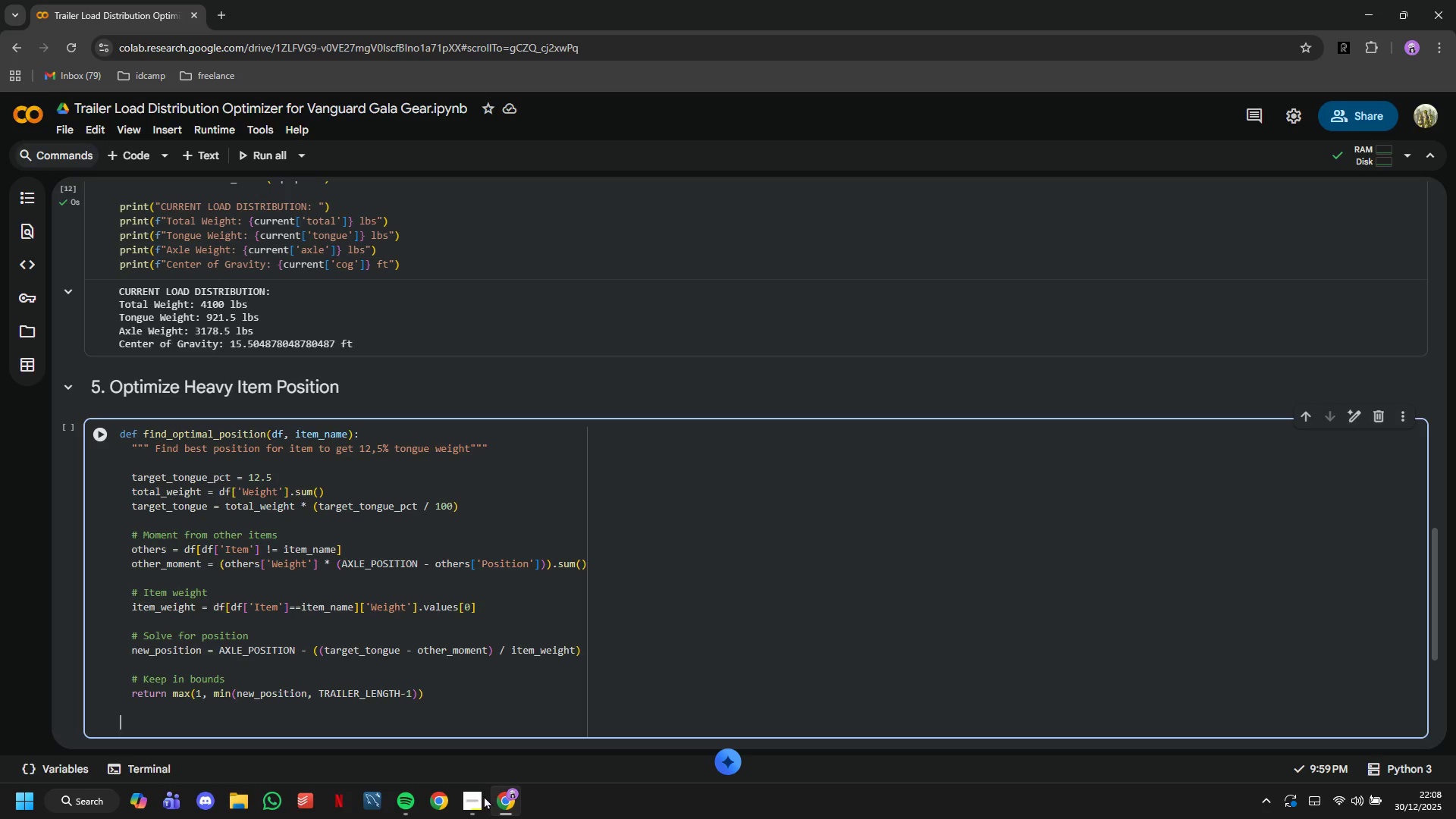 
type(# Find optimal)
 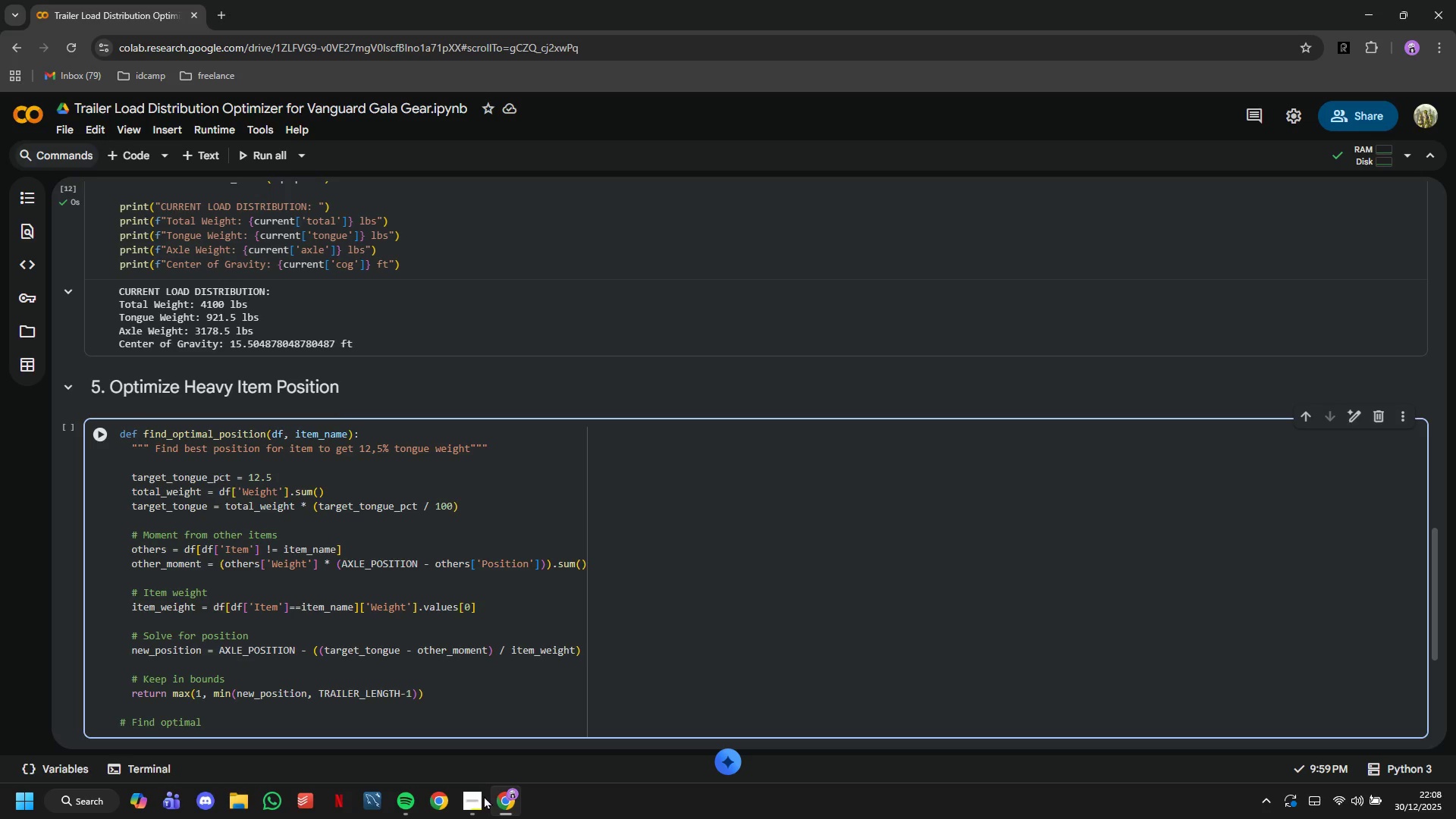 
wait(20.53)
 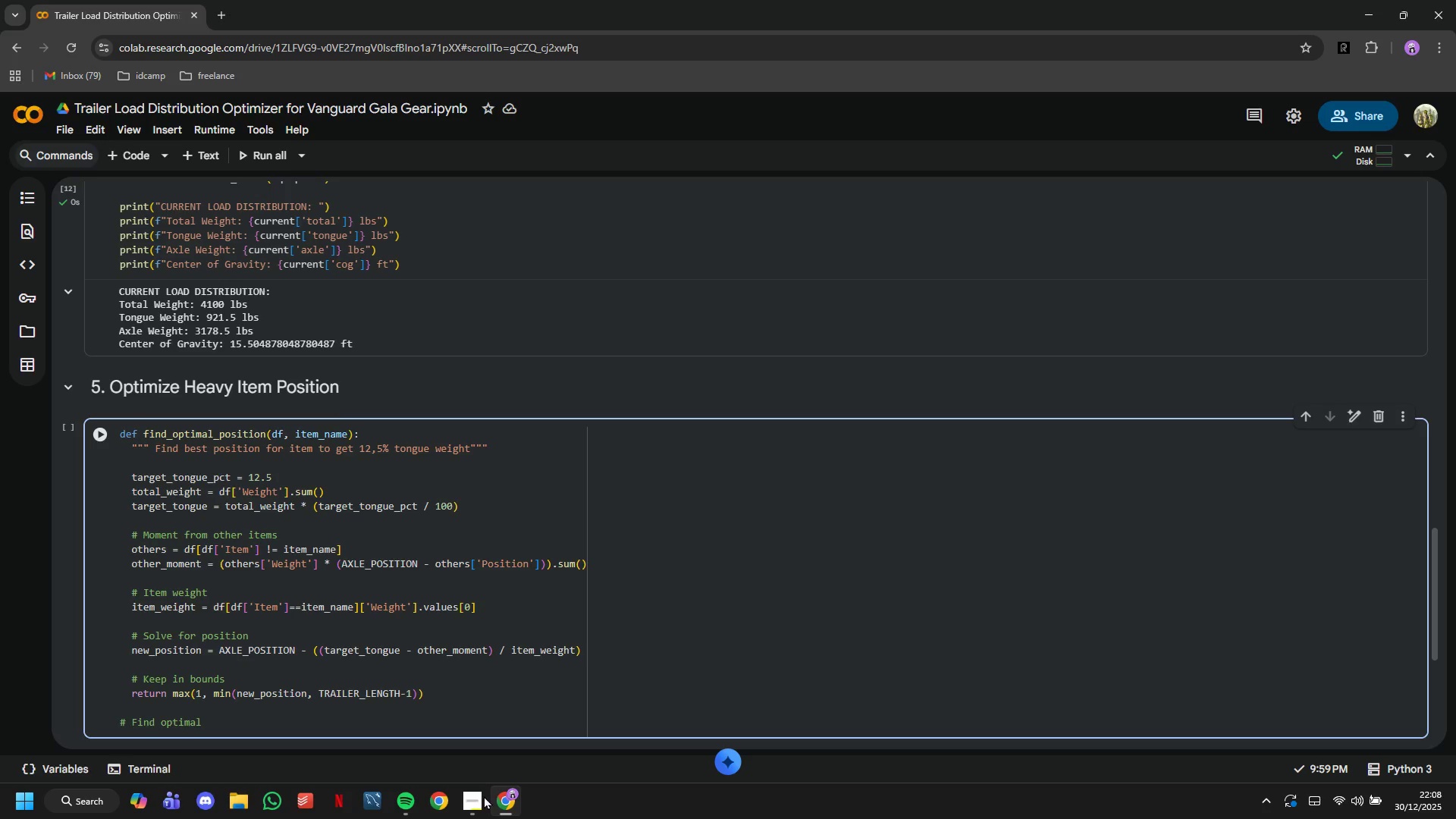 
type( position  f)
key(Backspace)
key(Backspace)
type(for heaviest ite,)
 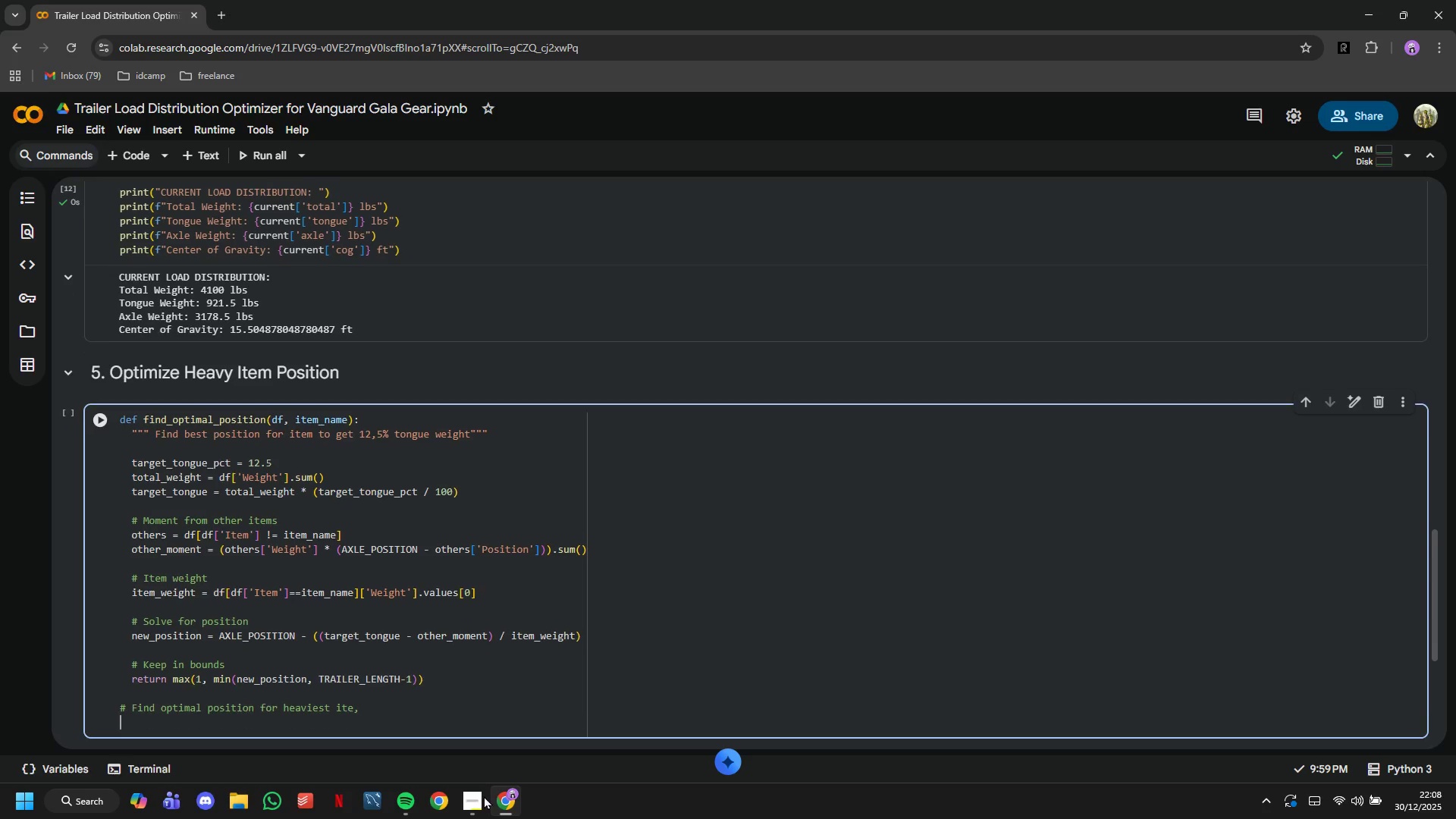 
key(Enter)
 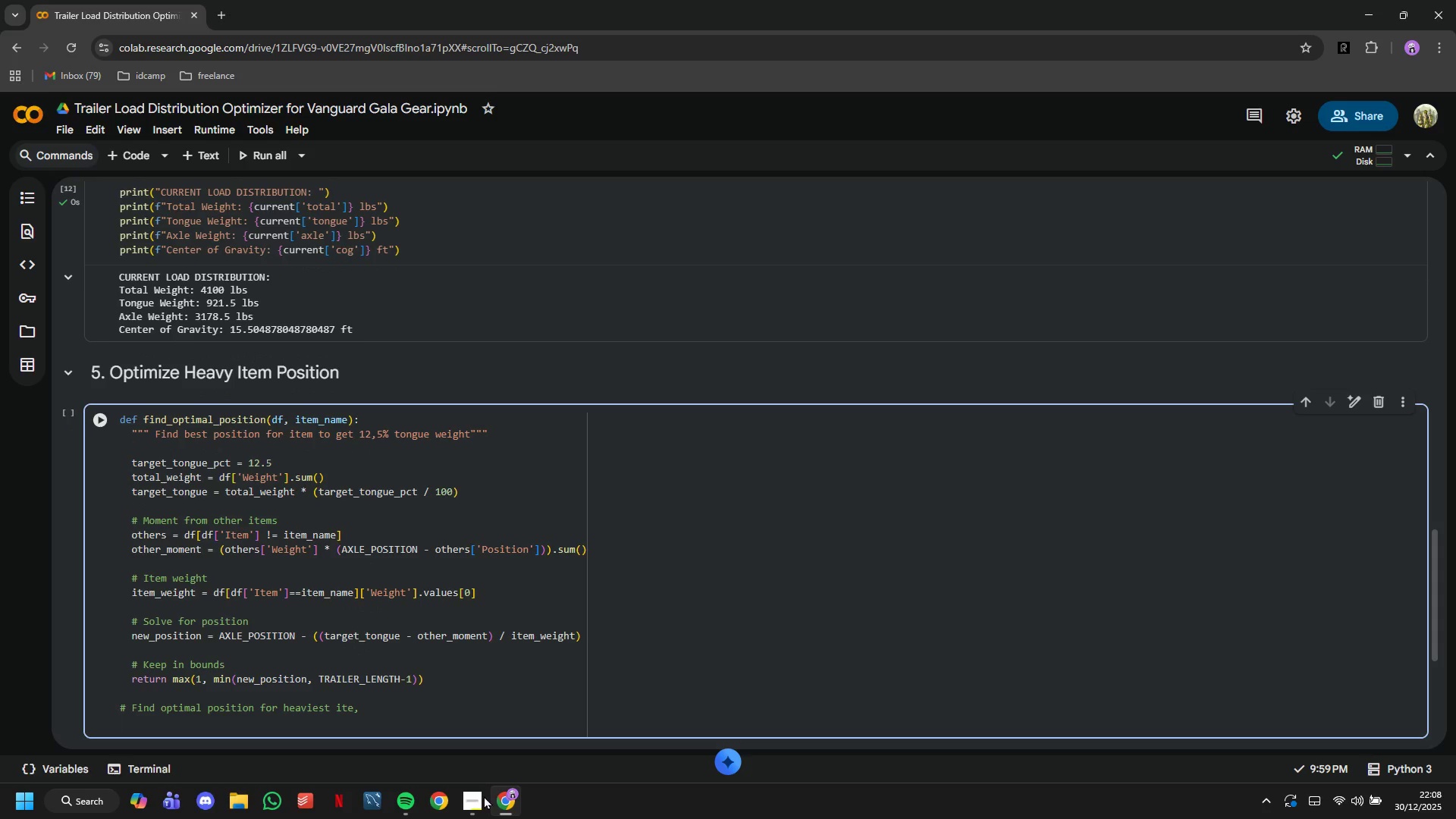 
type(heaviest = equipment.loc[equipment['Weight)
 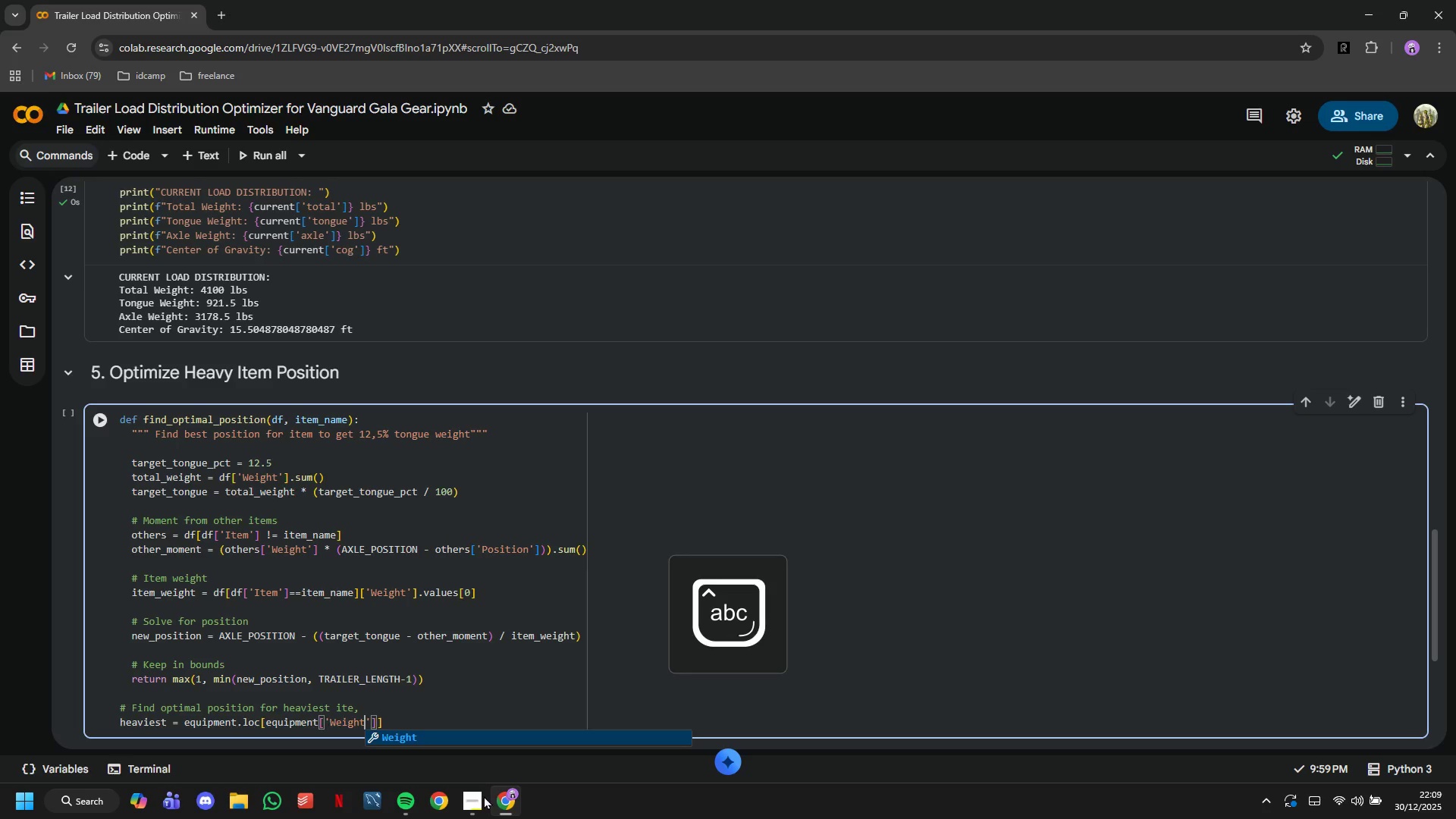 
key(ArrowRight)
 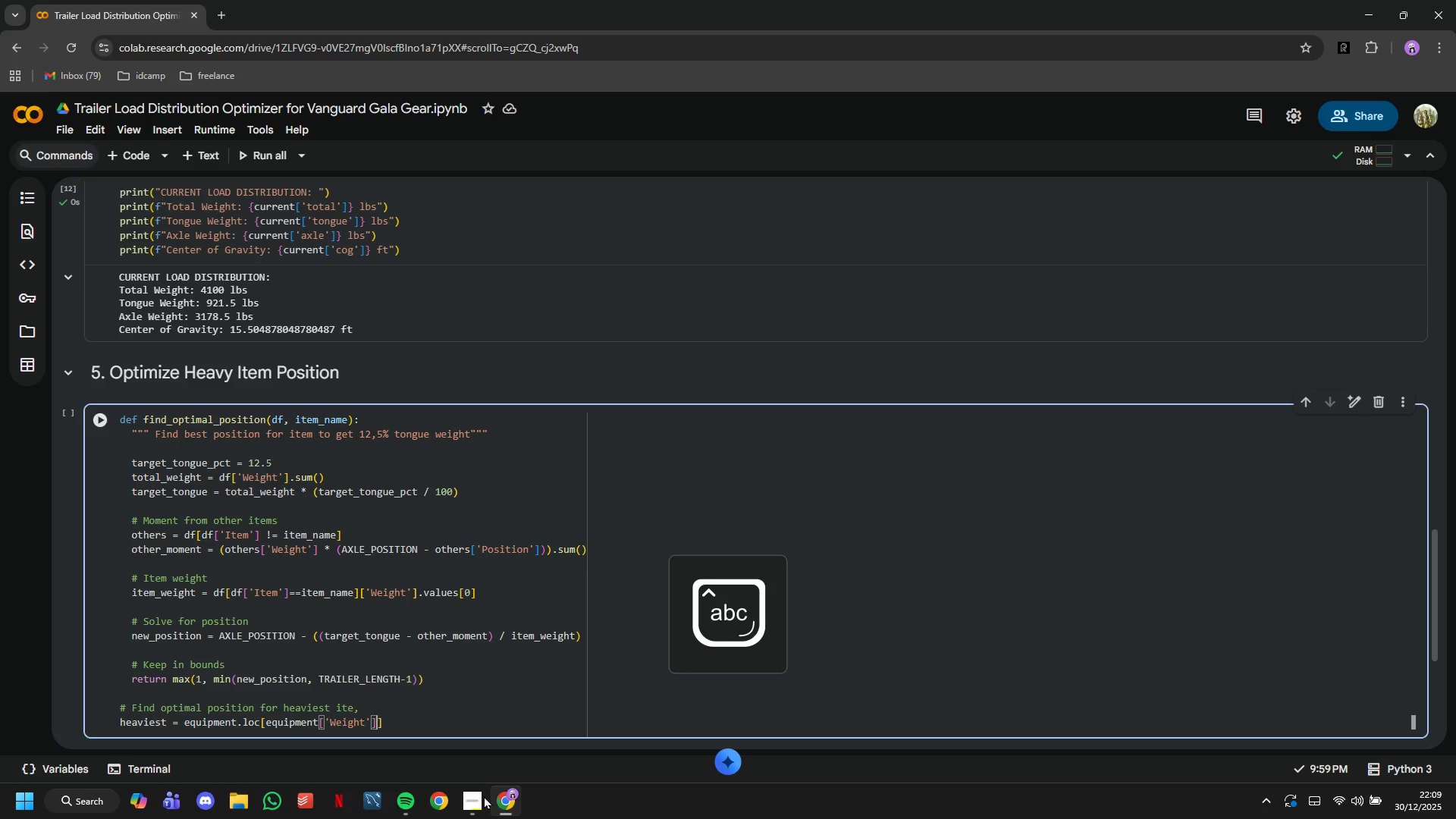 
key(ArrowRight)
 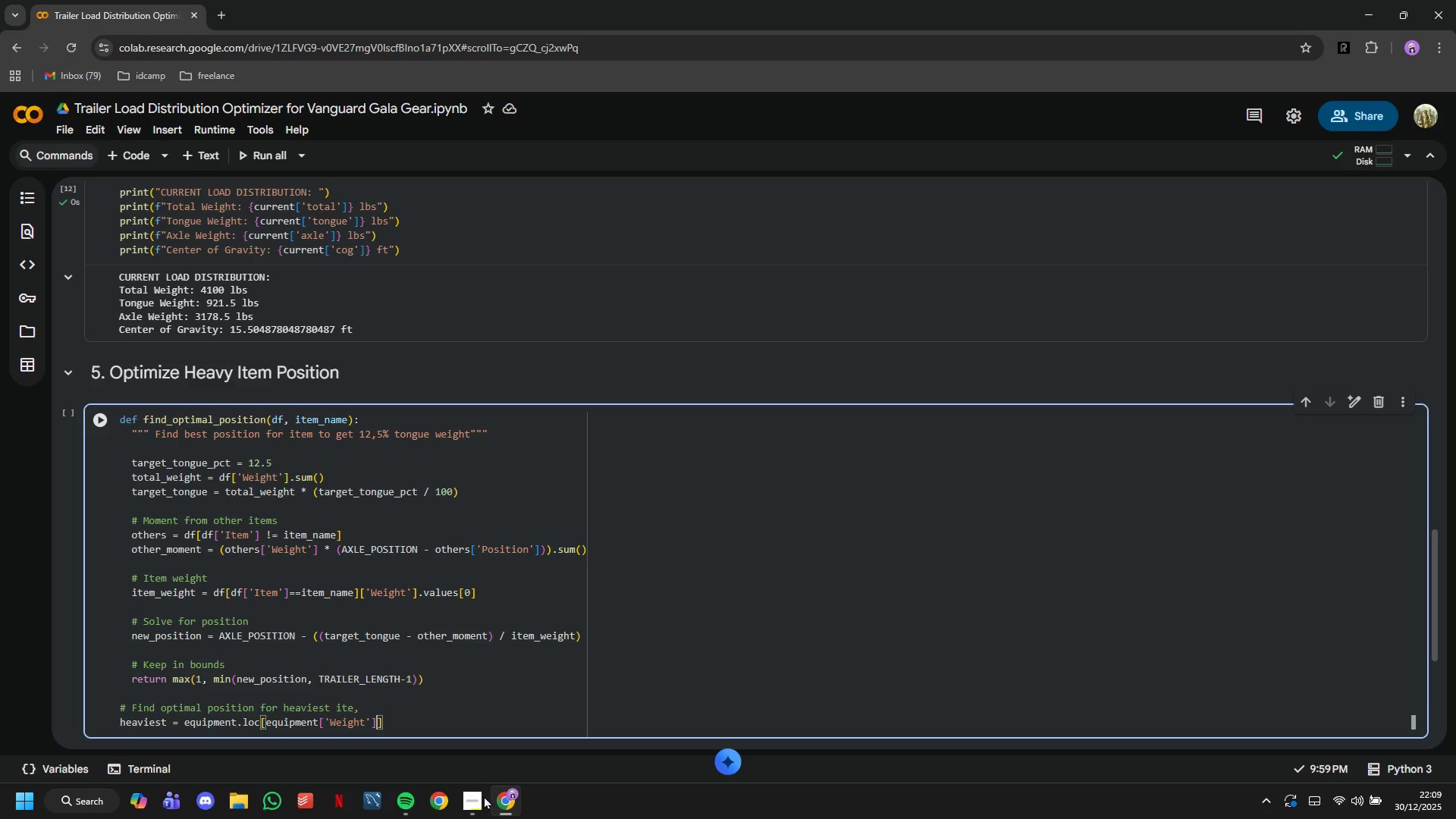 
type(.idxmax()
 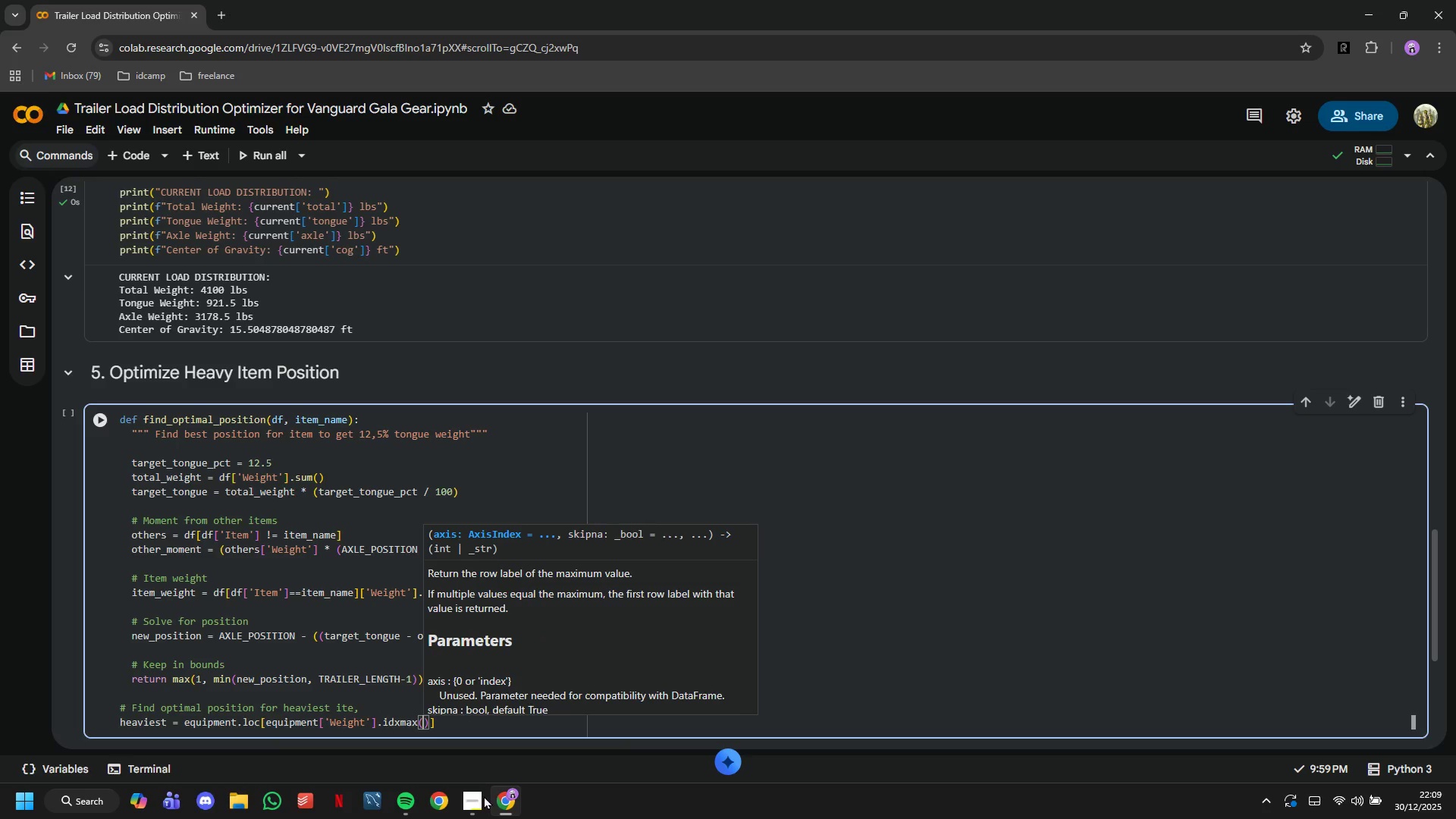 
key(ArrowRight)
 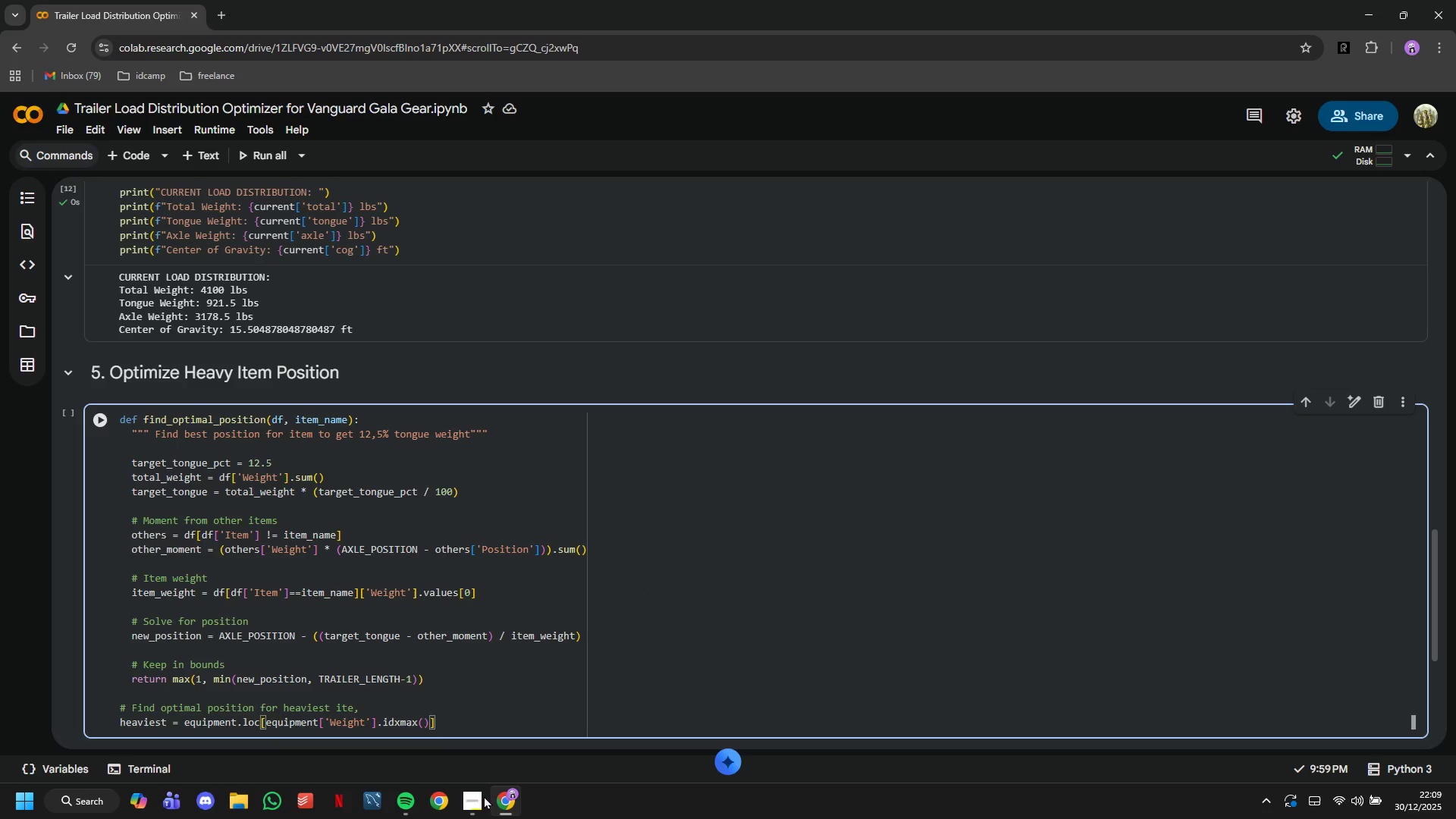 
type(, 'Item)
 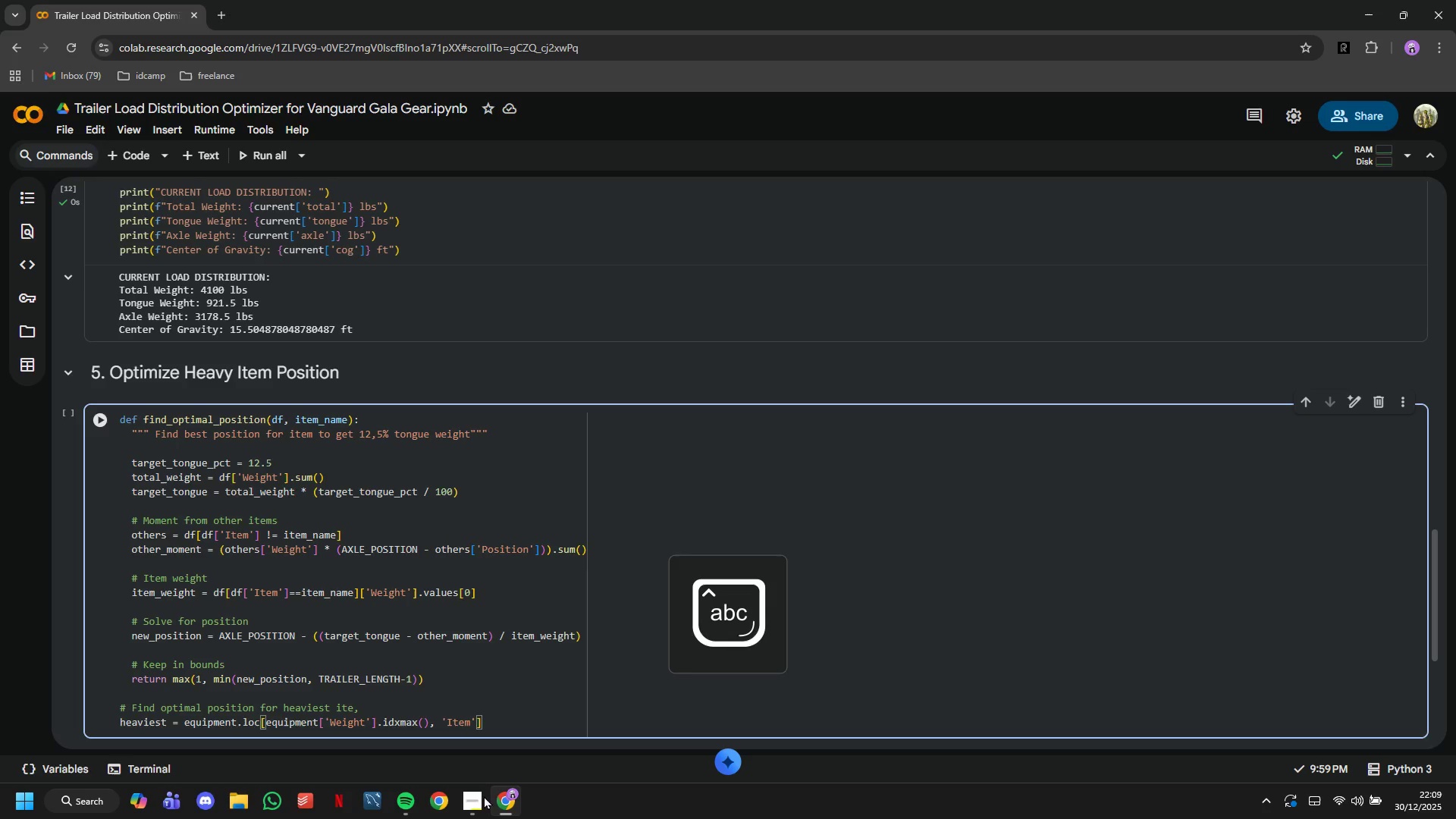 
key(ArrowRight)
 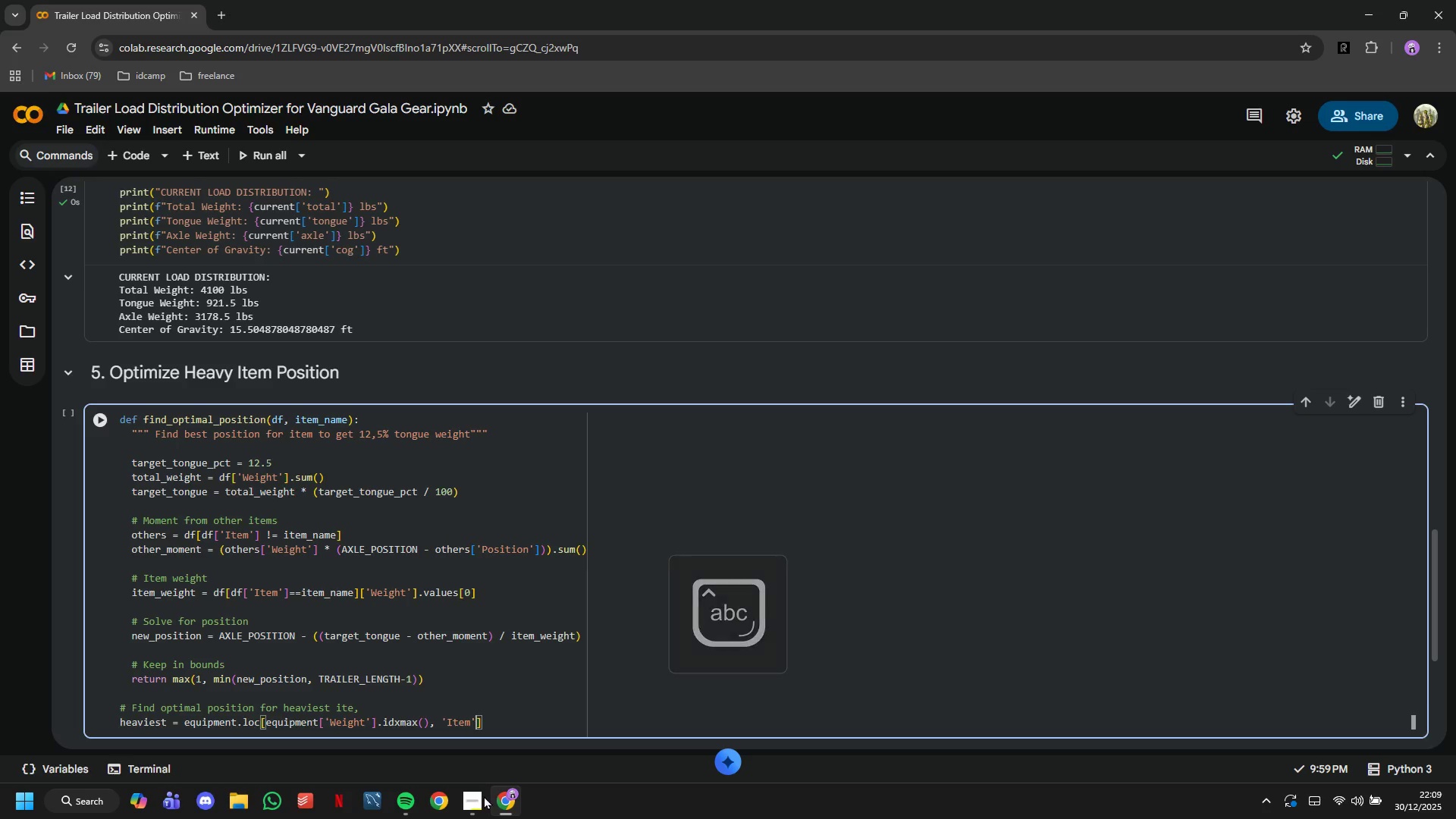 
key(ArrowRight)
 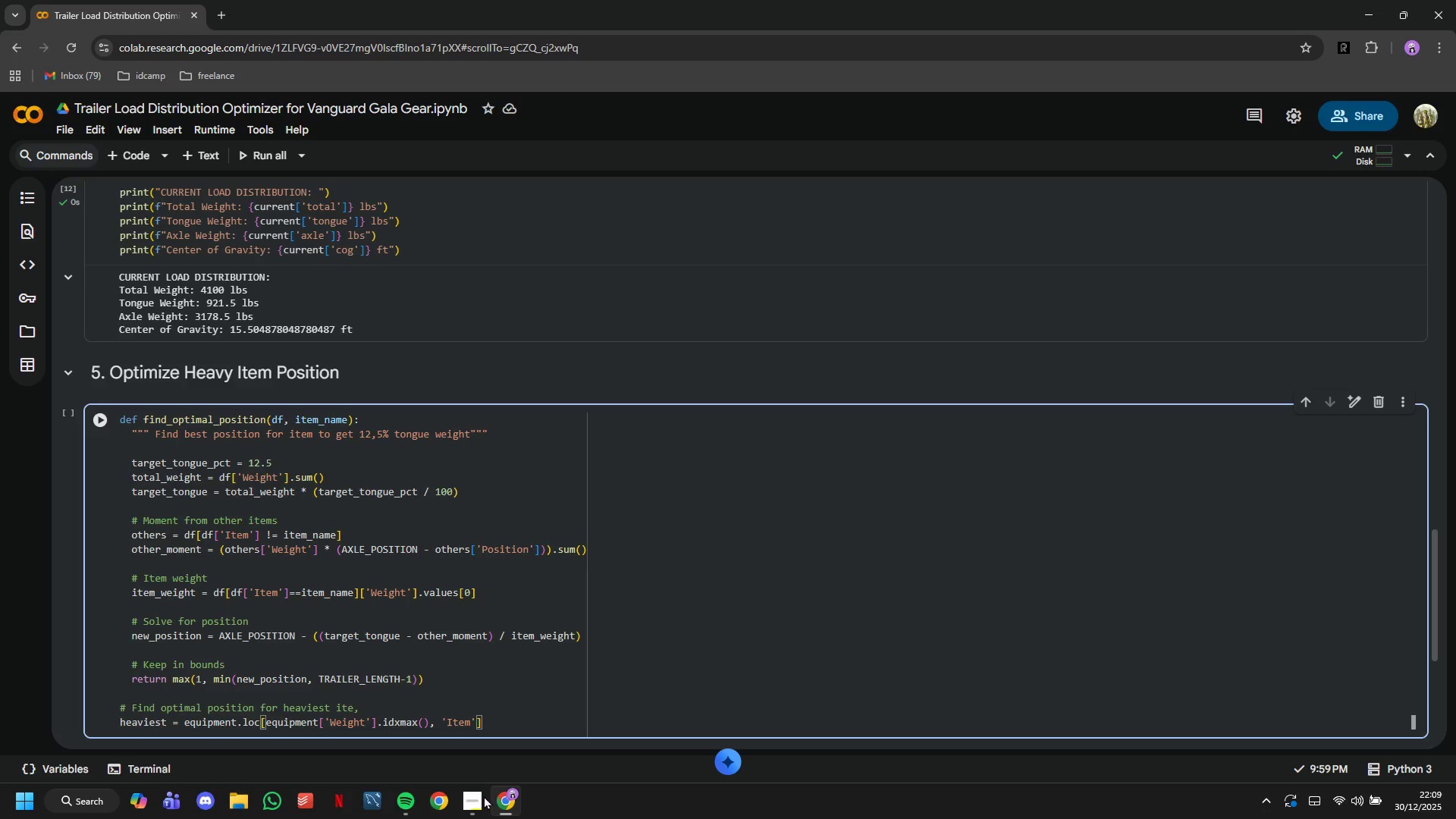 
key(Enter)
 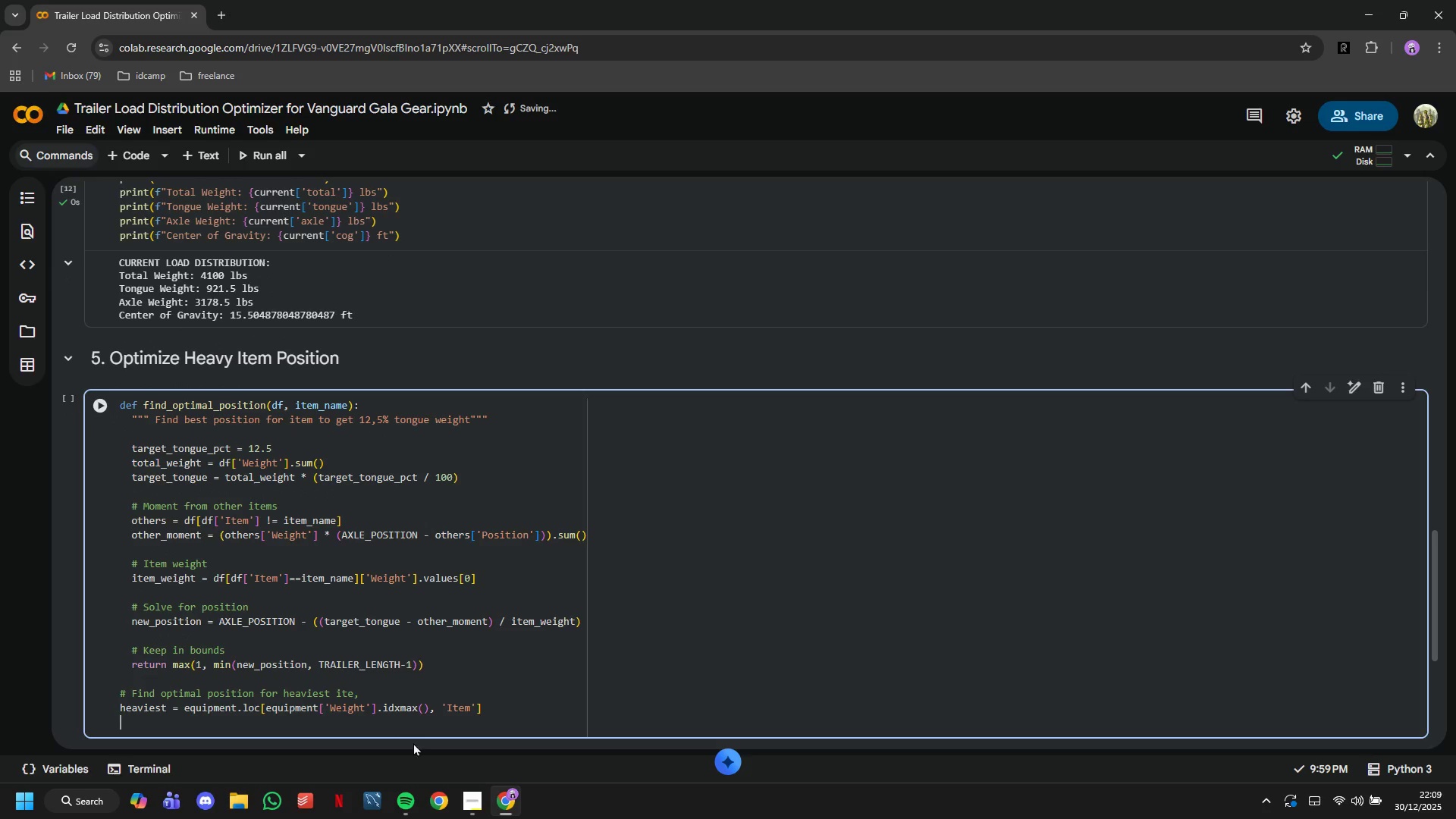 
left_click([477, 795])